 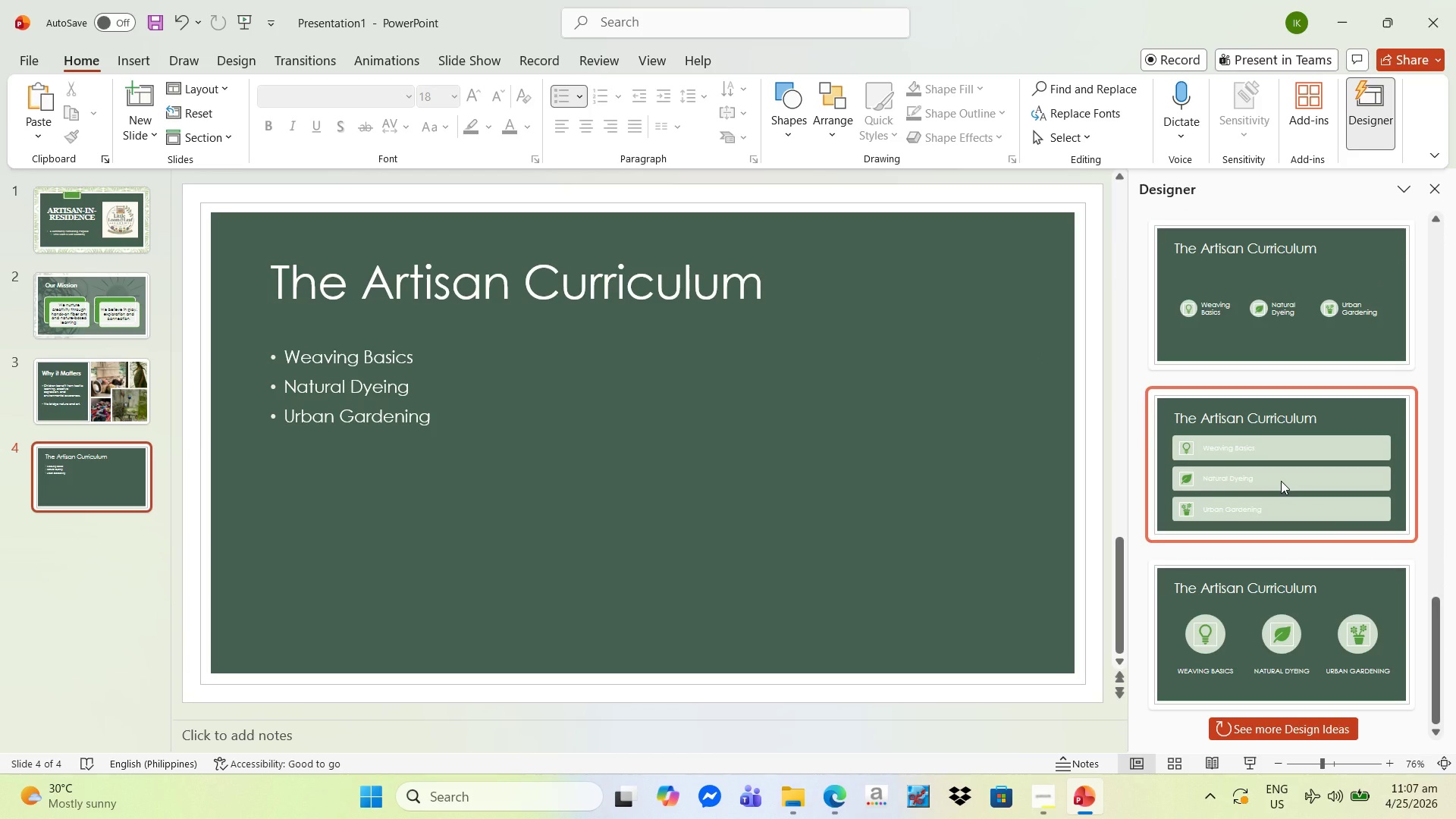 
scroll: coordinate [1281, 481], scroll_direction: up, amount: 17.0
 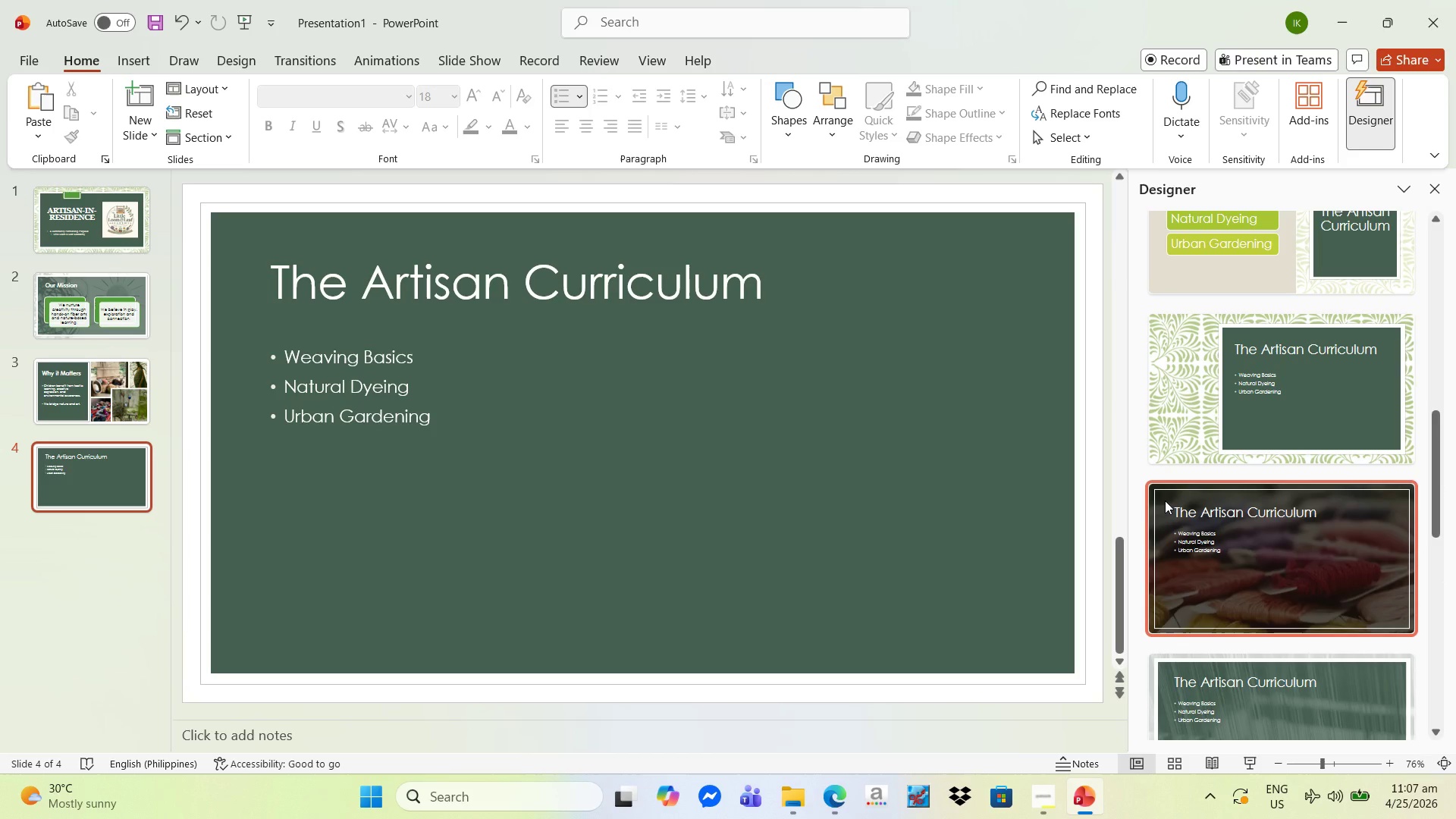 
key(Alt+Tab)
 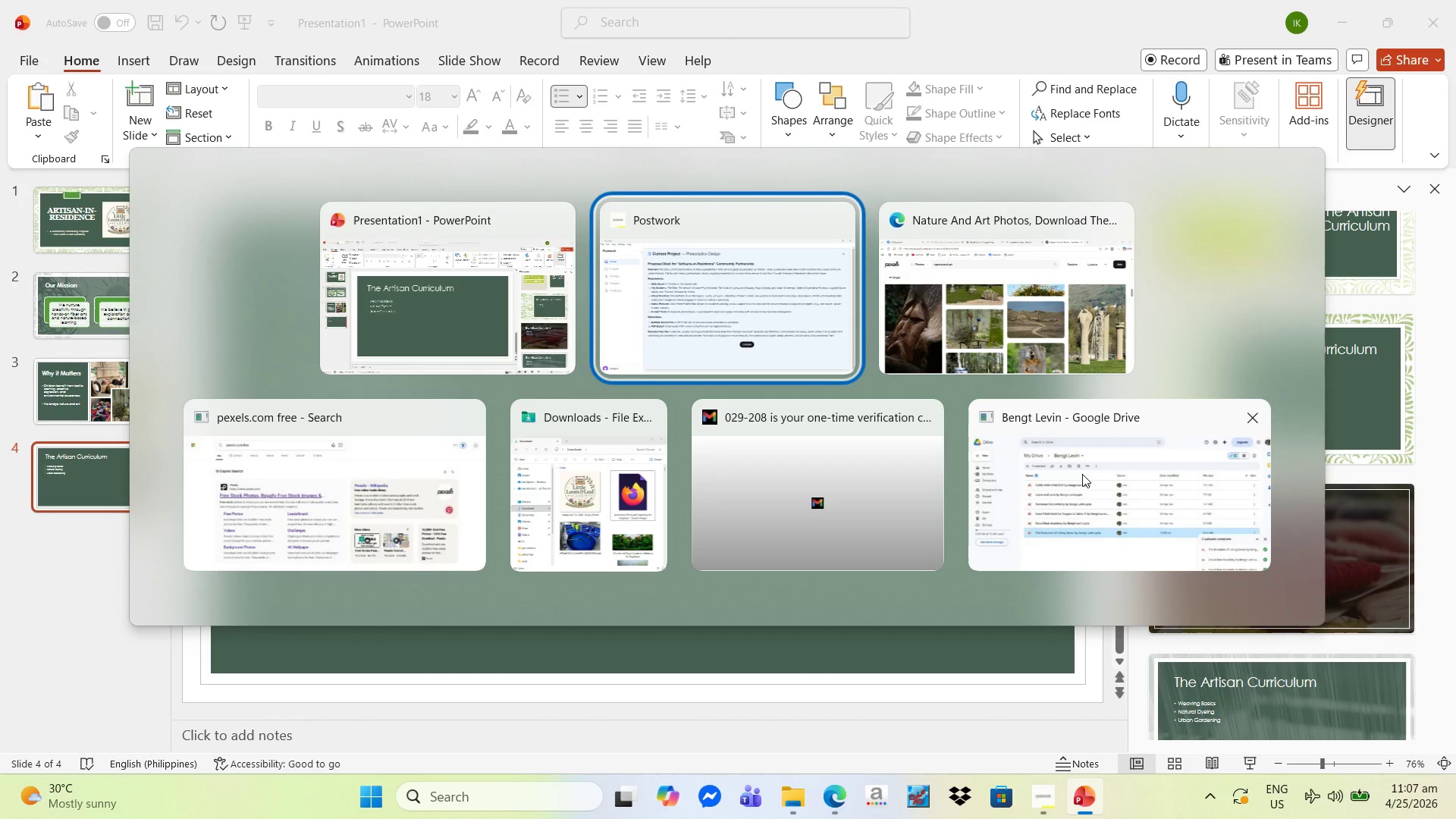 
key(Tab)
type(weaving basics)
 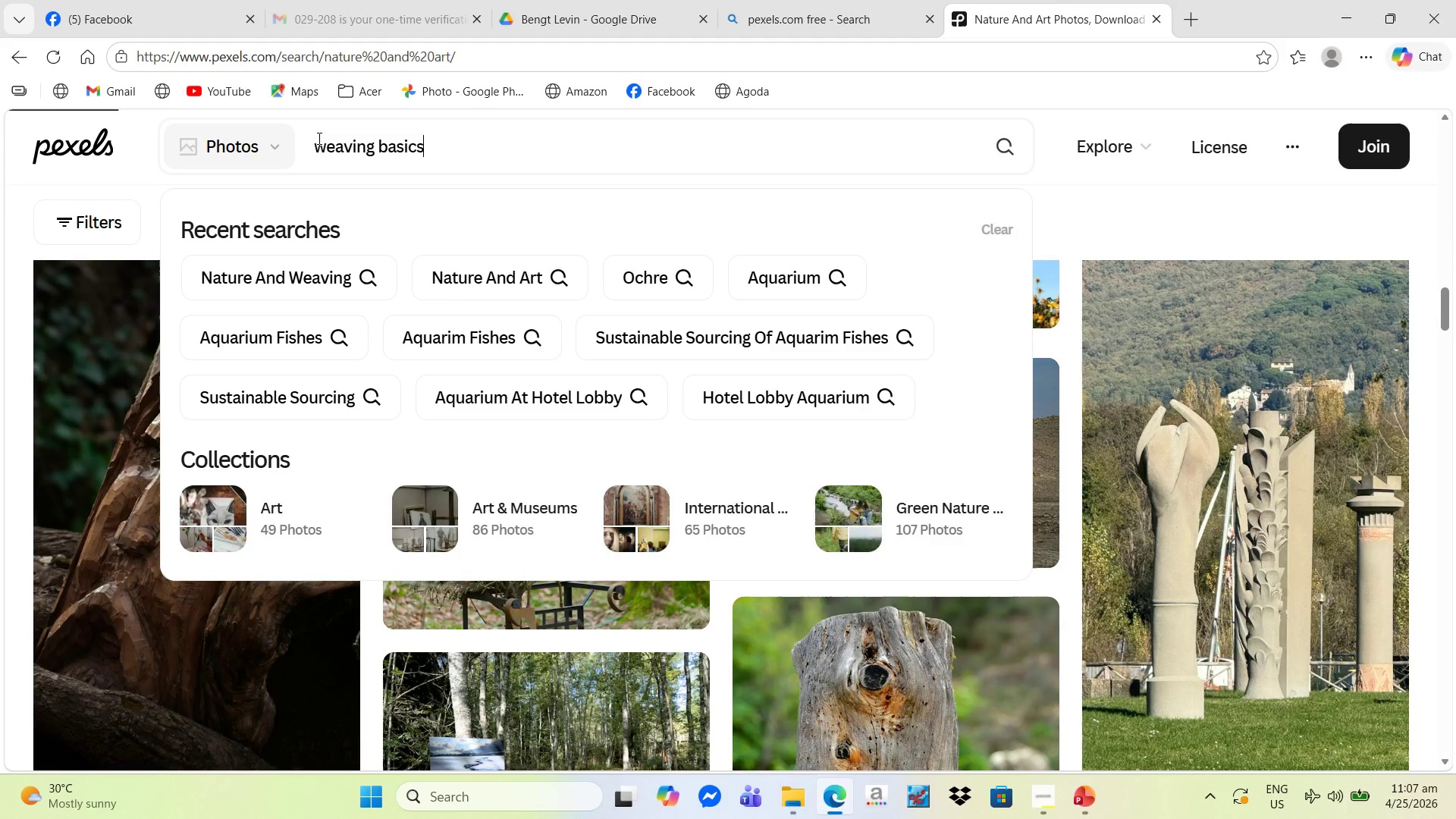 
left_click_drag(start_coordinate=[425, 157], to_coordinate=[302, 139])
 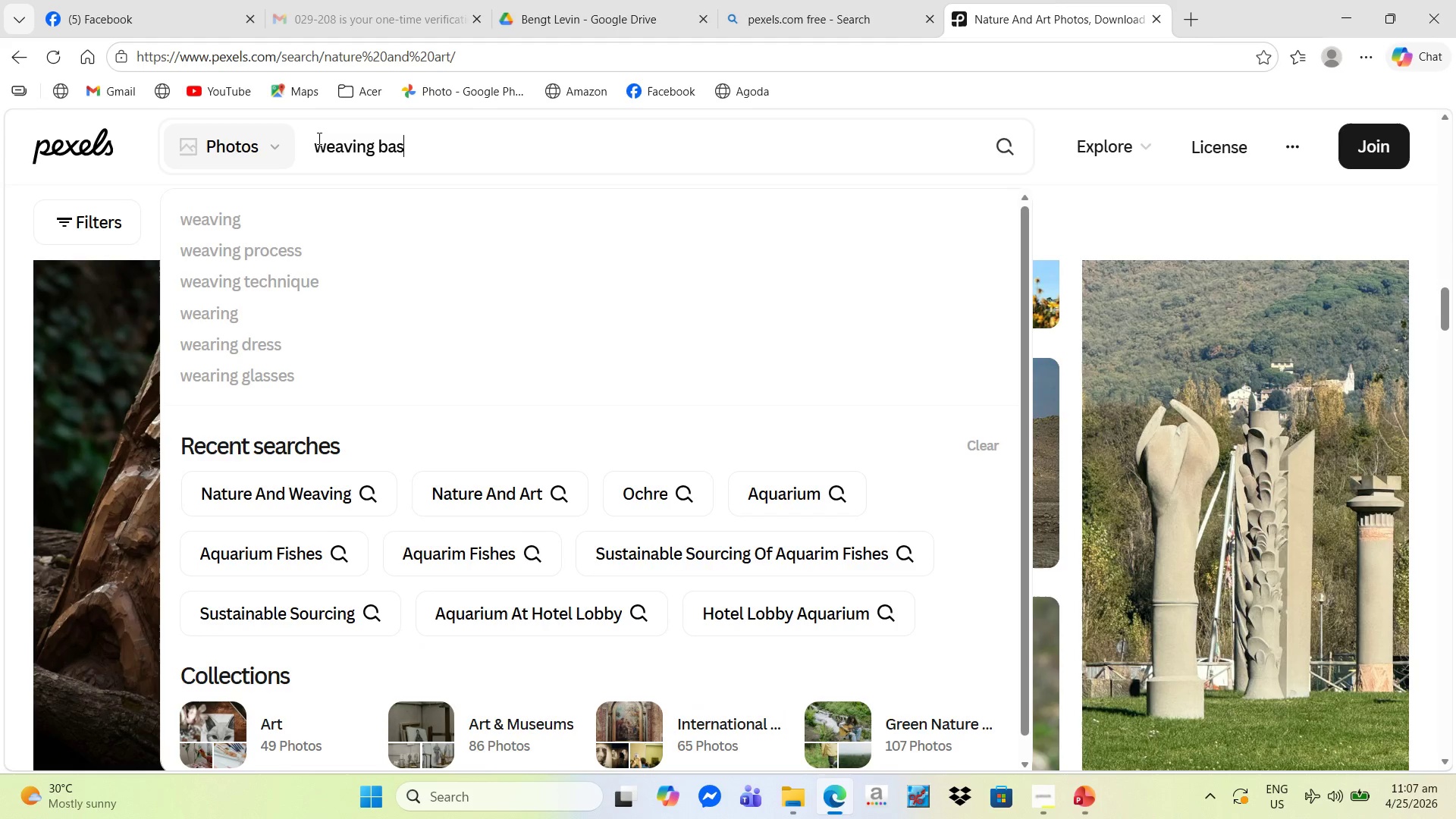 
key(Enter)
 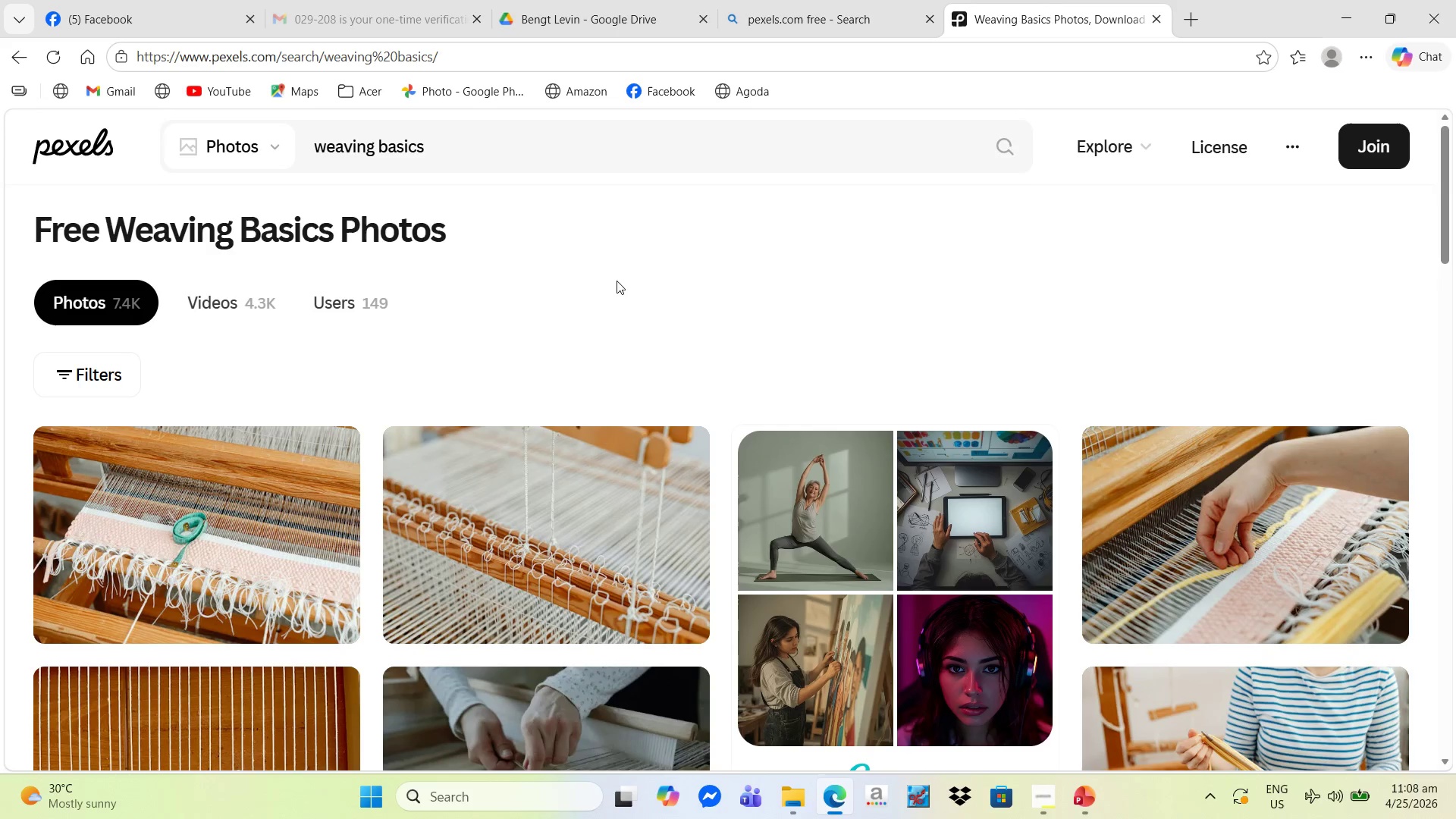 
scroll: coordinate [996, 477], scroll_direction: down, amount: 11.0
 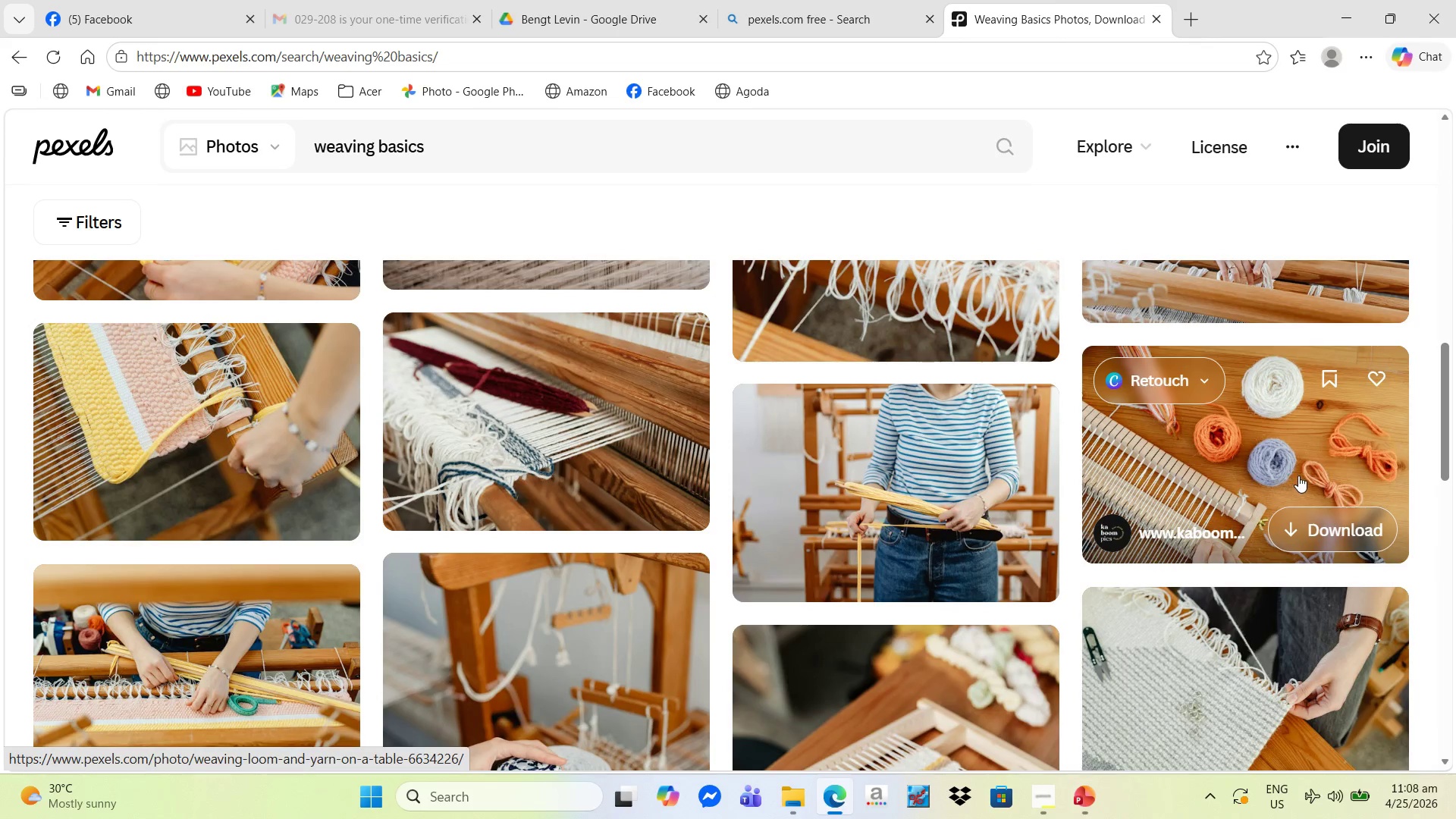 
left_click([1319, 521])
 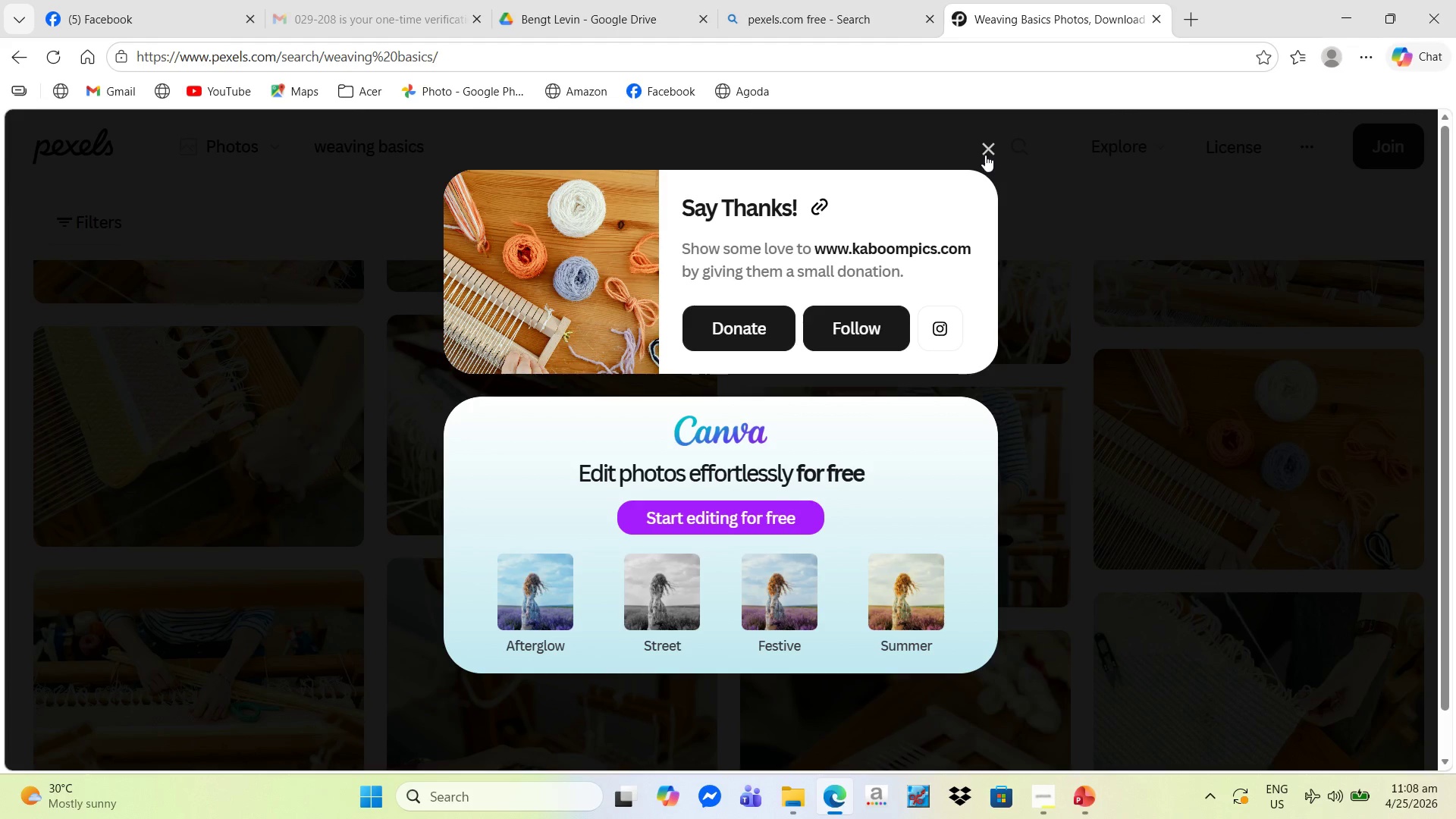 
left_click([985, 155])
 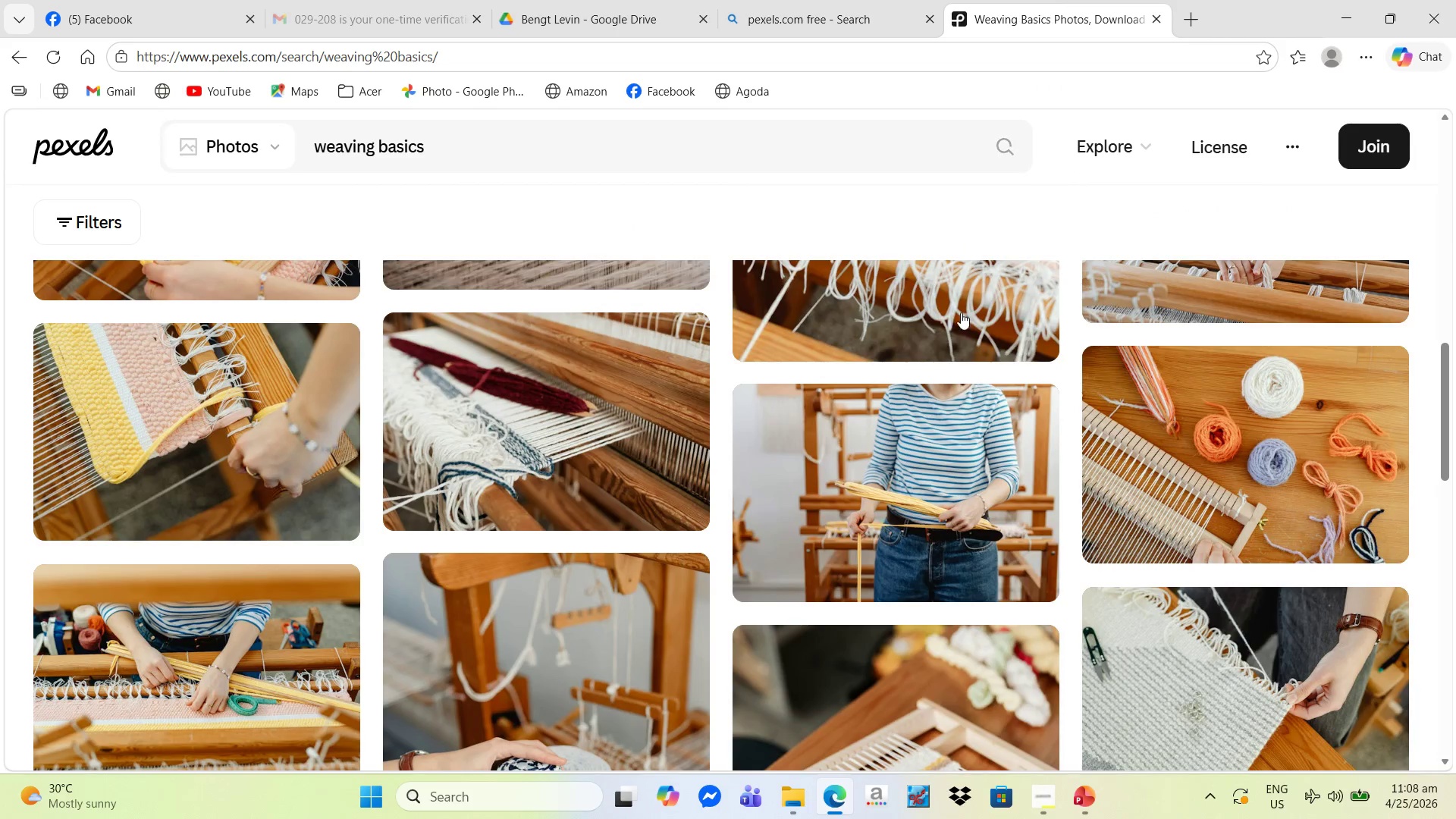 
scroll: coordinate [1067, 499], scroll_direction: down, amount: 9.0
 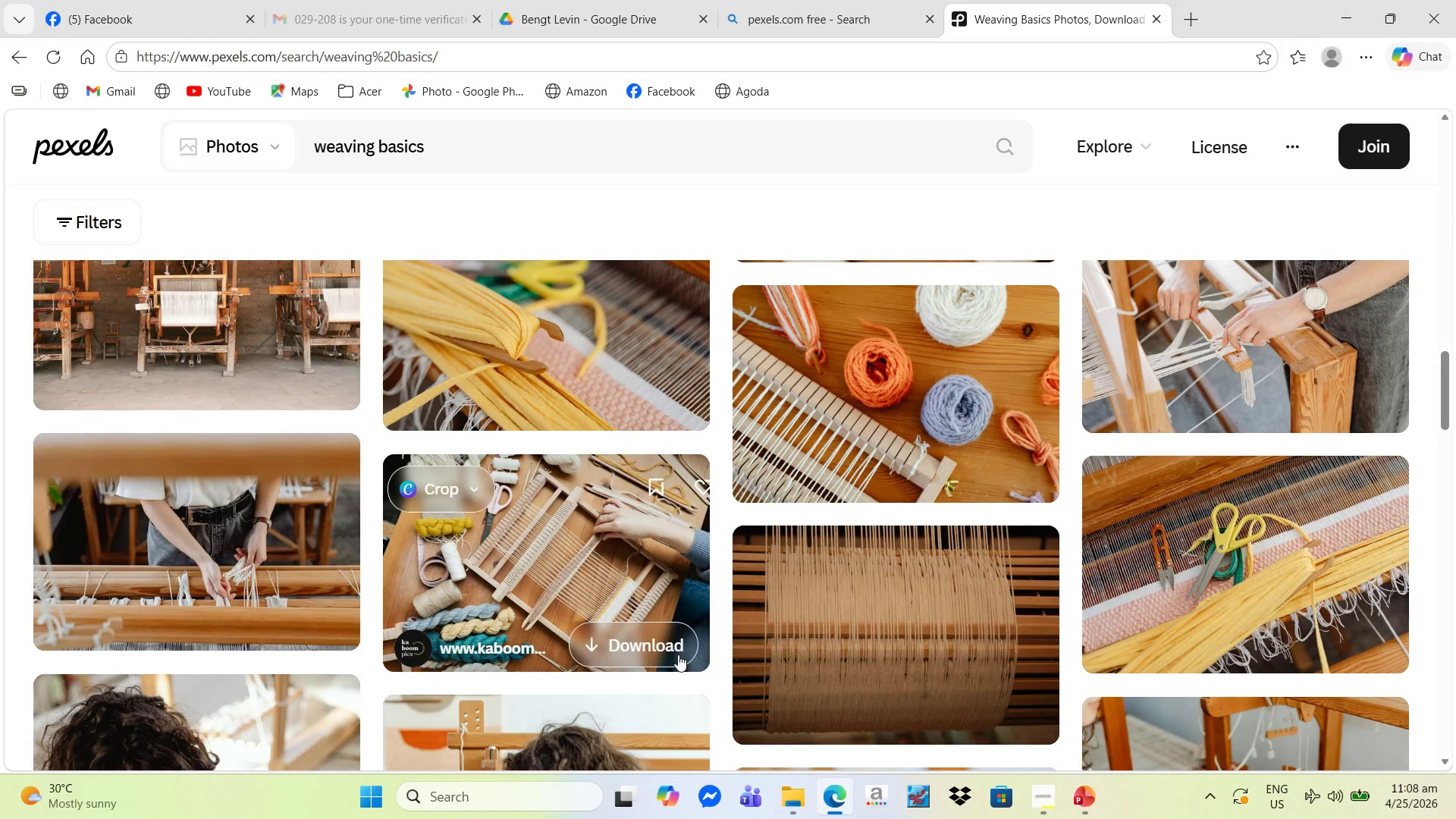 
left_click([671, 647])
 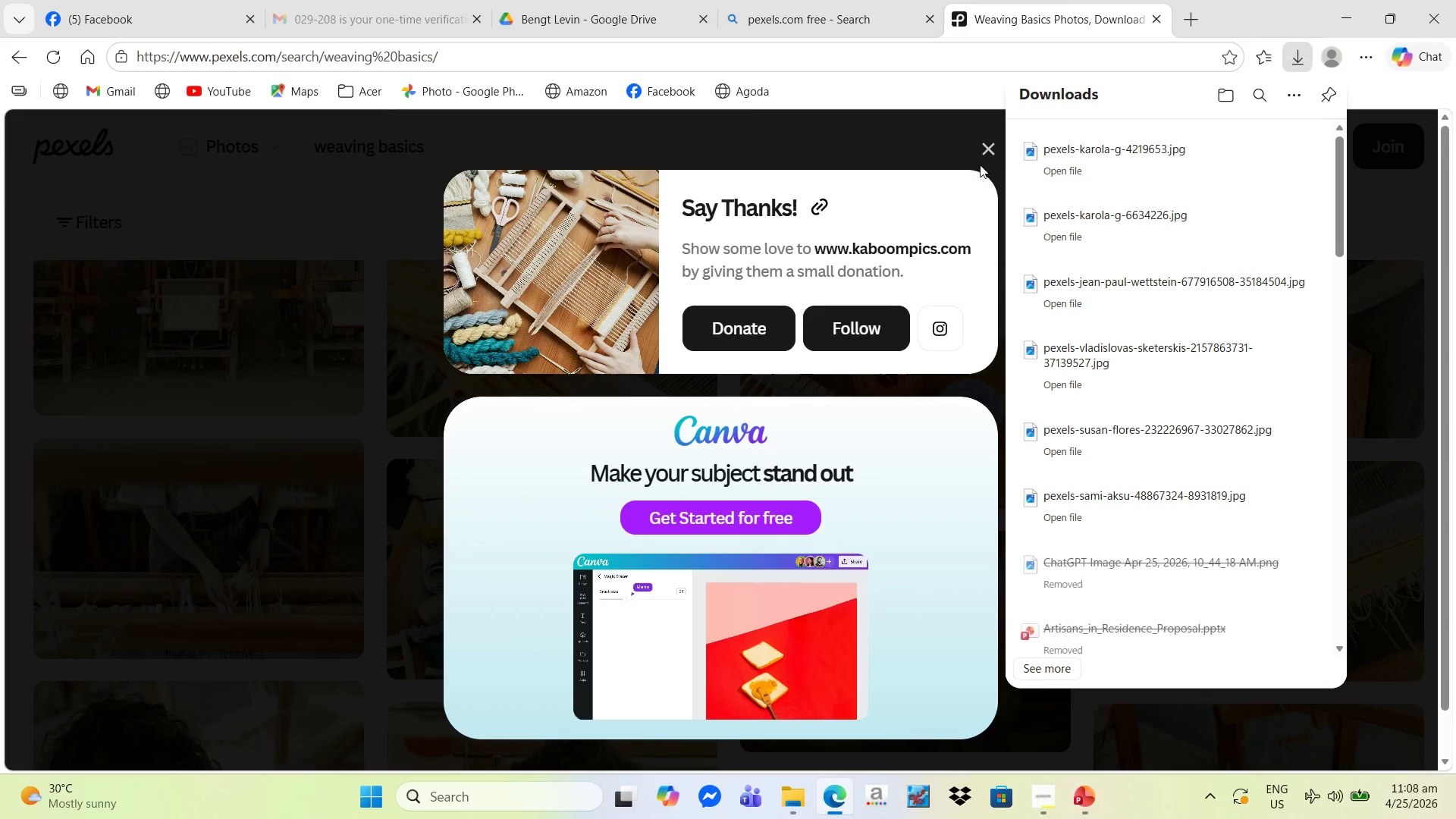 
left_click([986, 154])
 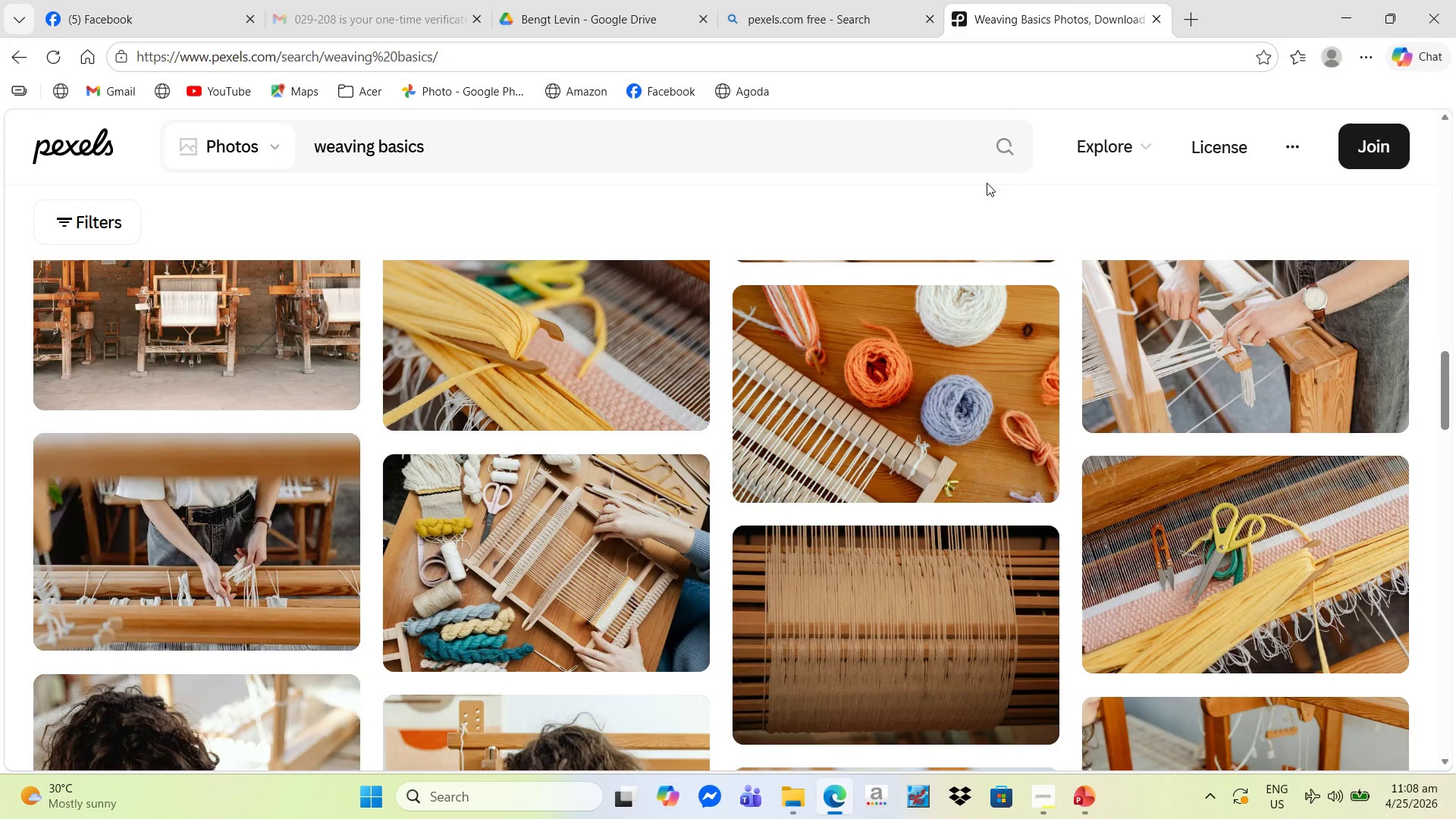 
key(Alt+Tab)
 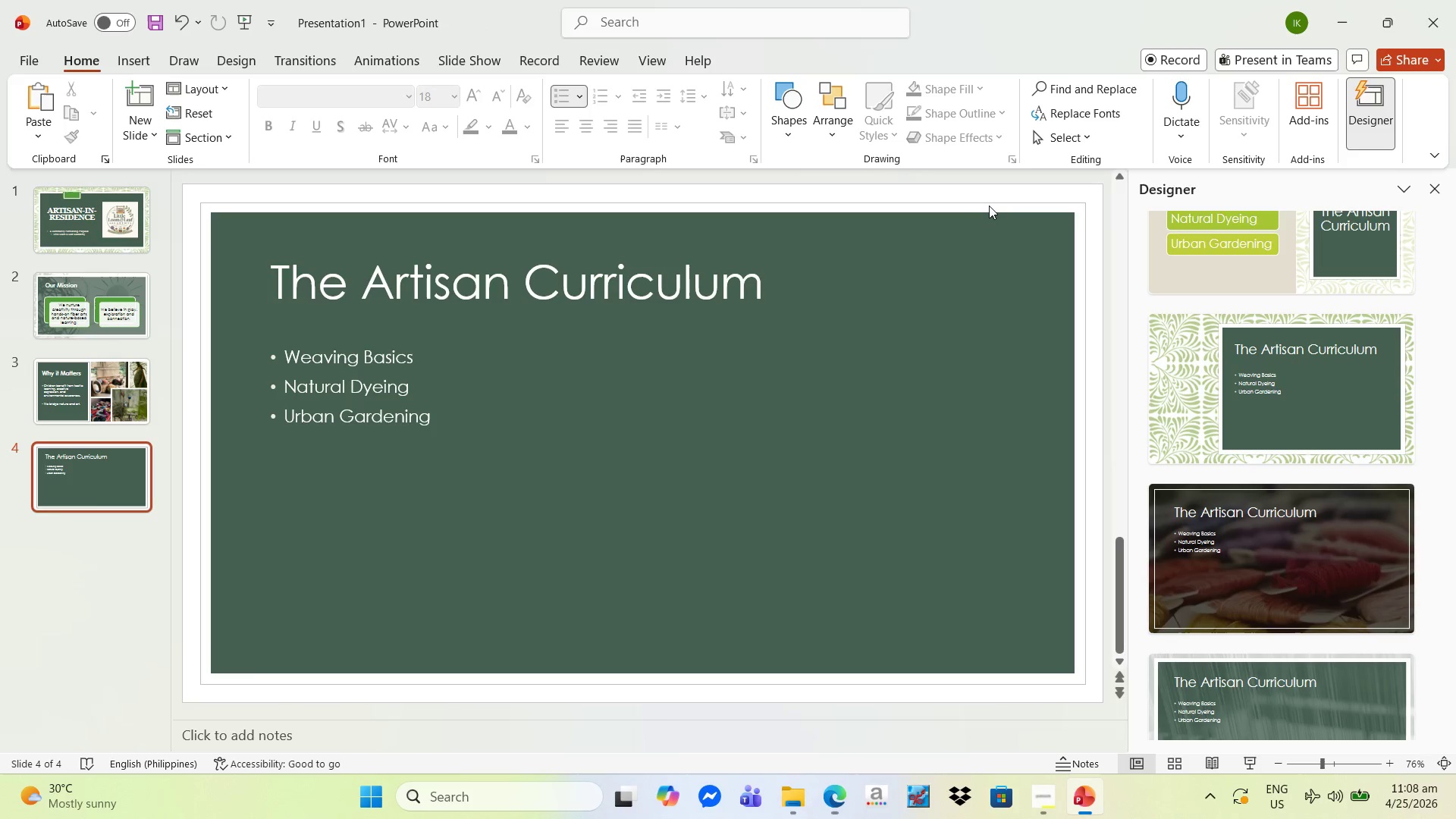 
key(Alt+Tab)
 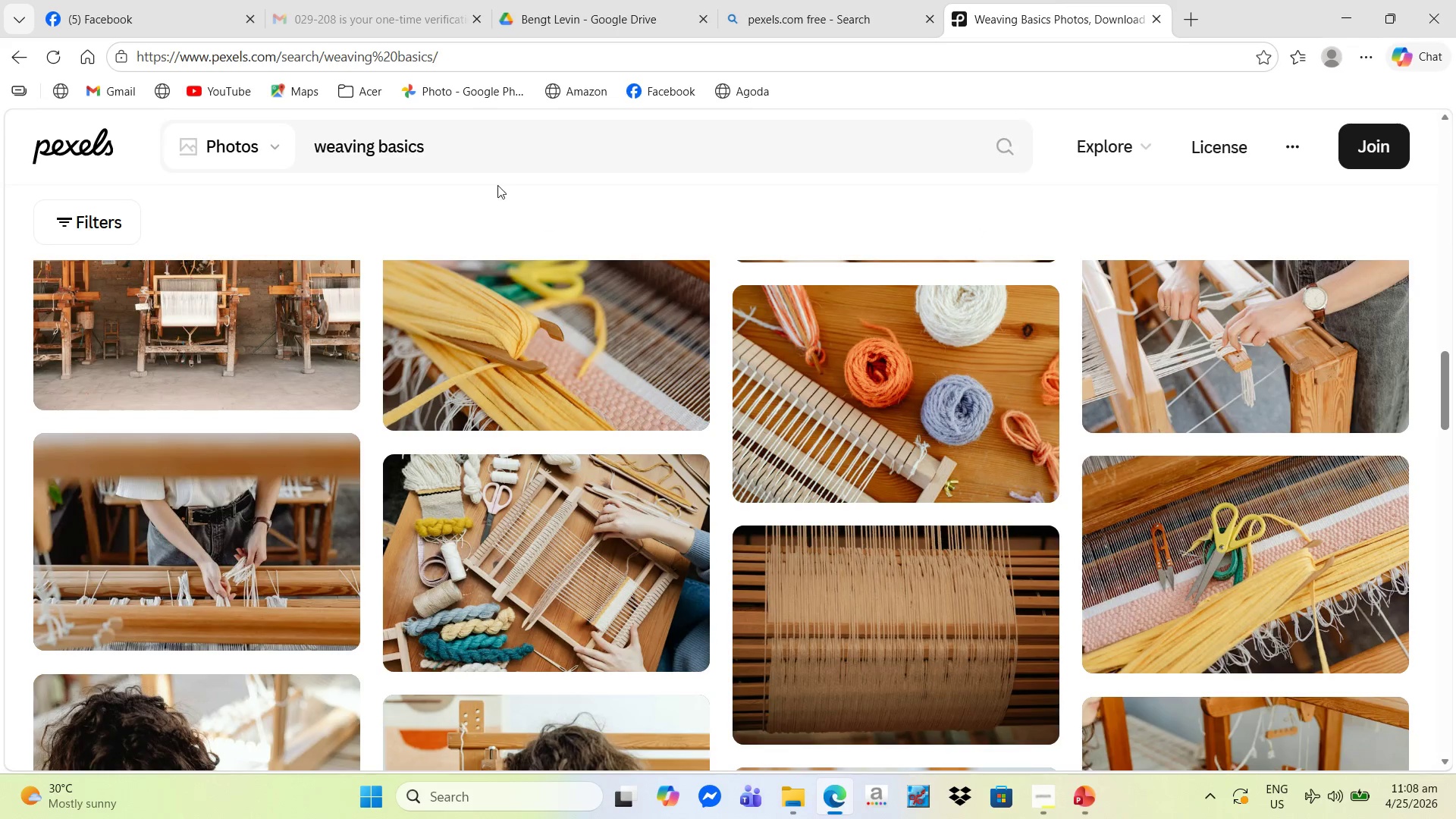 
left_click_drag(start_coordinate=[453, 151], to_coordinate=[308, 142])
 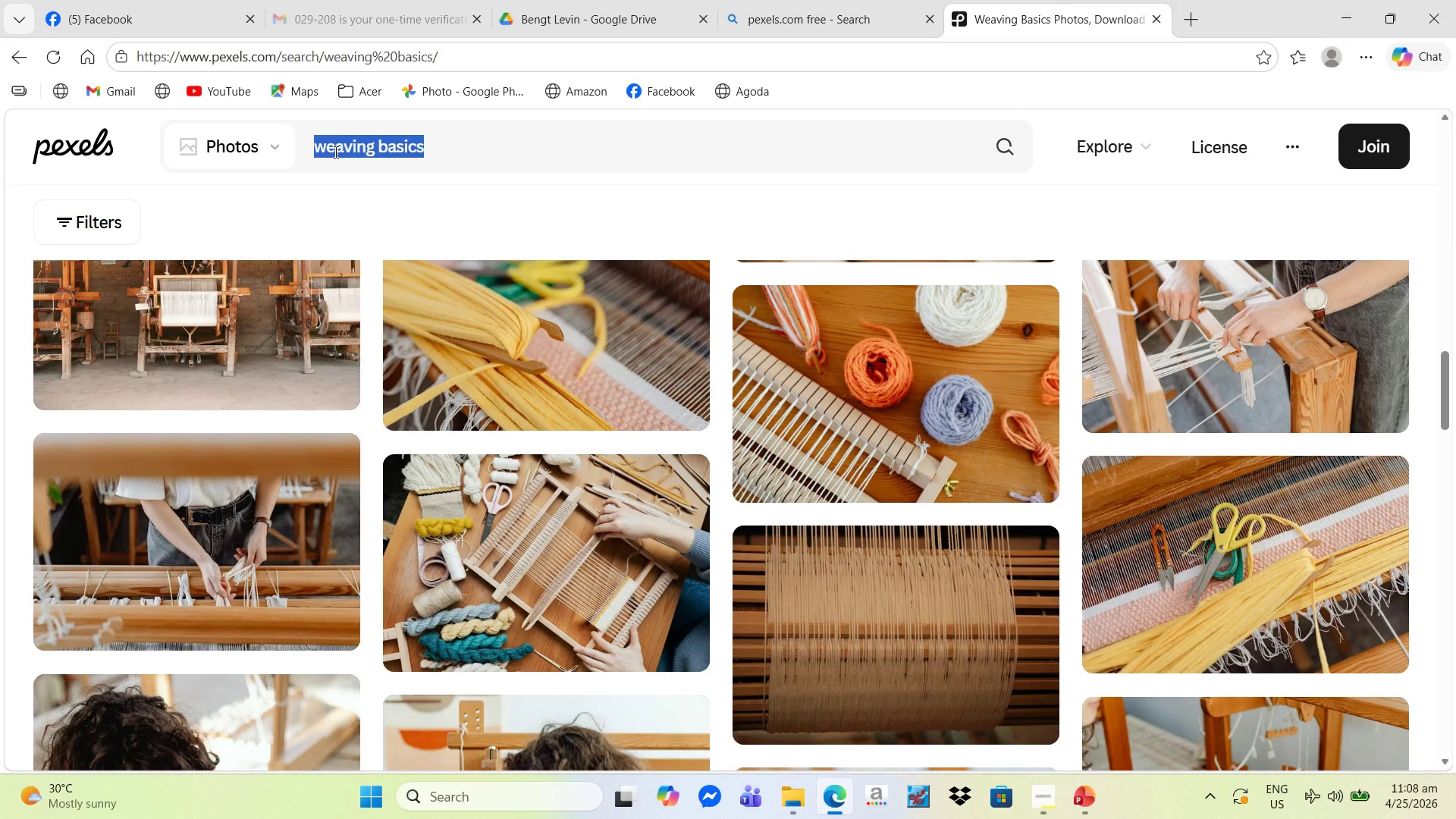 
type(natural dyeing)
 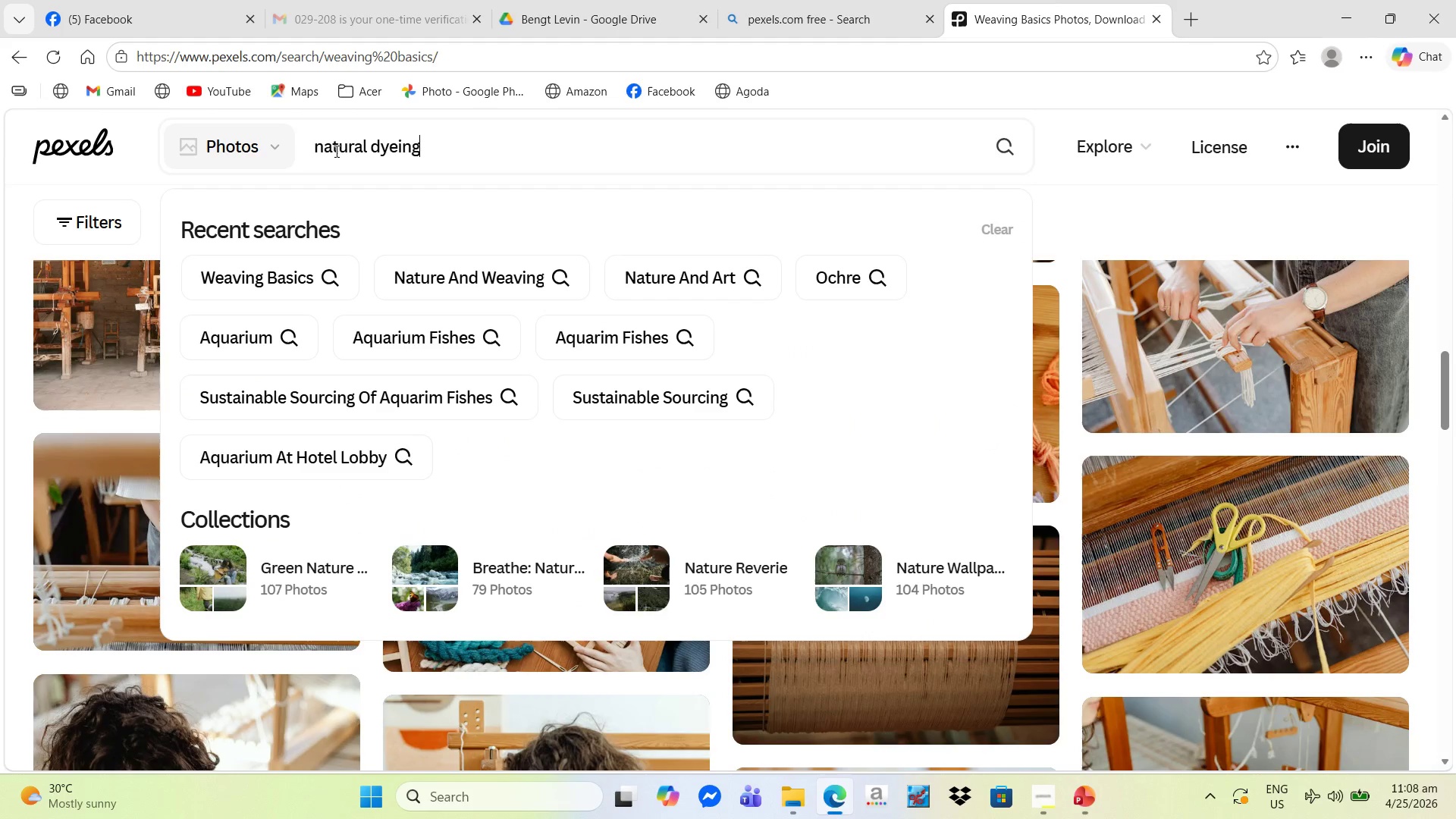 
key(Enter)
 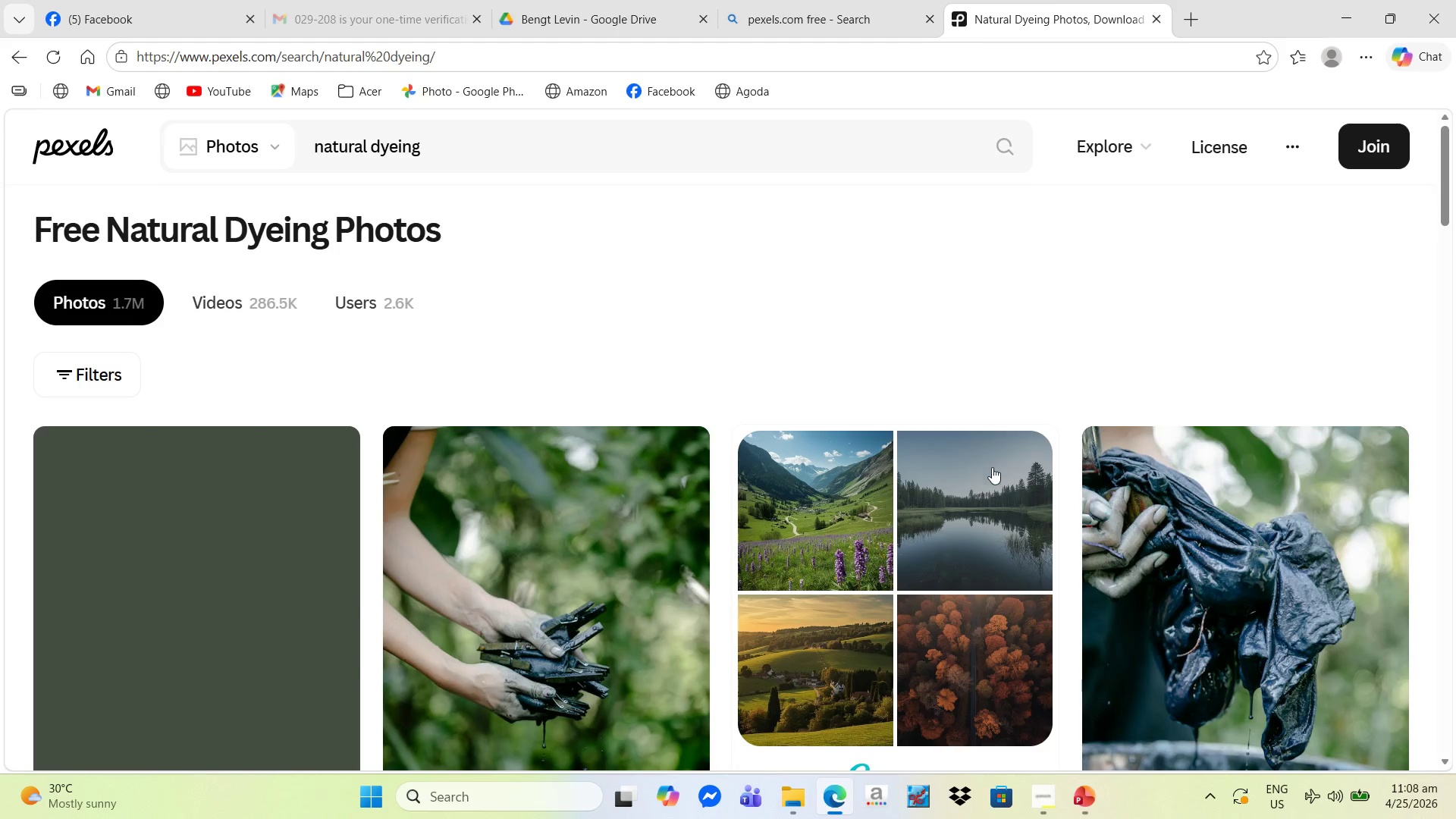 
scroll: coordinate [924, 447], scroll_direction: down, amount: 3.0
 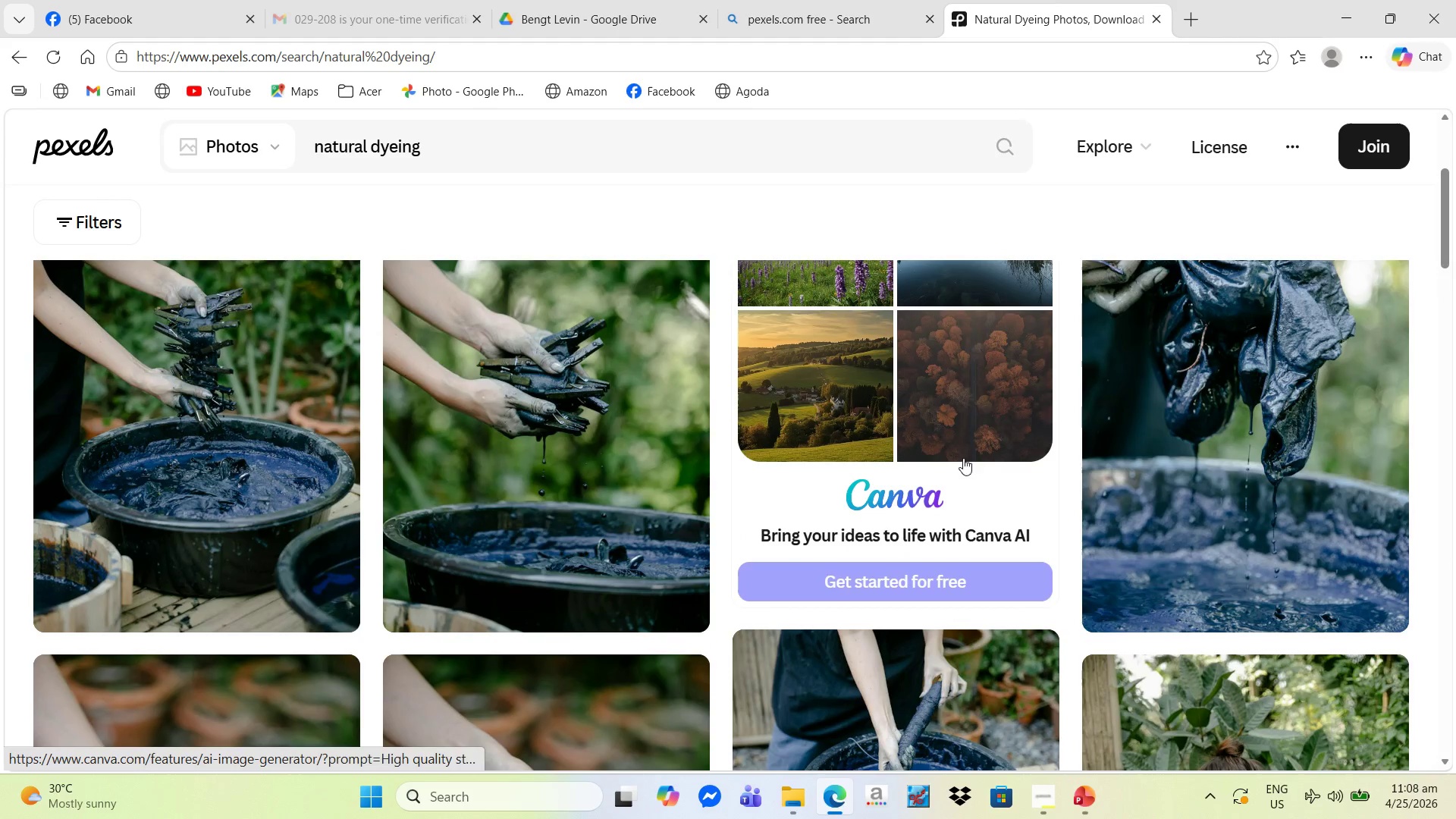 
scroll: coordinate [995, 466], scroll_direction: up, amount: 1.0
 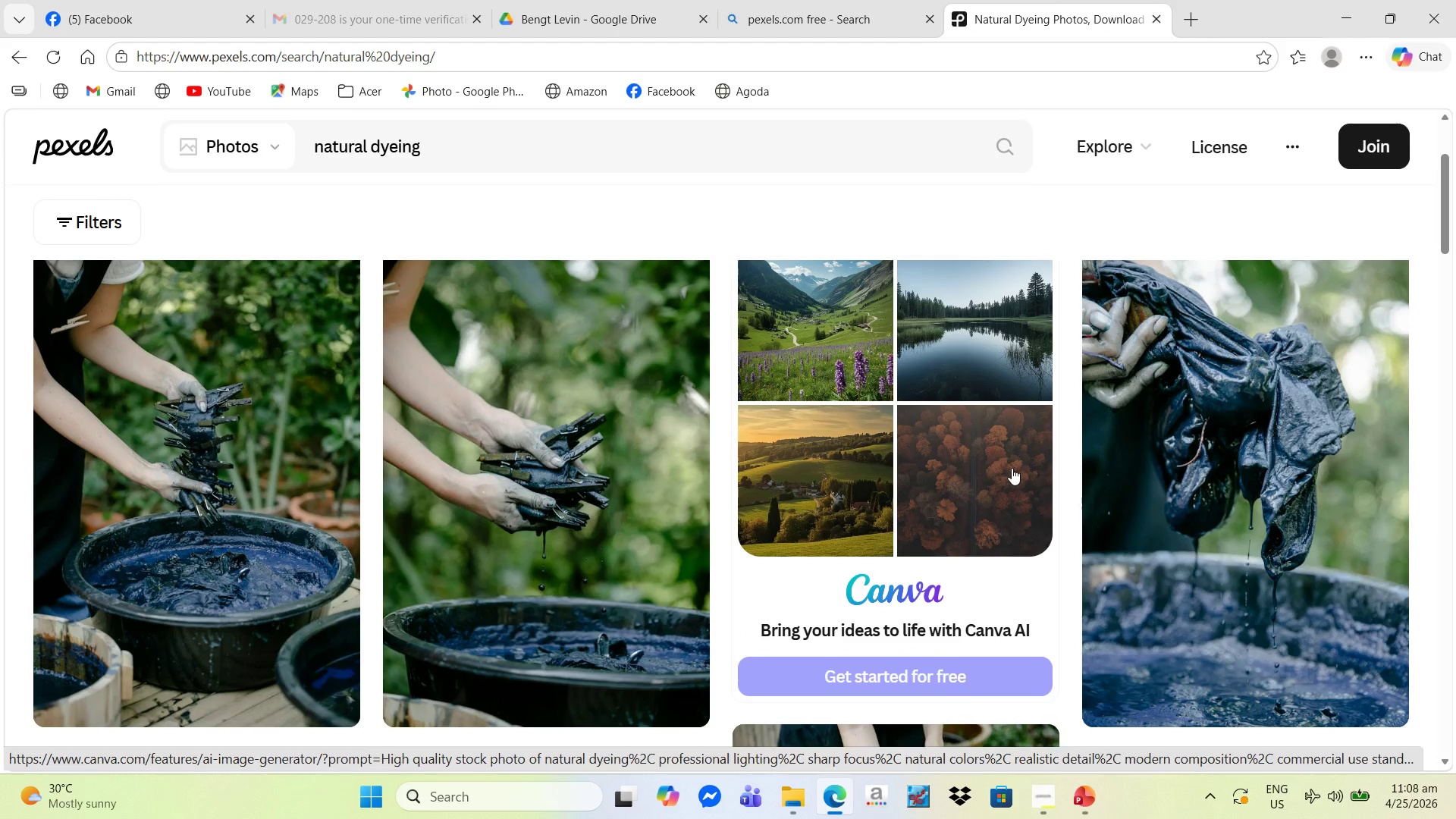 
scroll: coordinate [1022, 480], scroll_direction: down, amount: 12.0
 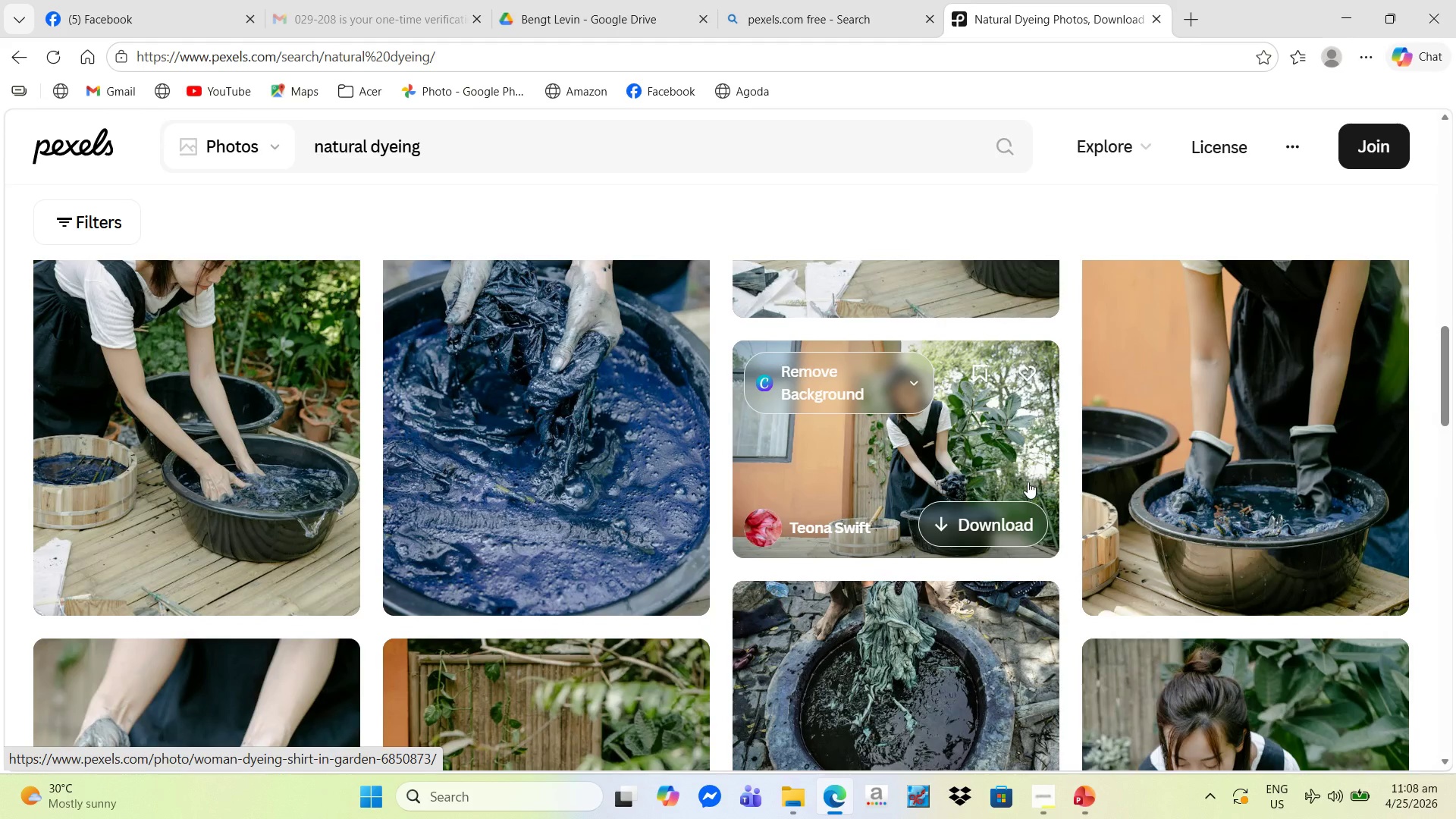 
scroll: coordinate [1029, 482], scroll_direction: up, amount: 10.0
 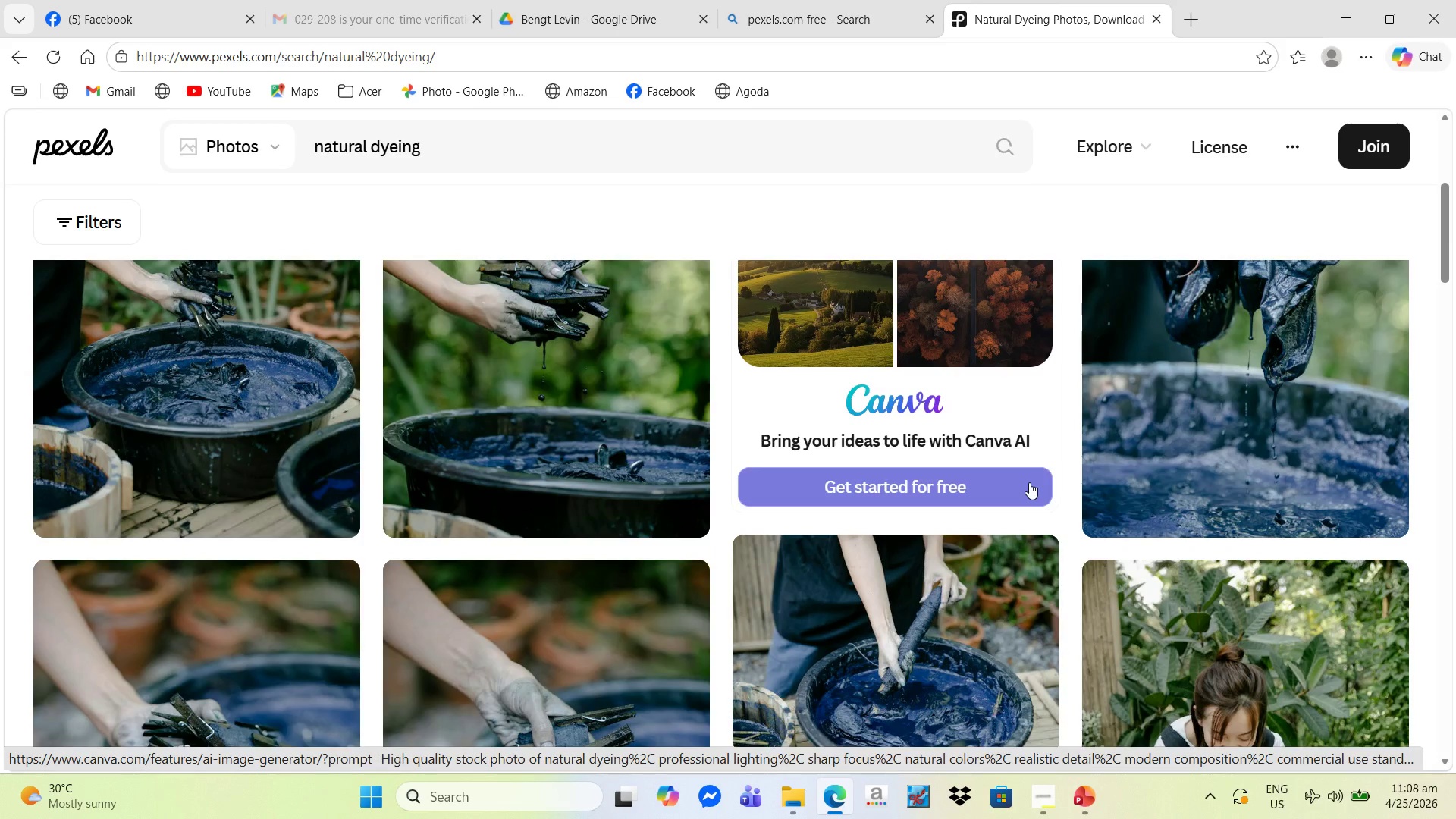 
scroll: coordinate [531, 503], scroll_direction: down, amount: 5.0
 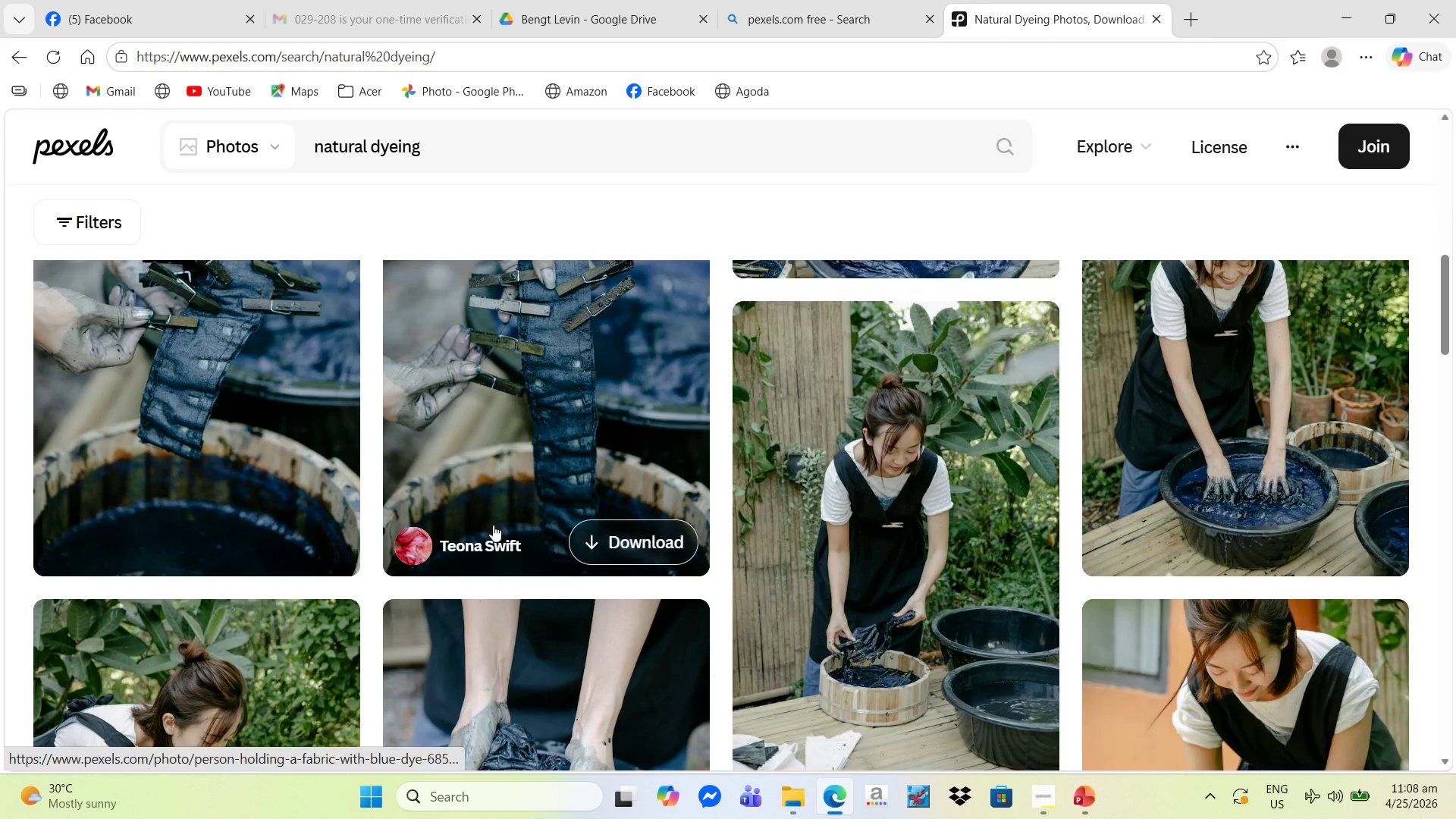 
scroll: coordinate [493, 534], scroll_direction: up, amount: 1.0
 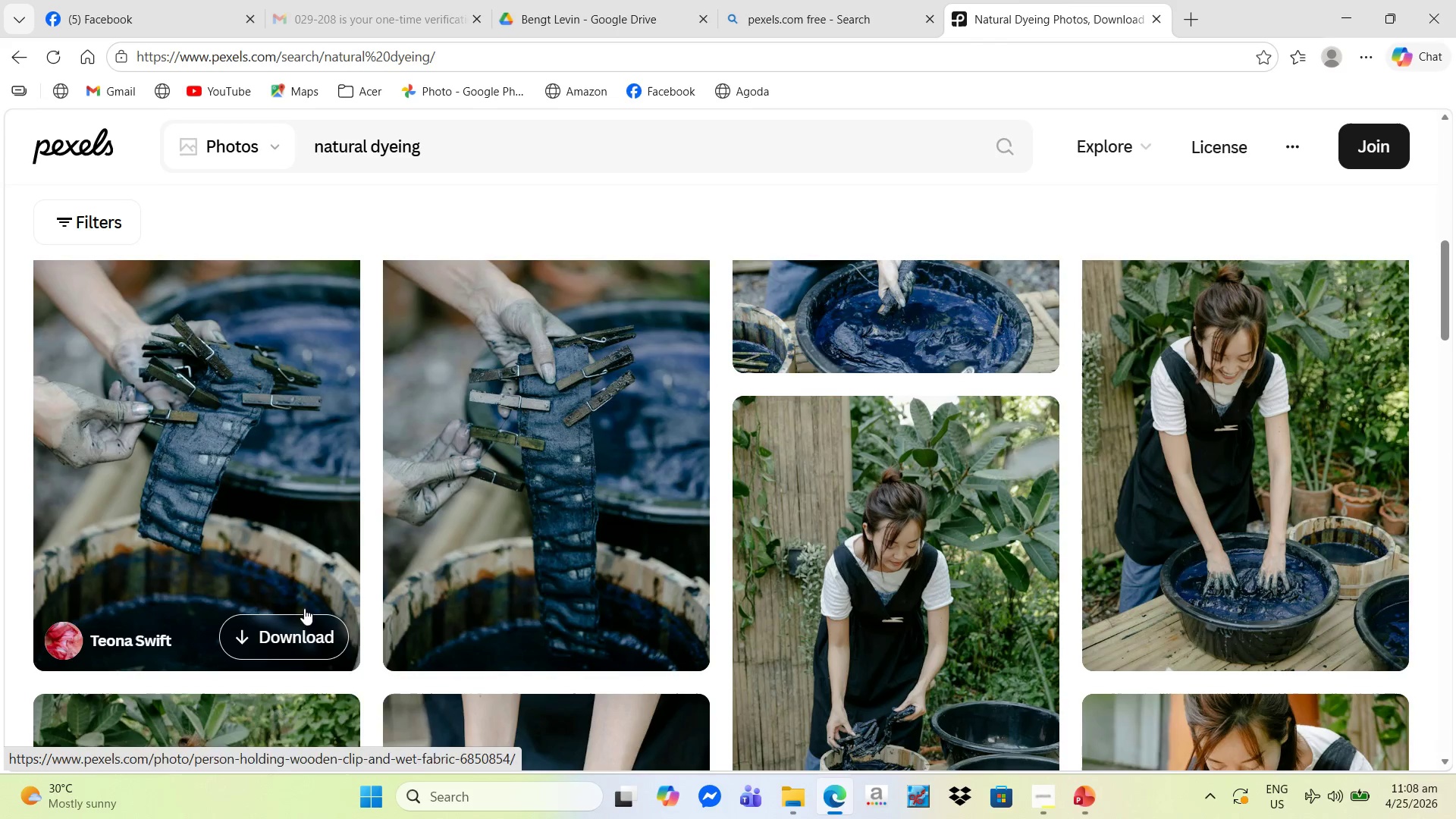 
left_click([299, 632])
 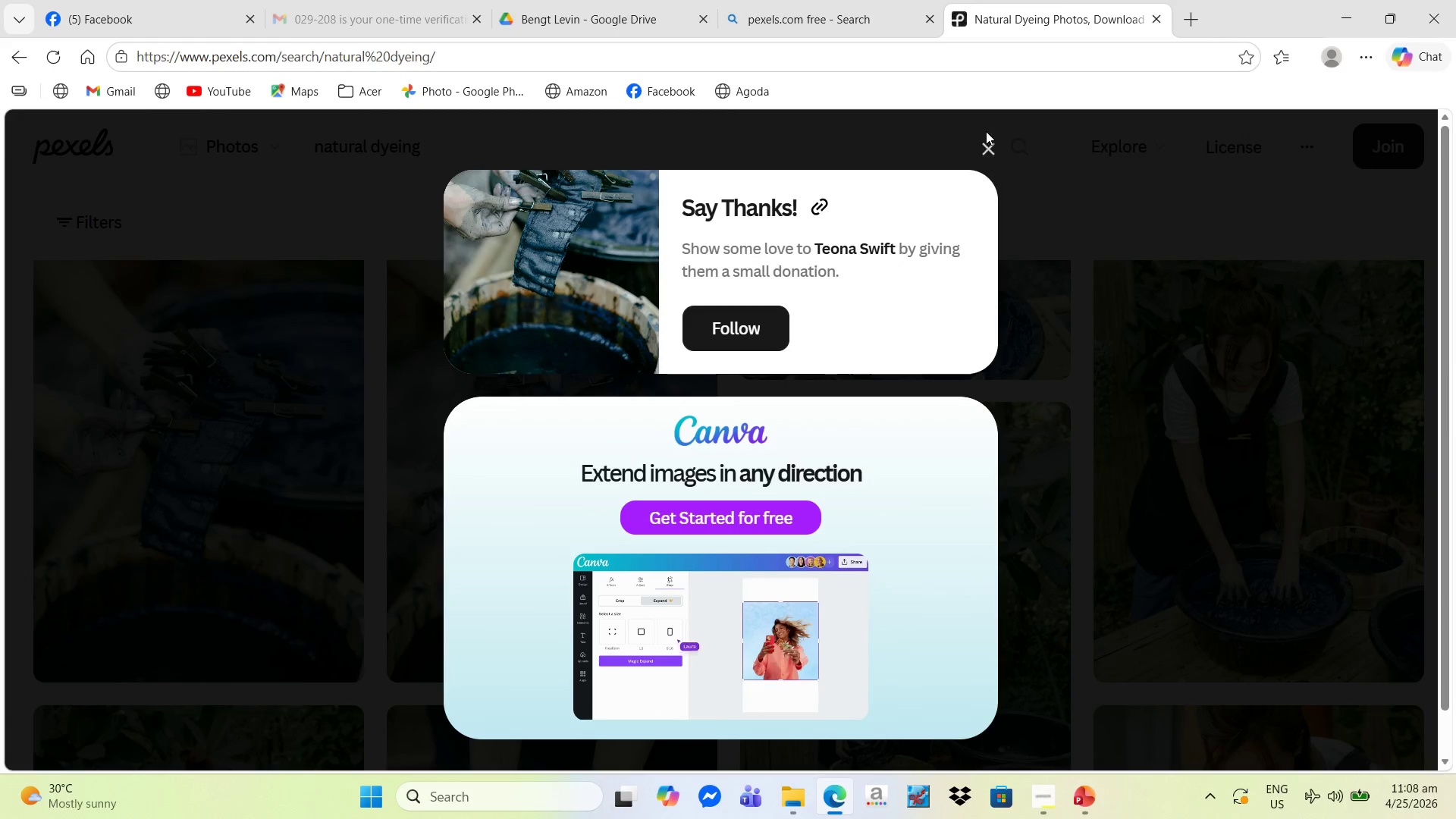 
left_click([989, 154])
 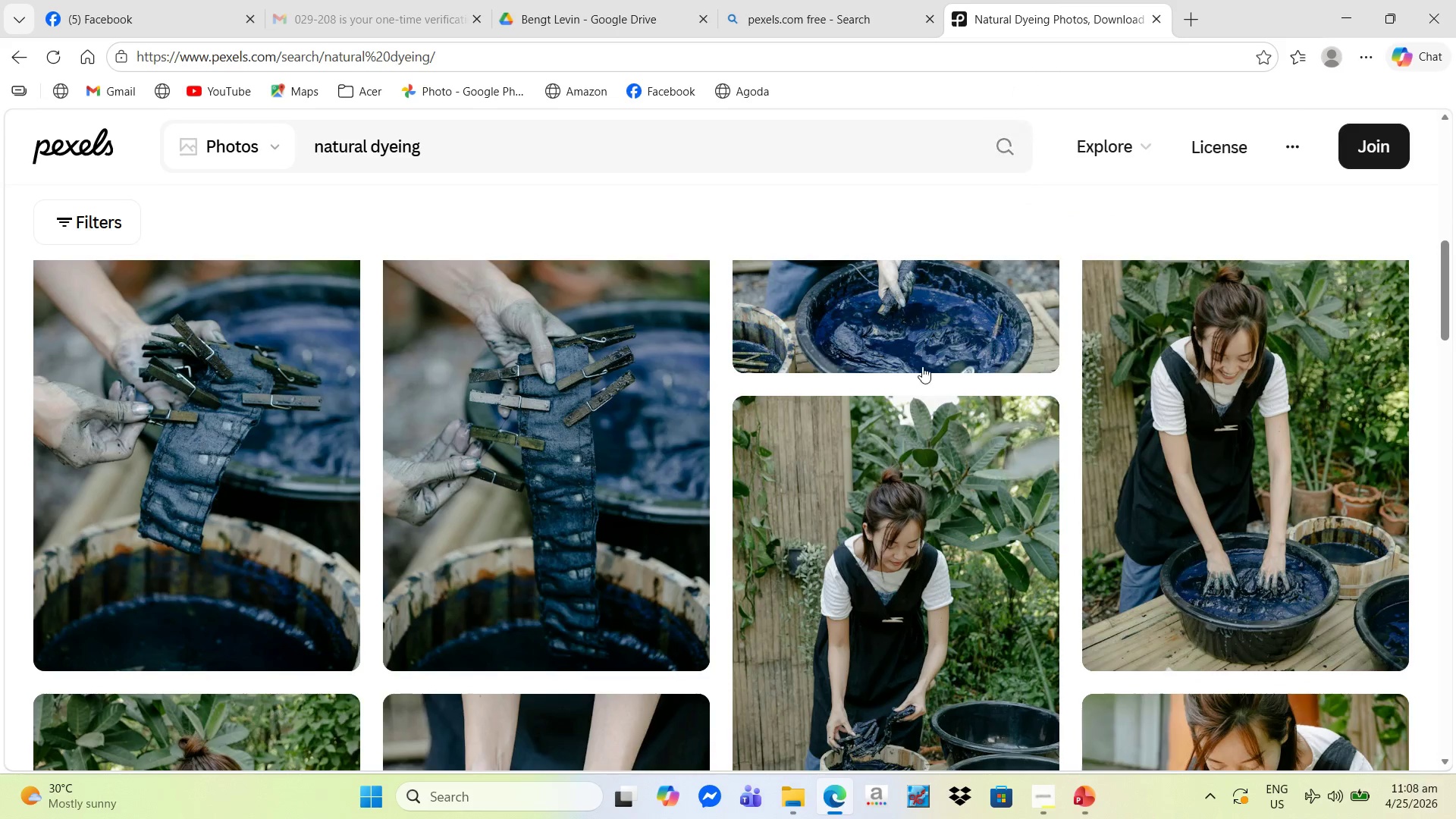 
scroll: coordinate [989, 508], scroll_direction: down, amount: 15.0
 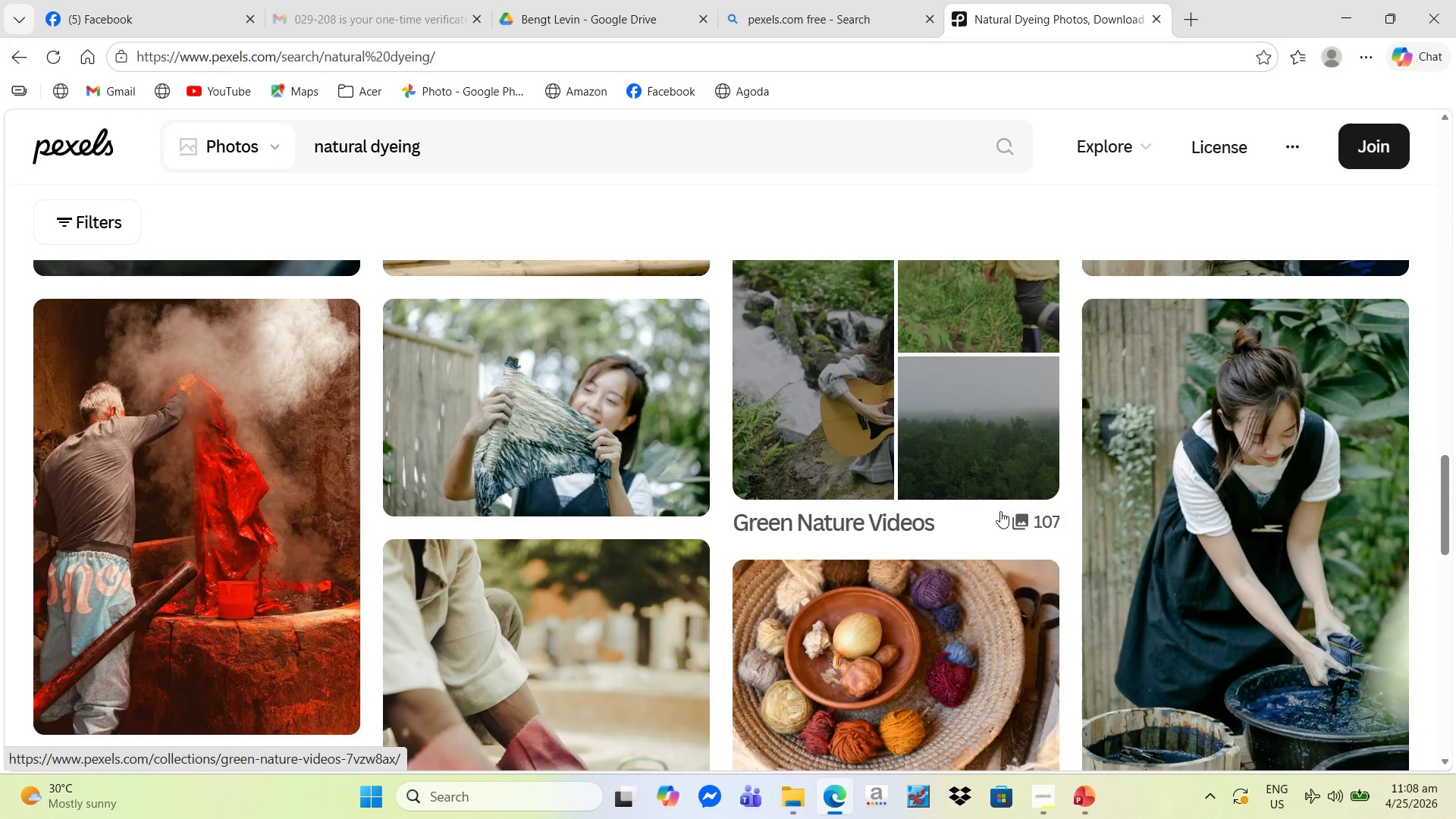 
scroll: coordinate [1004, 513], scroll_direction: up, amount: 6.0
 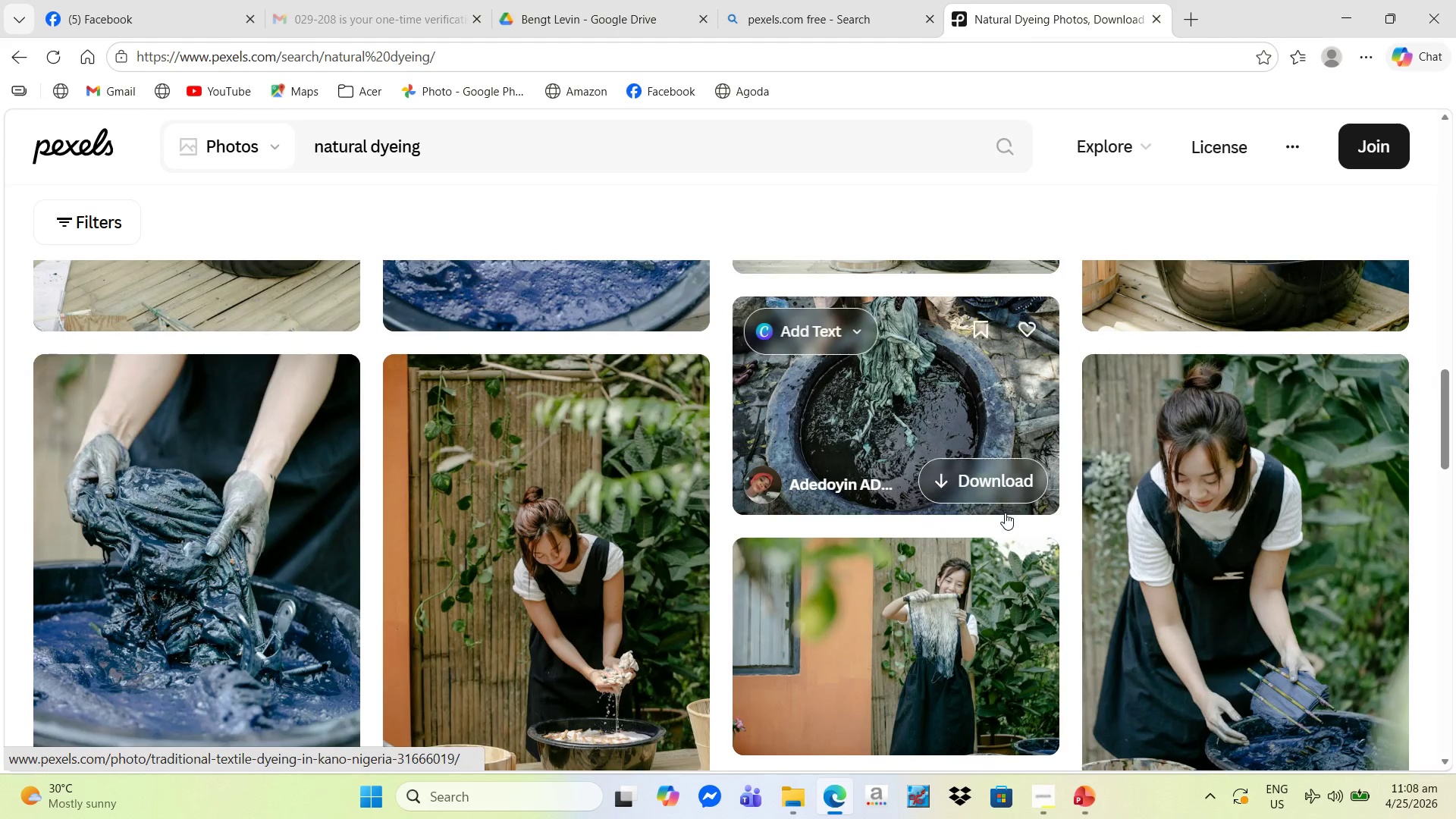 
scroll: coordinate [1005, 513], scroll_direction: down, amount: 6.0
 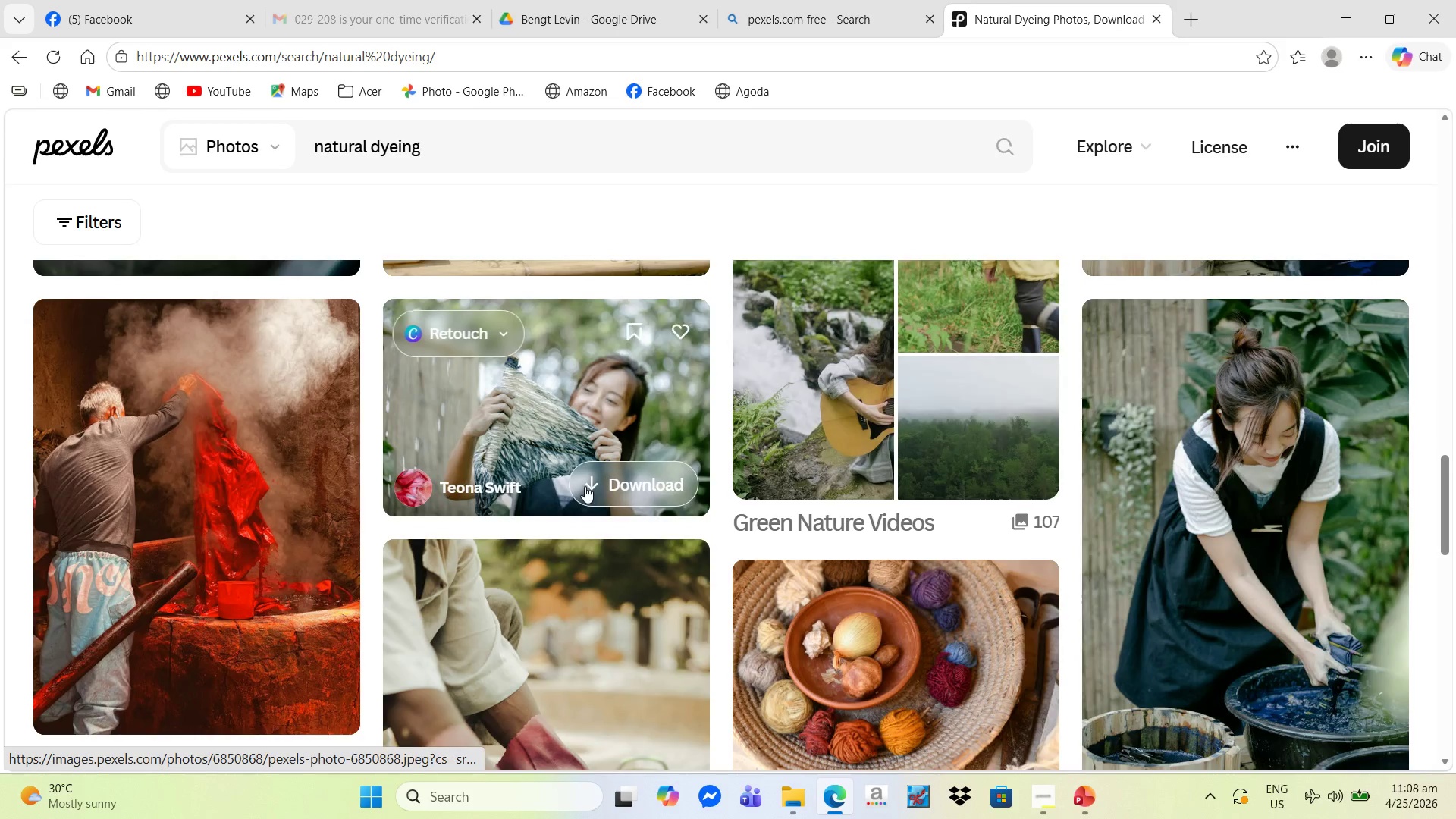 
left_click([604, 485])
 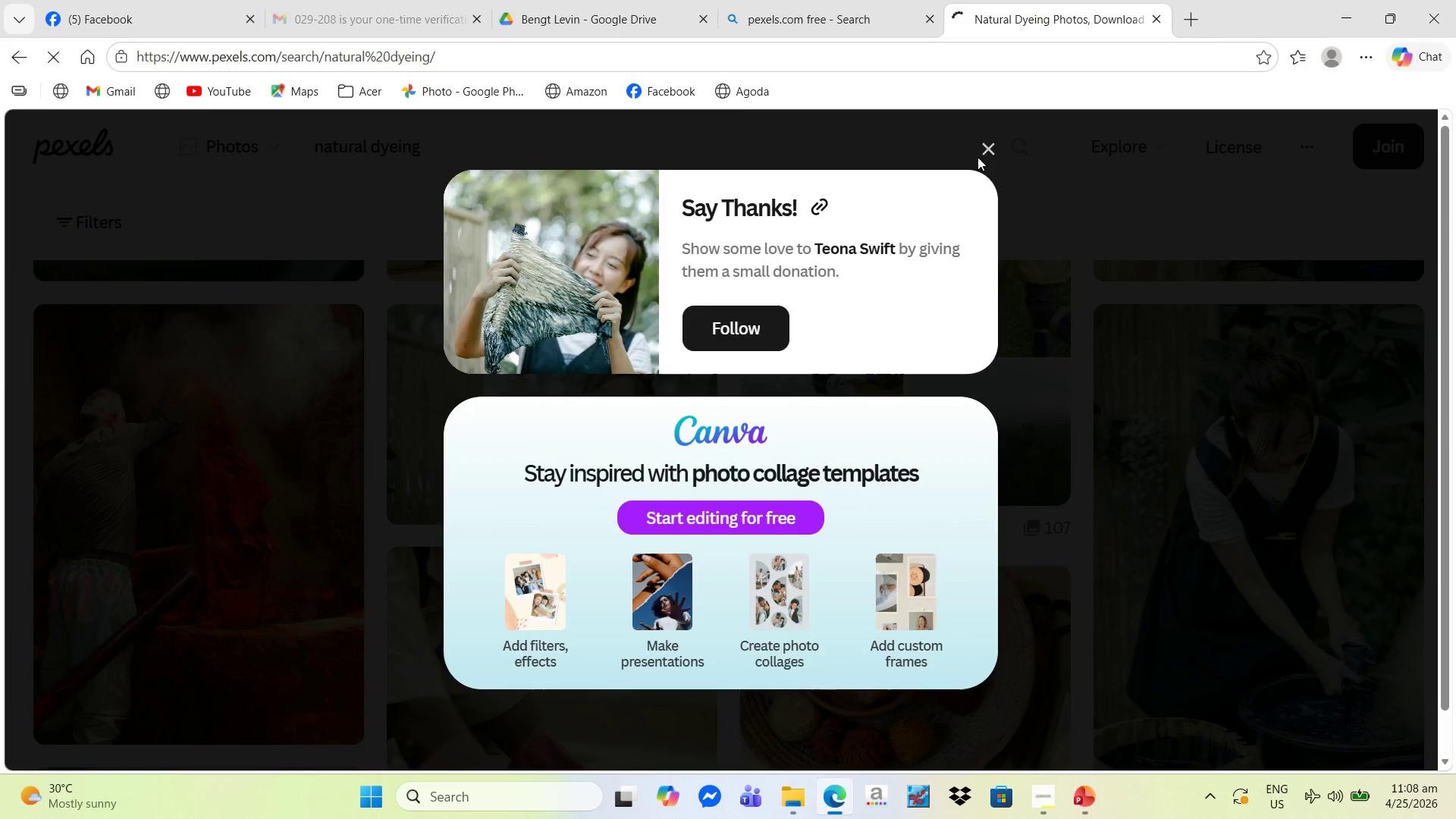 
left_click([987, 146])
 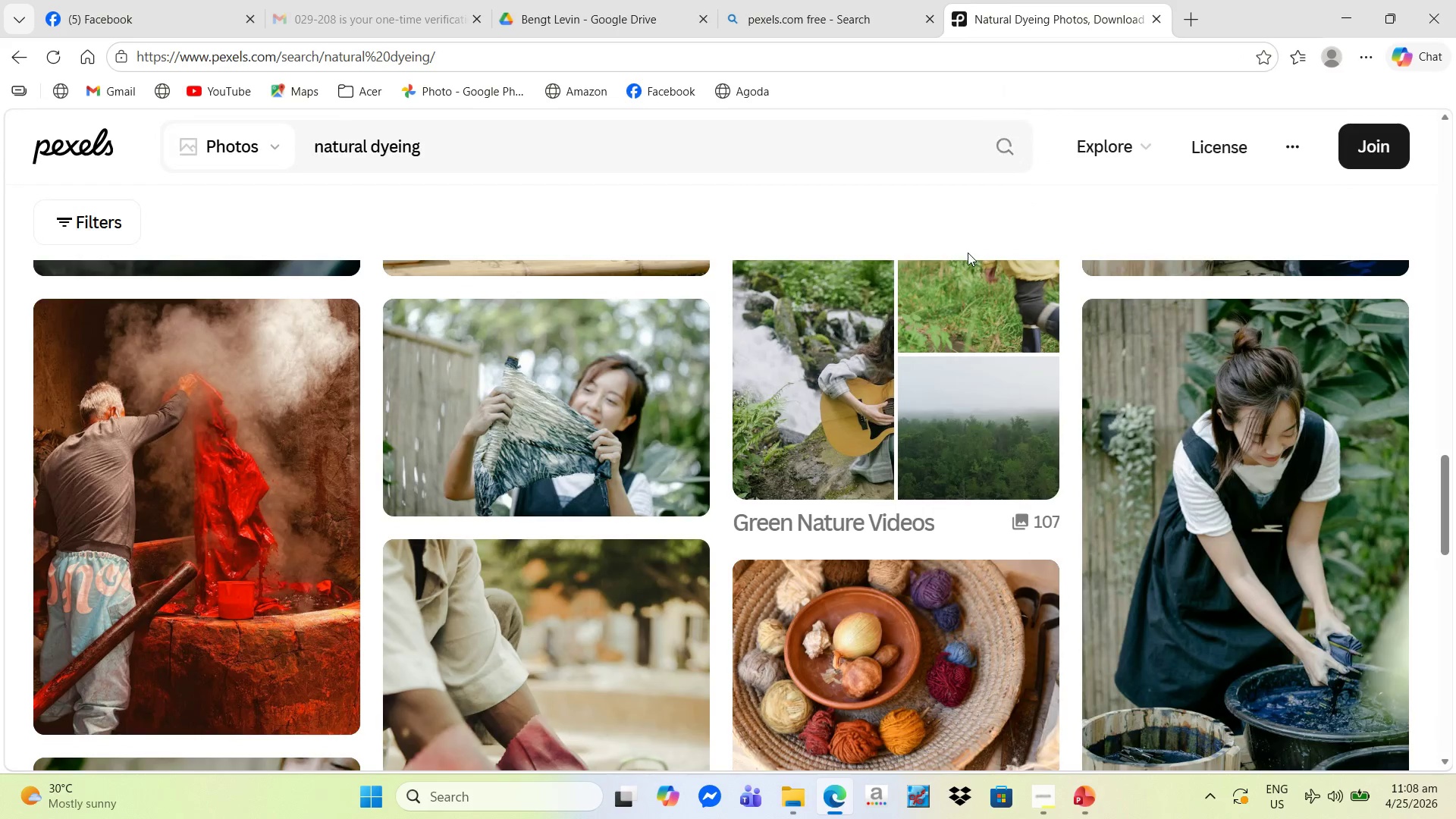 
scroll: coordinate [980, 514], scroll_direction: down, amount: 6.0
 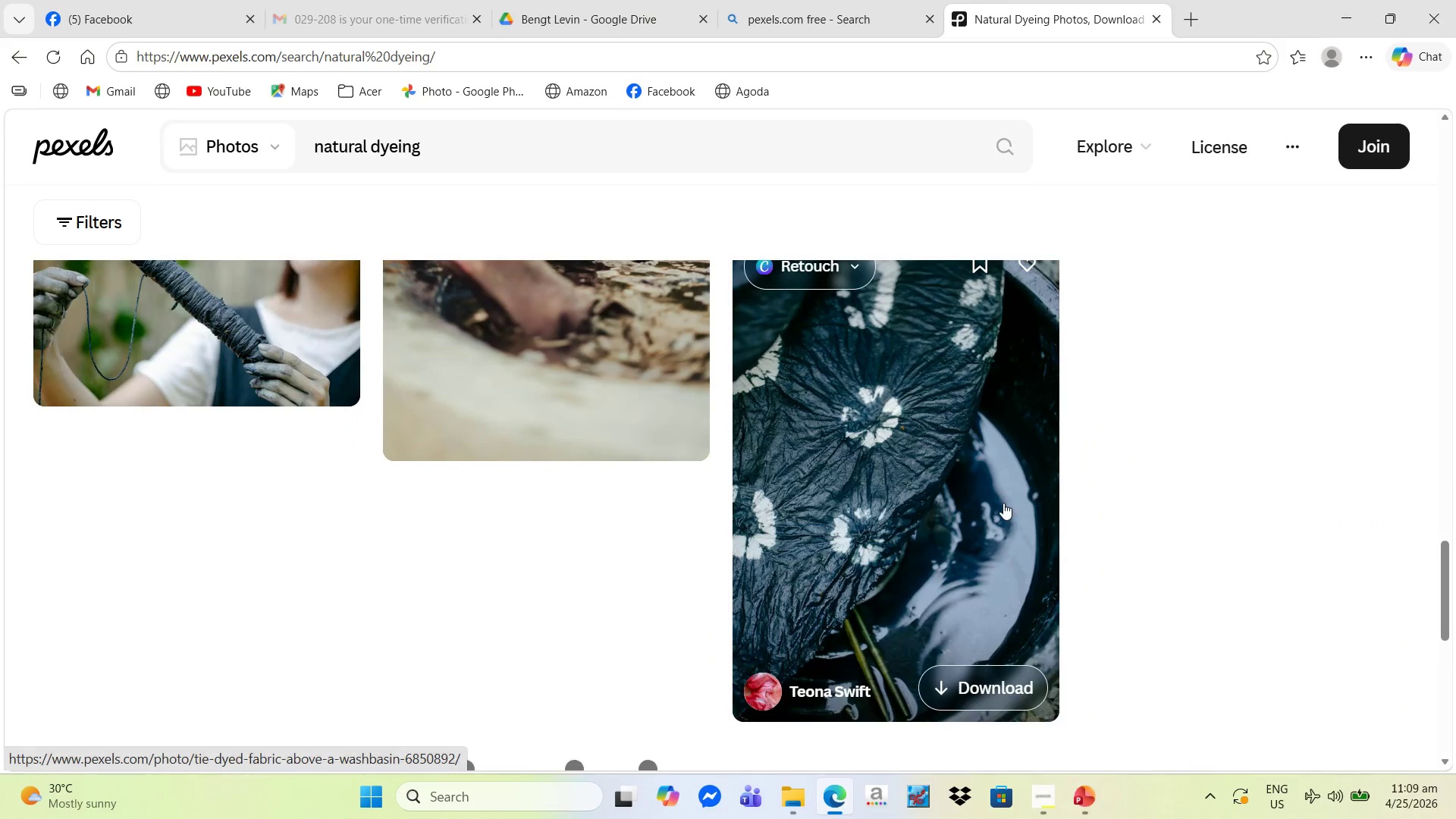 
scroll: coordinate [1003, 503], scroll_direction: up, amount: 3.0
 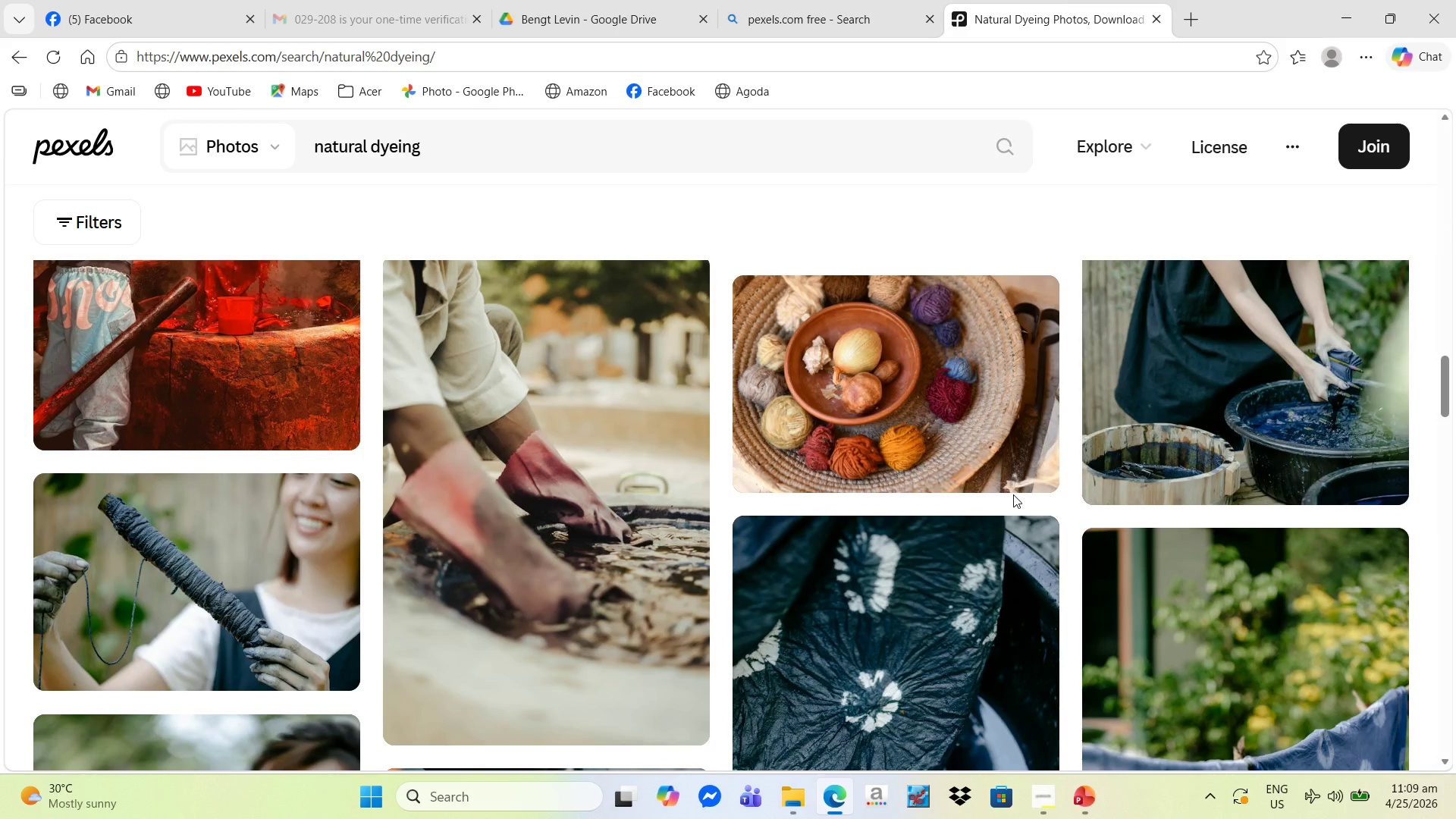 
scroll: coordinate [1031, 504], scroll_direction: down, amount: 5.0
 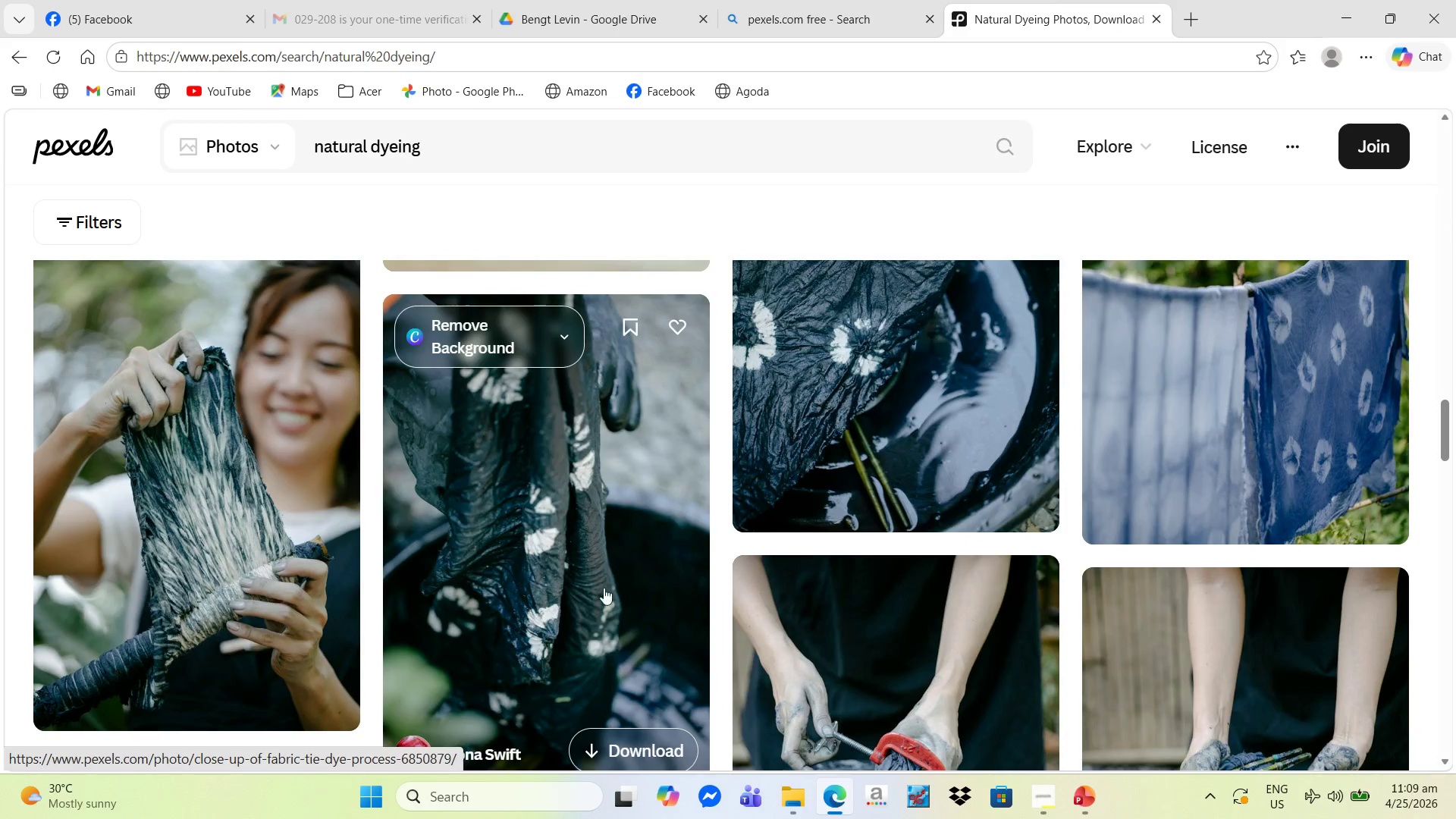 
scroll: coordinate [309, 632], scroll_direction: up, amount: 6.0
 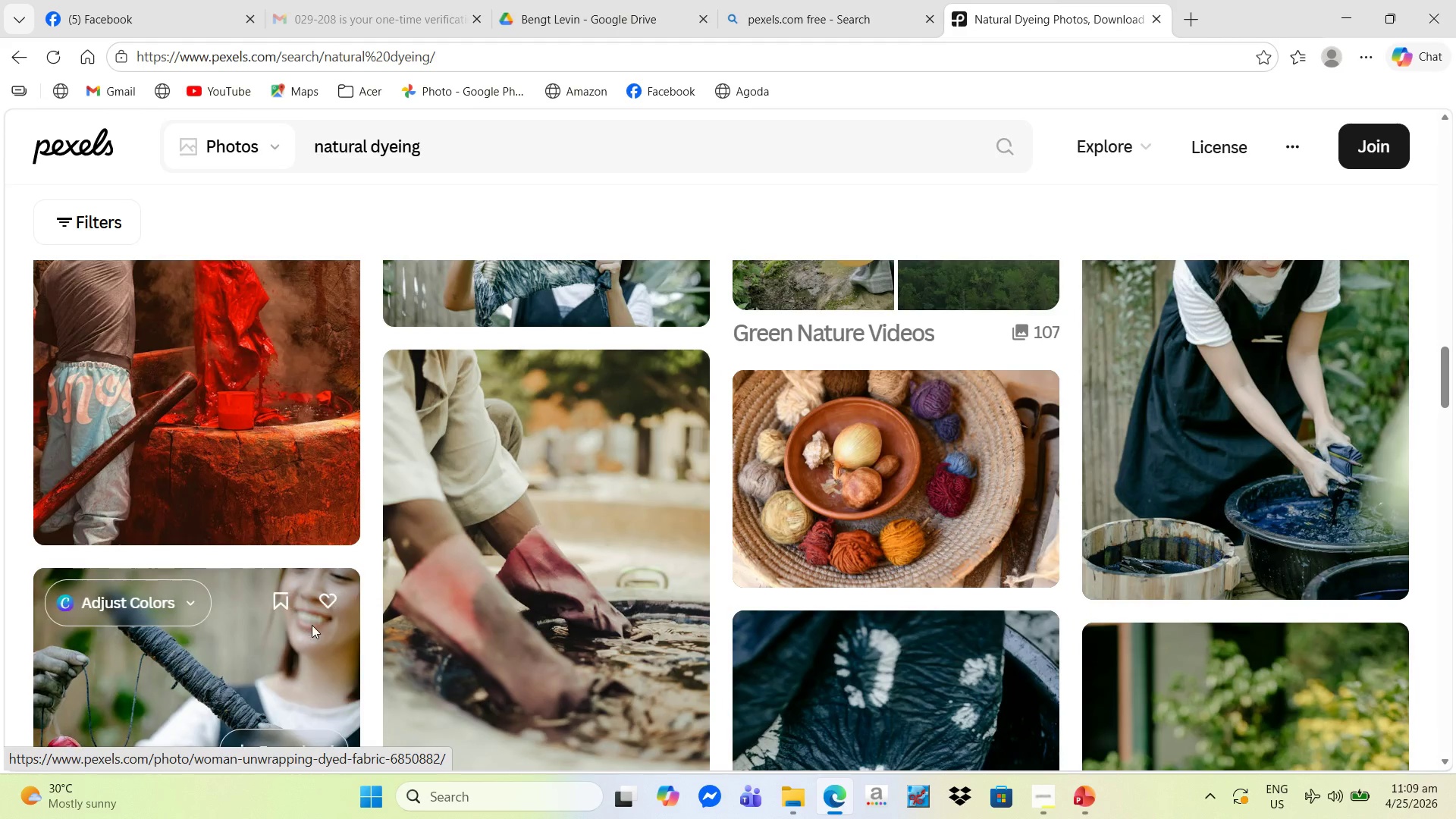 
scroll: coordinate [947, 633], scroll_direction: down, amount: 14.0
 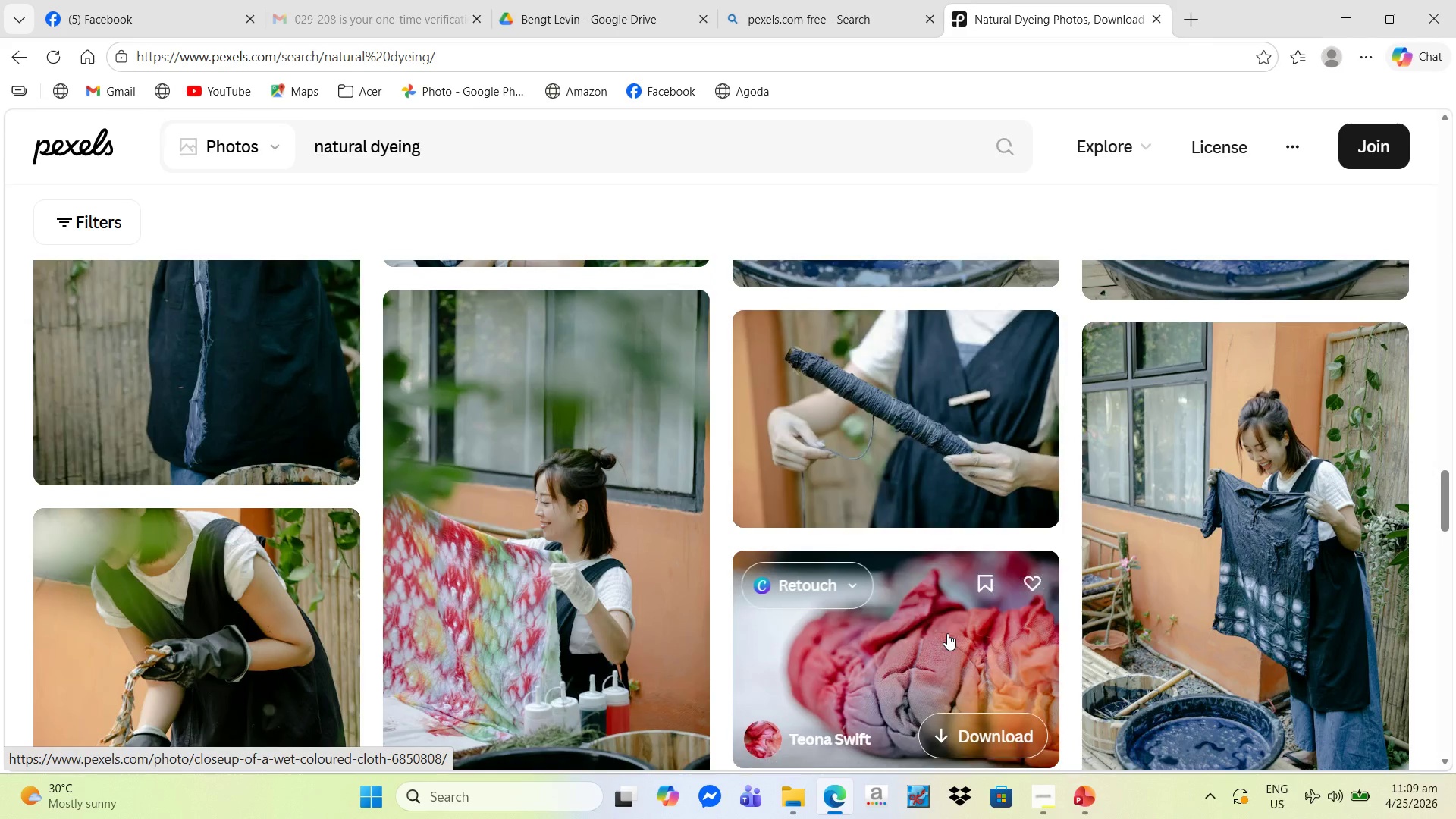 
scroll: coordinate [947, 633], scroll_direction: up, amount: 2.0
 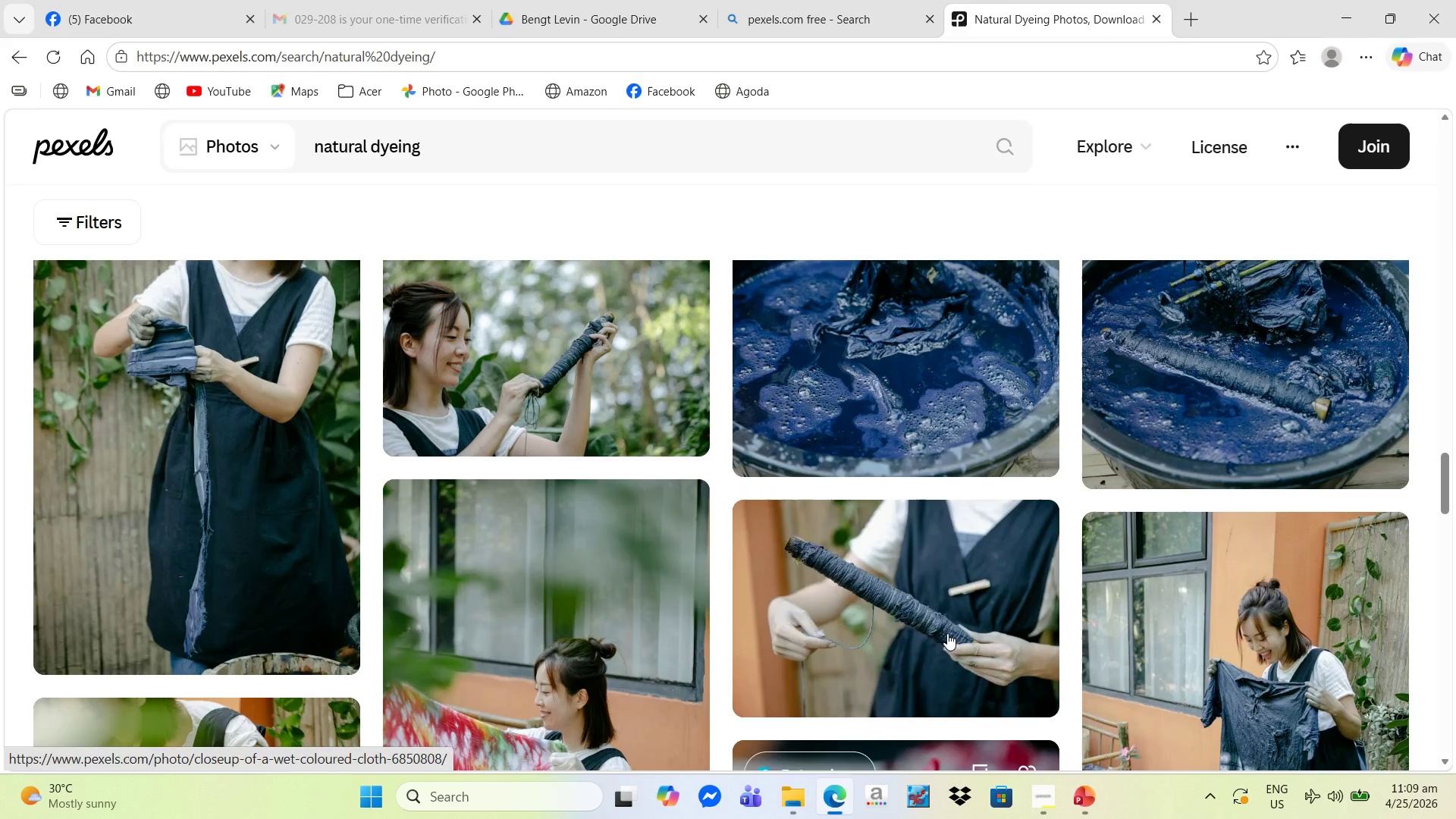 
scroll: coordinate [947, 633], scroll_direction: down, amount: 14.0
 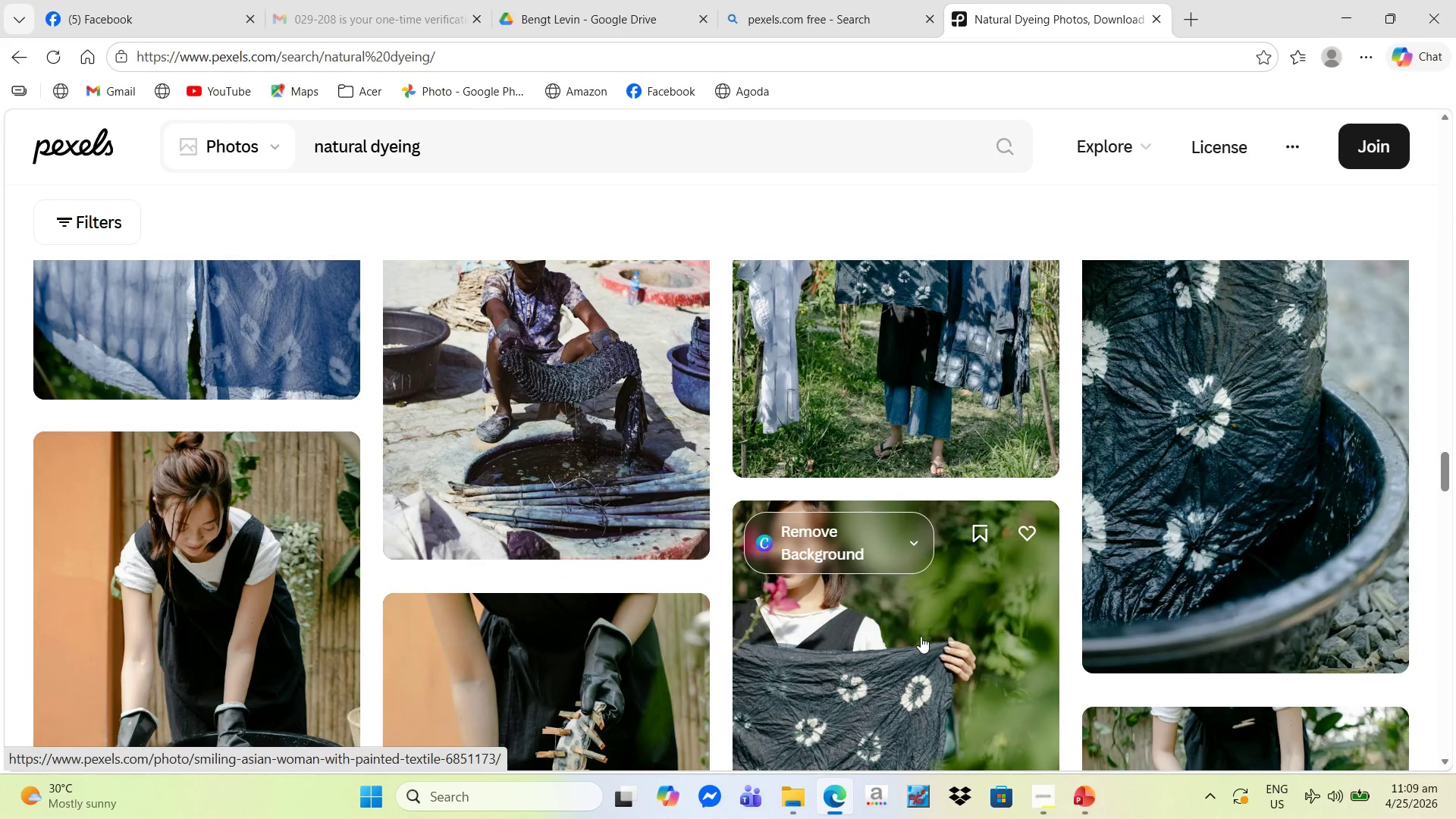 
scroll: coordinate [529, 604], scroll_direction: down, amount: 9.0
 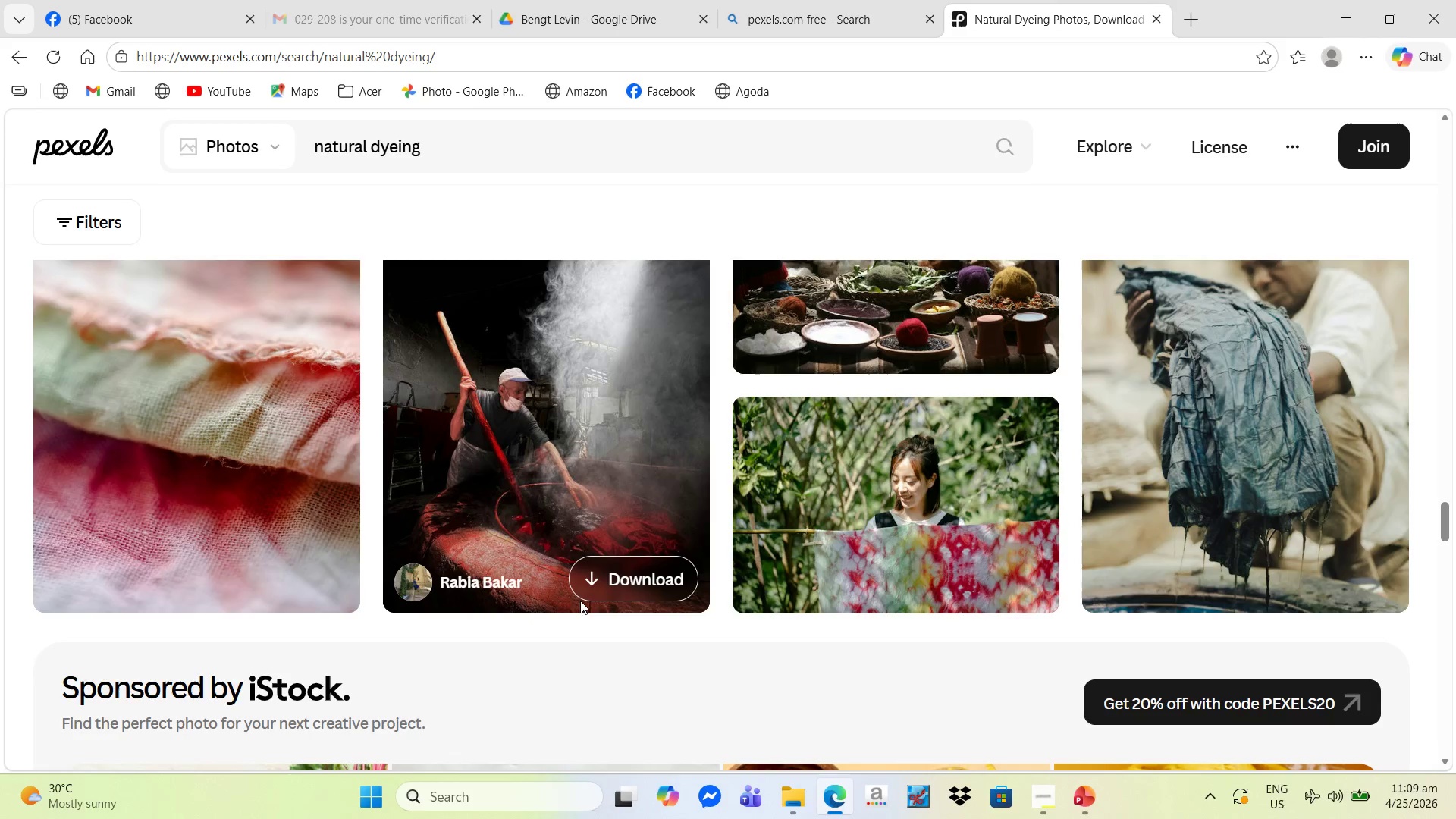 
scroll: coordinate [275, 500], scroll_direction: up, amount: 39.0
 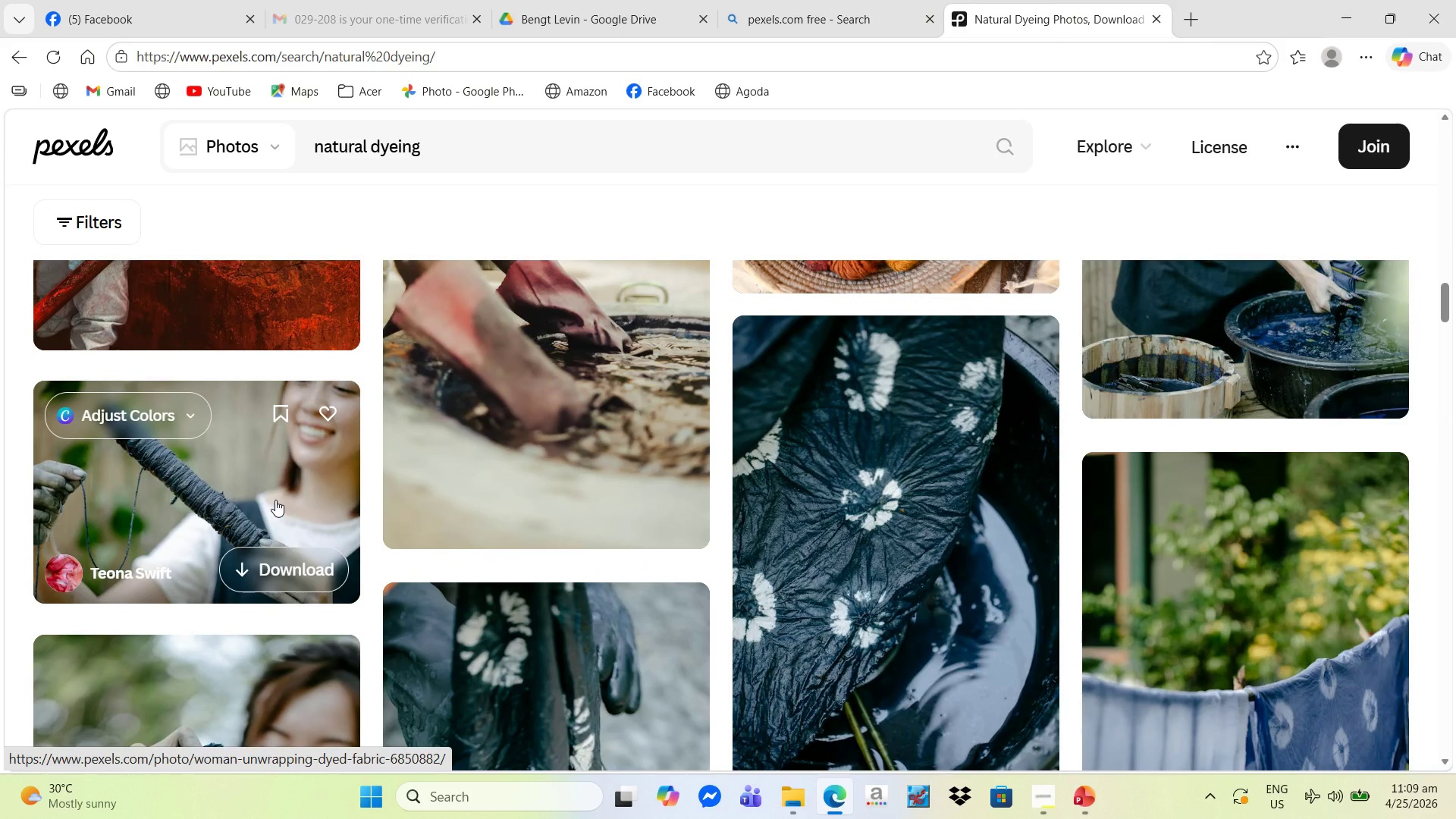 
scroll: coordinate [303, 509], scroll_direction: down, amount: 7.0
 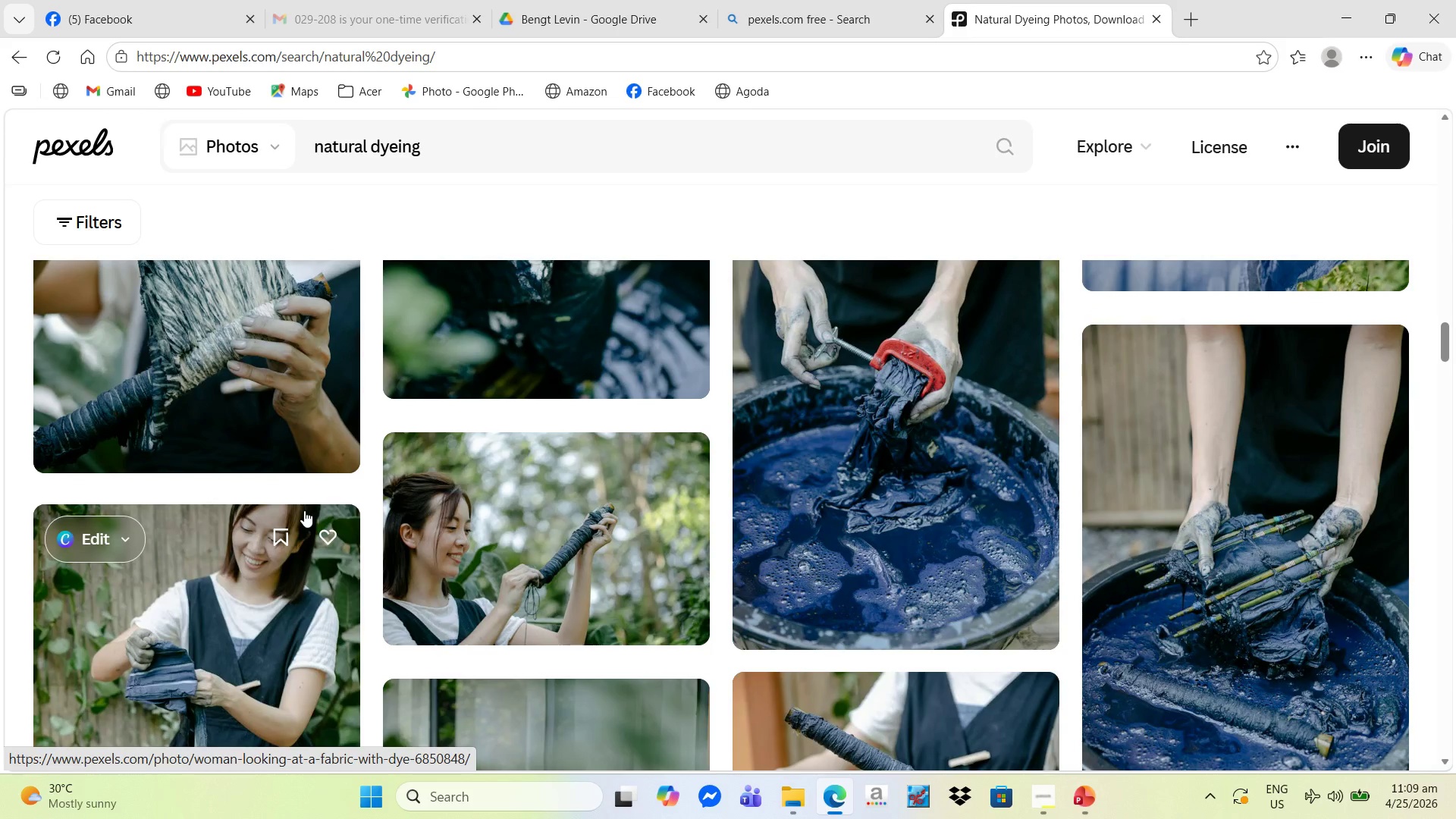 
scroll: coordinate [304, 510], scroll_direction: up, amount: 1.0
 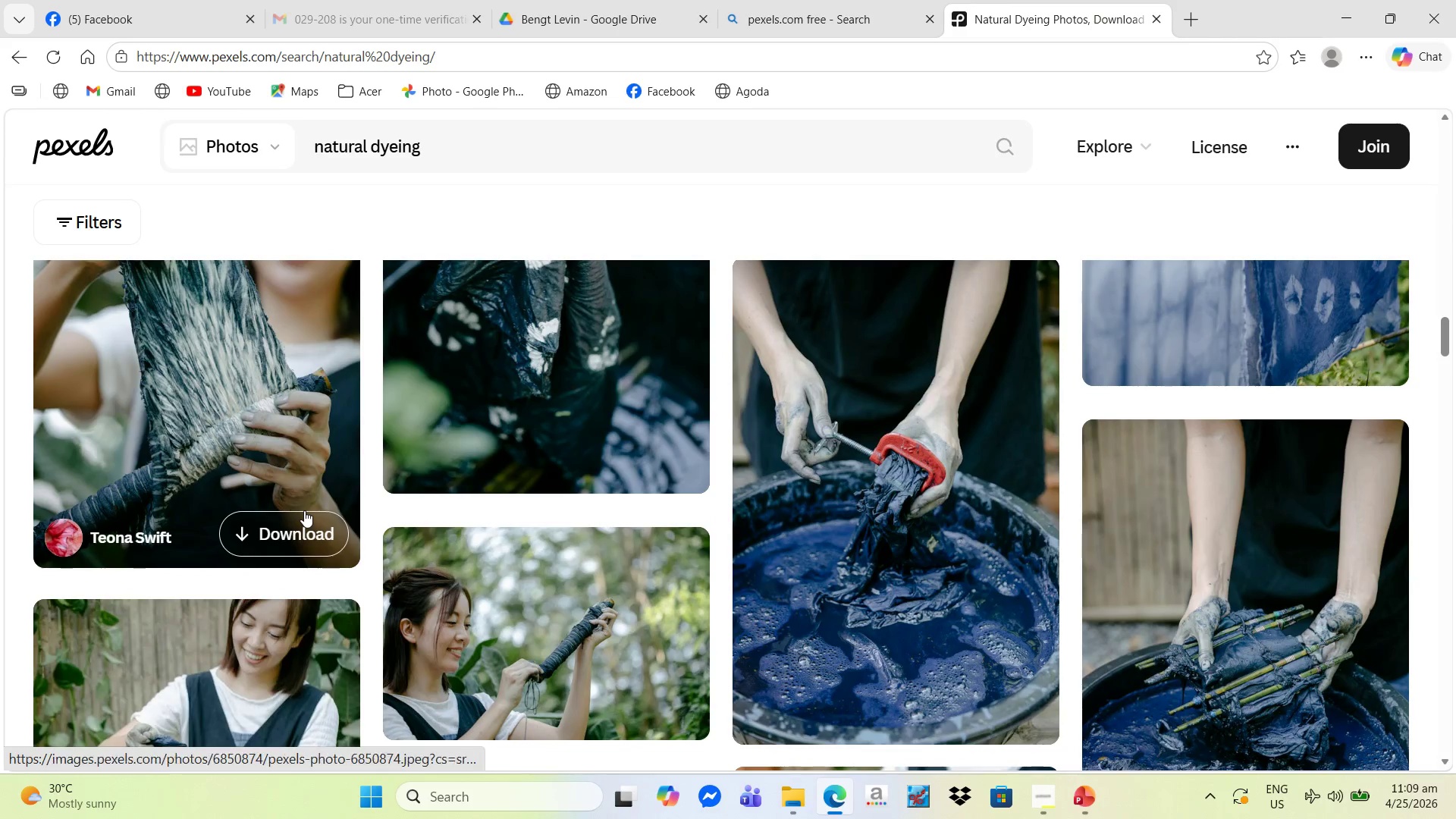 
left_click([296, 535])
 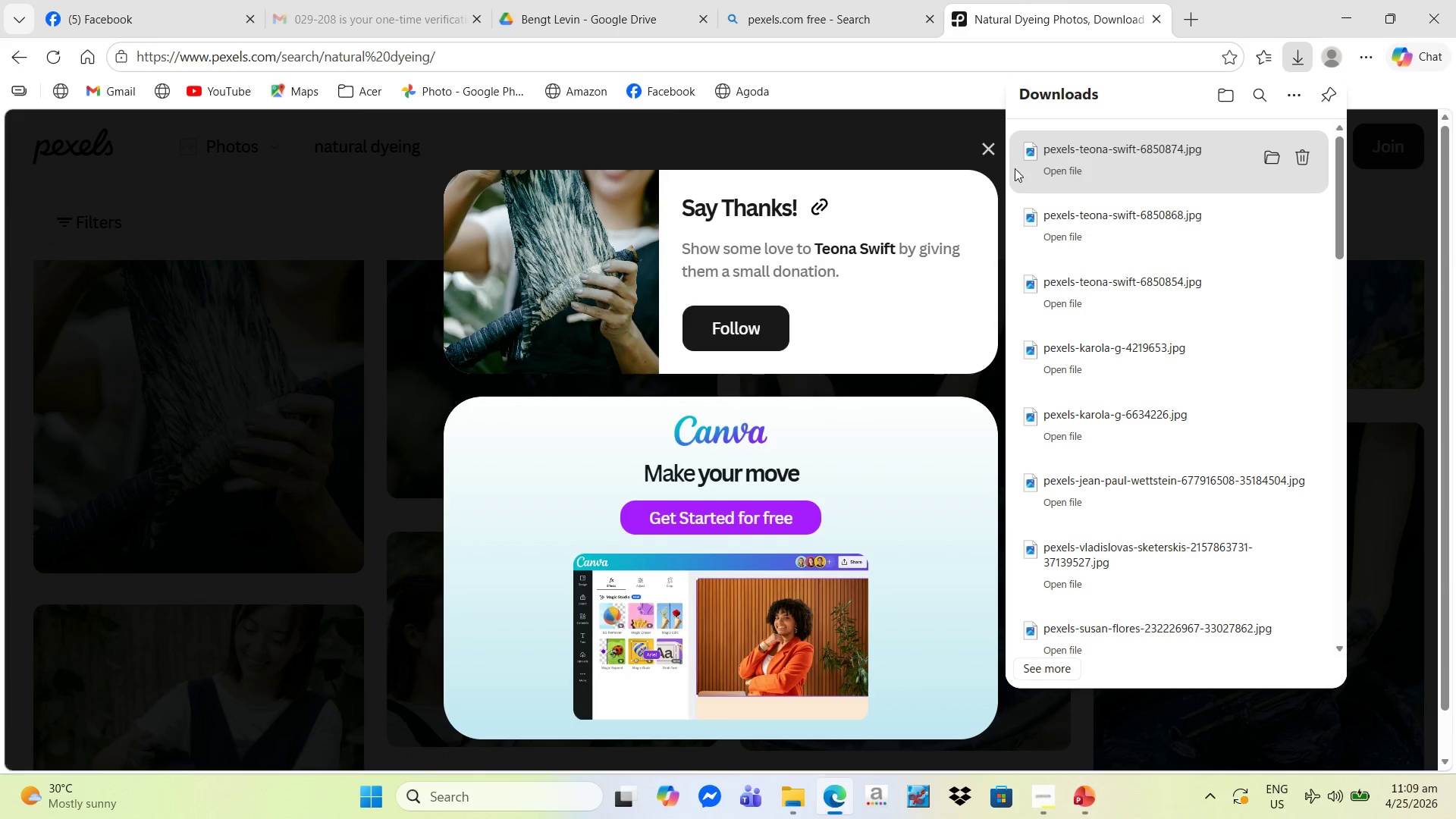 
scroll: coordinate [309, 508], scroll_direction: none, amount: 0.0
 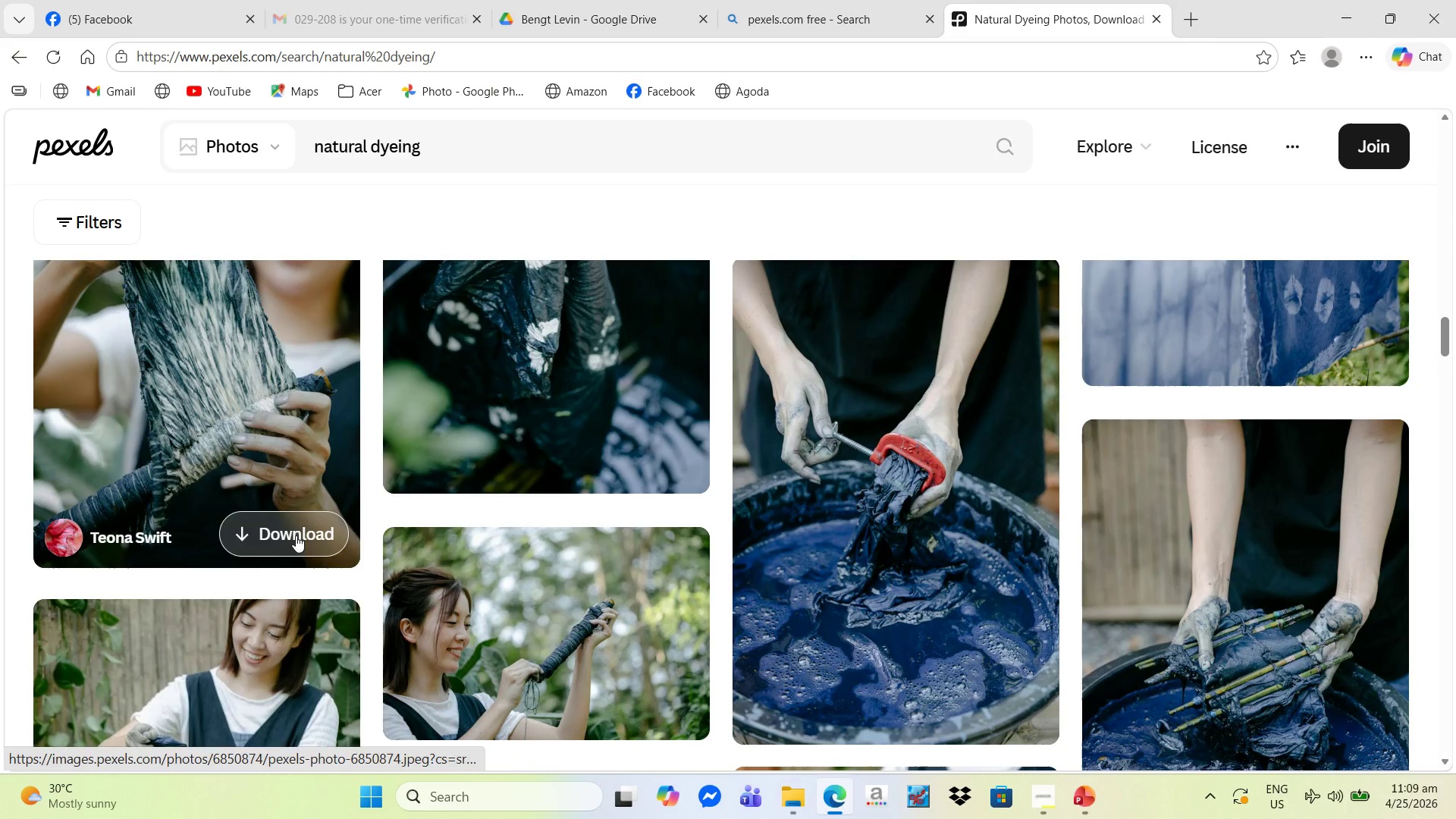 
left_click([984, 155])
 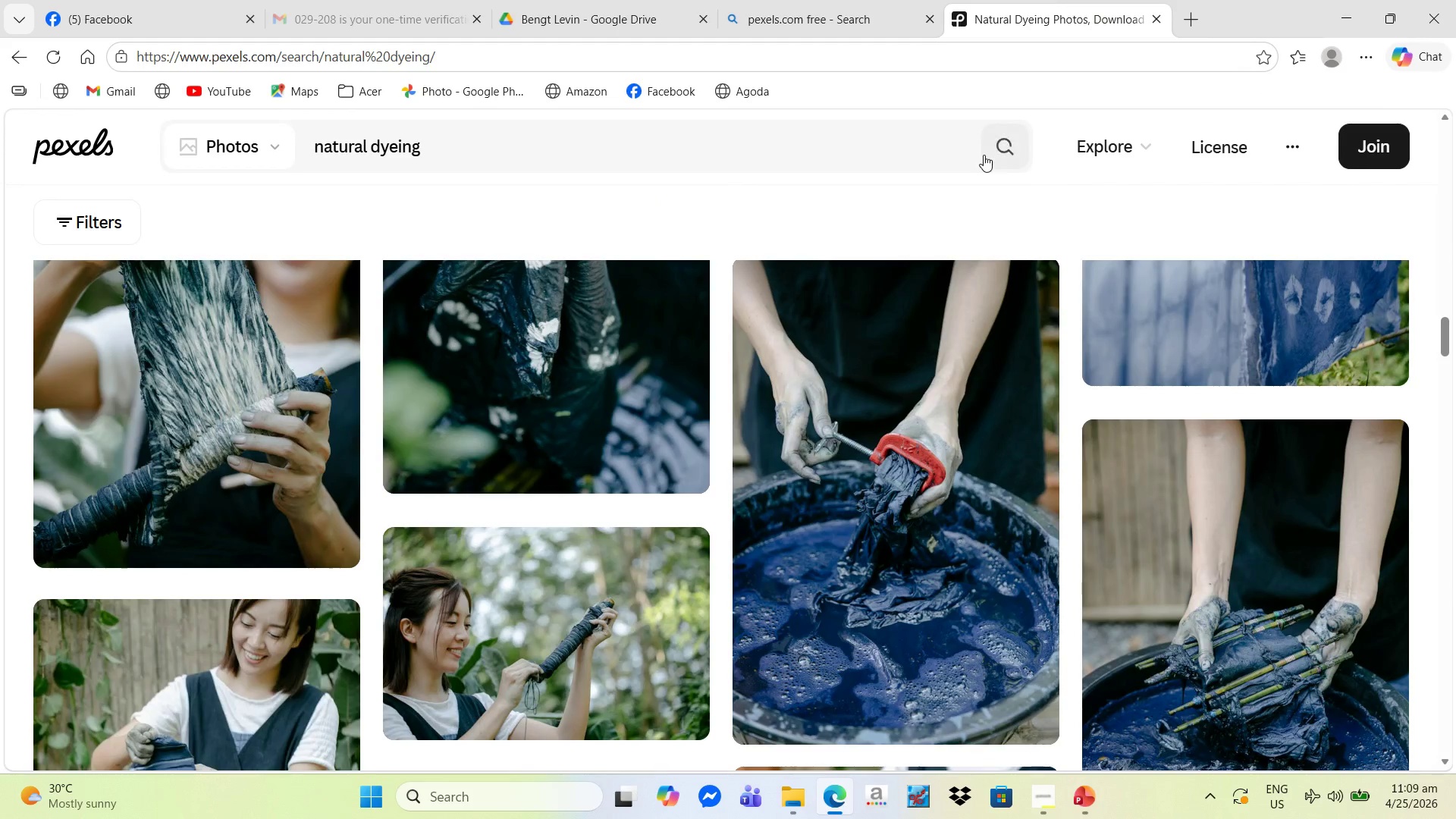 
key(Alt+Tab)
 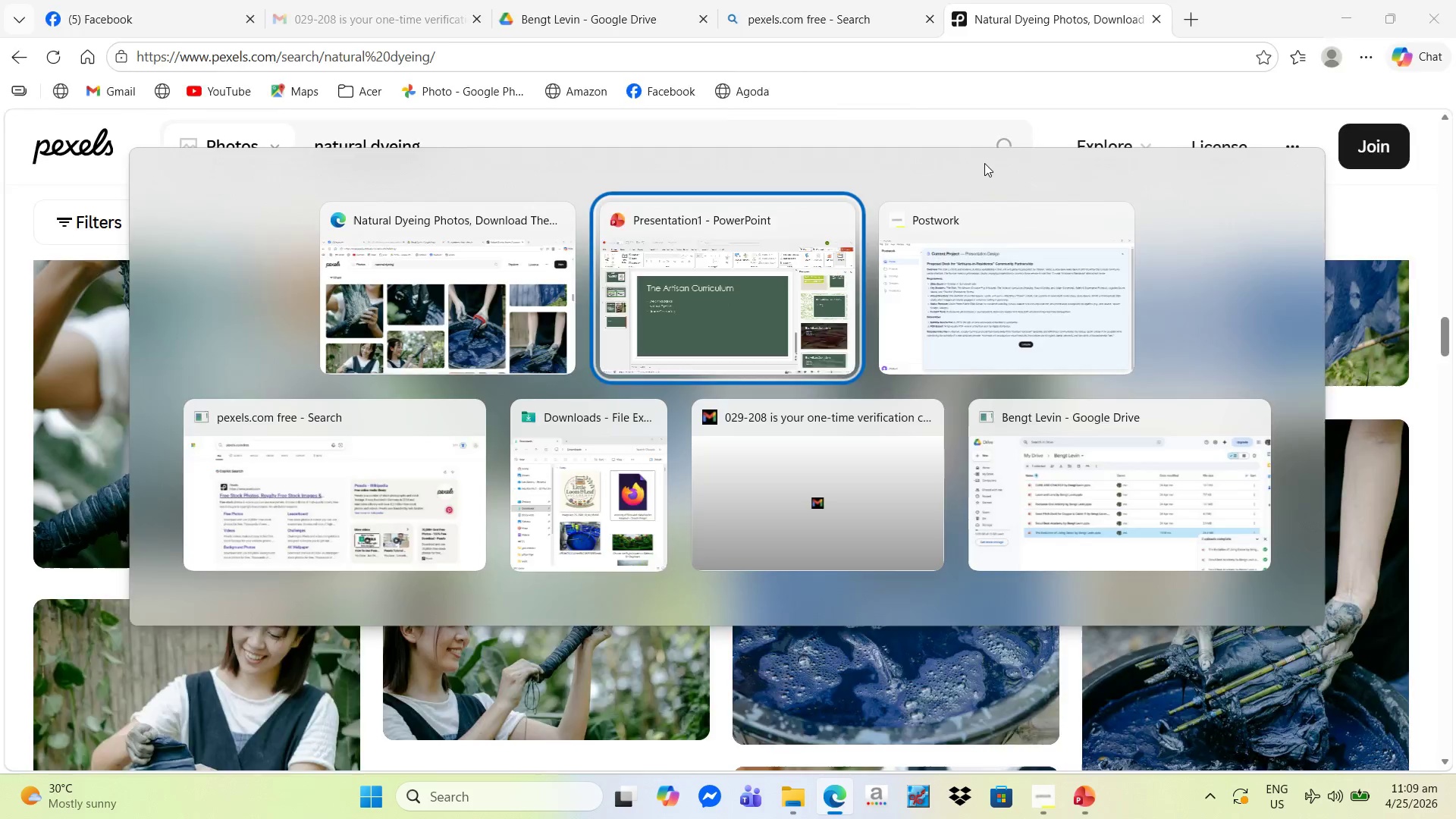 
key(Alt+Tab)
 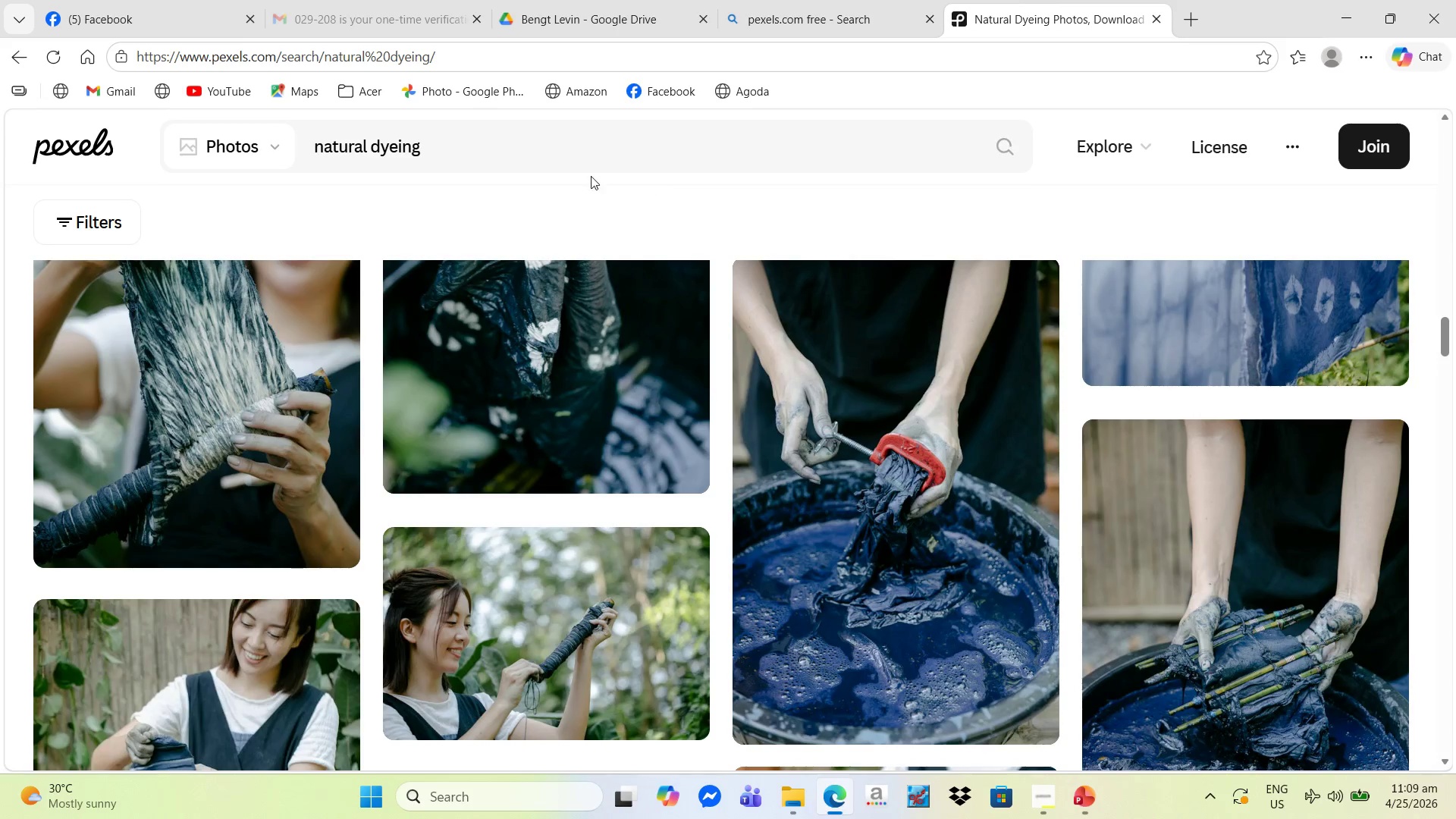 
left_click_drag(start_coordinate=[468, 143], to_coordinate=[300, 145])
 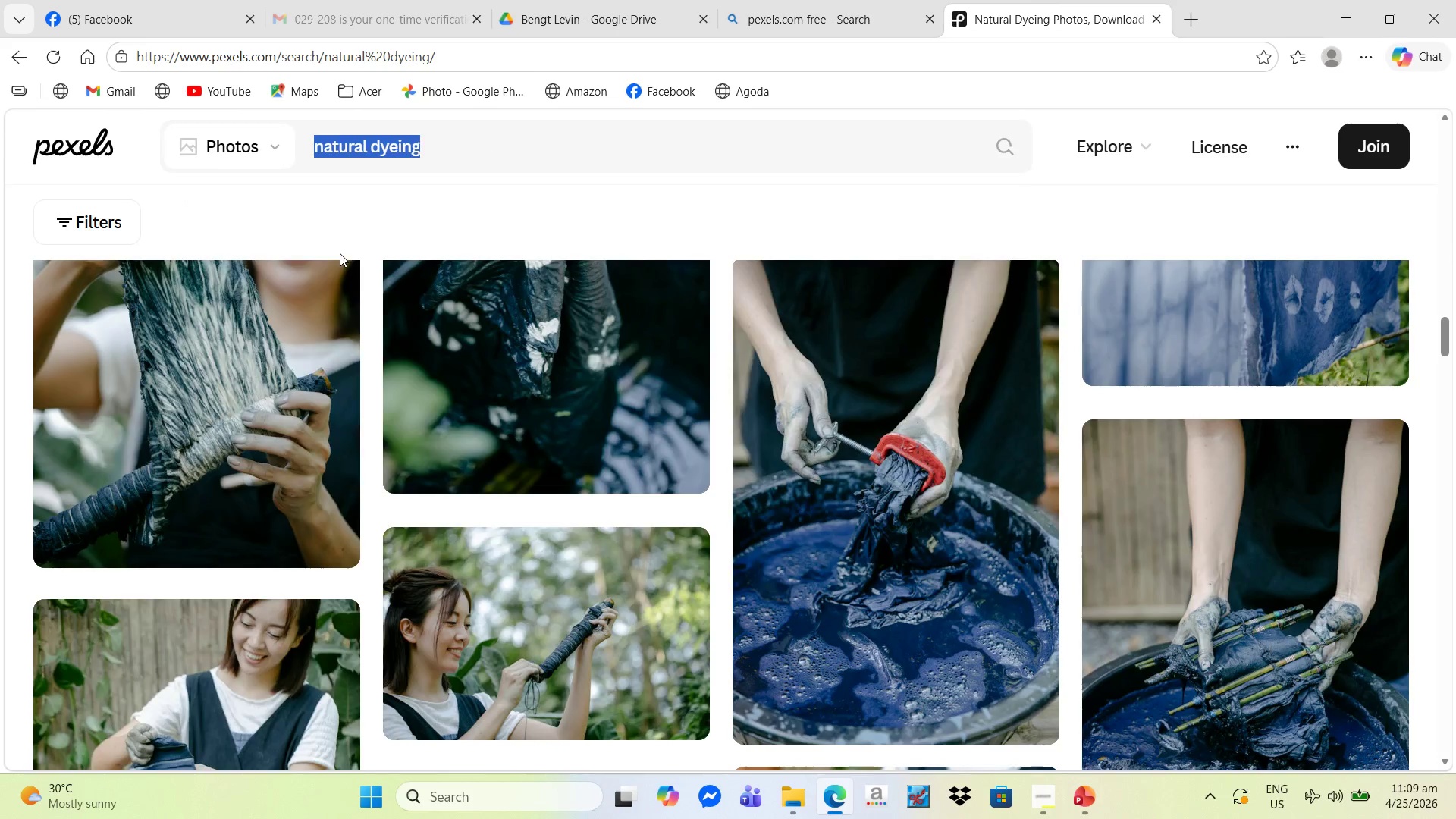 
type(urban gardening)
 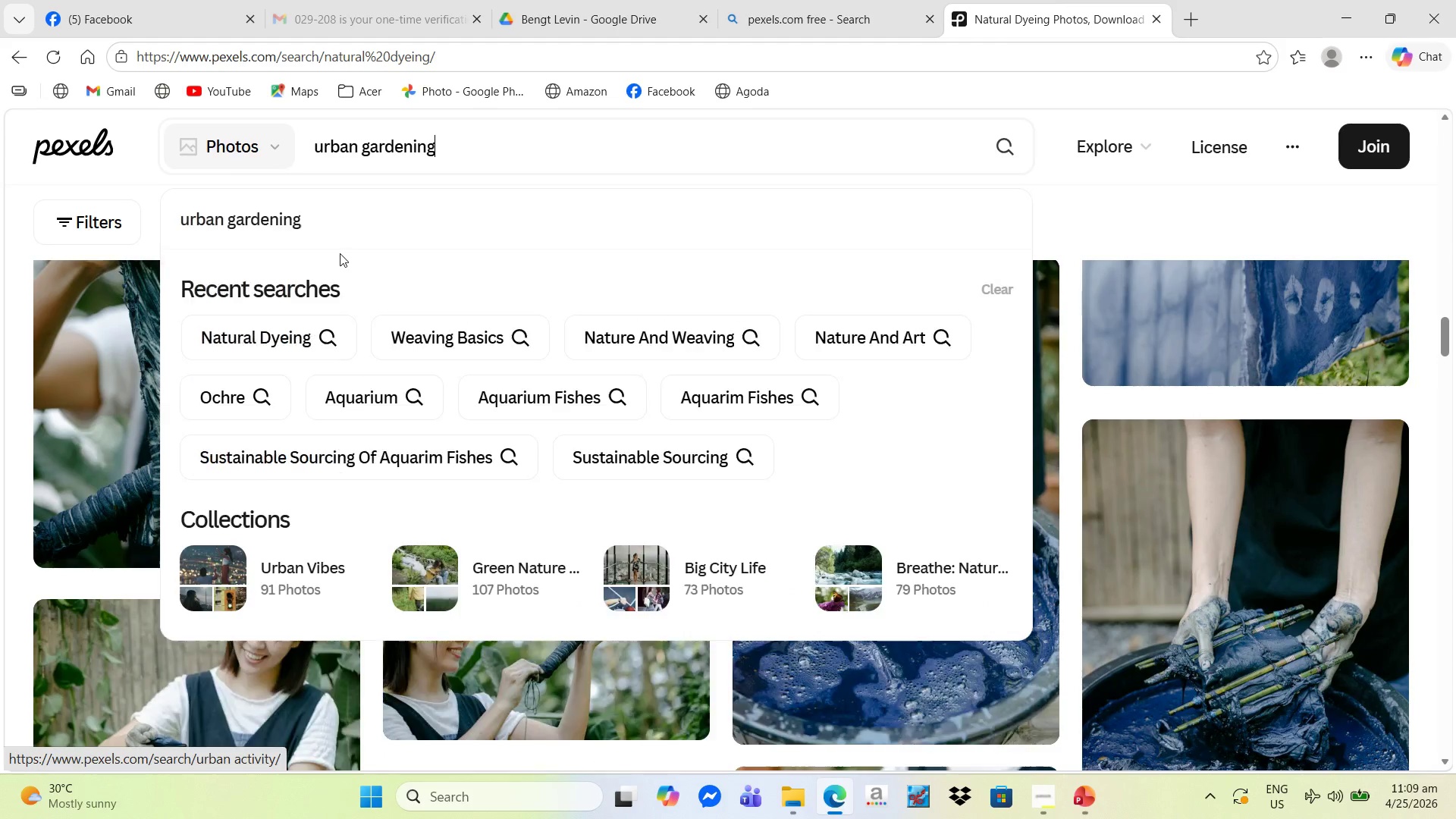 
key(Enter)
 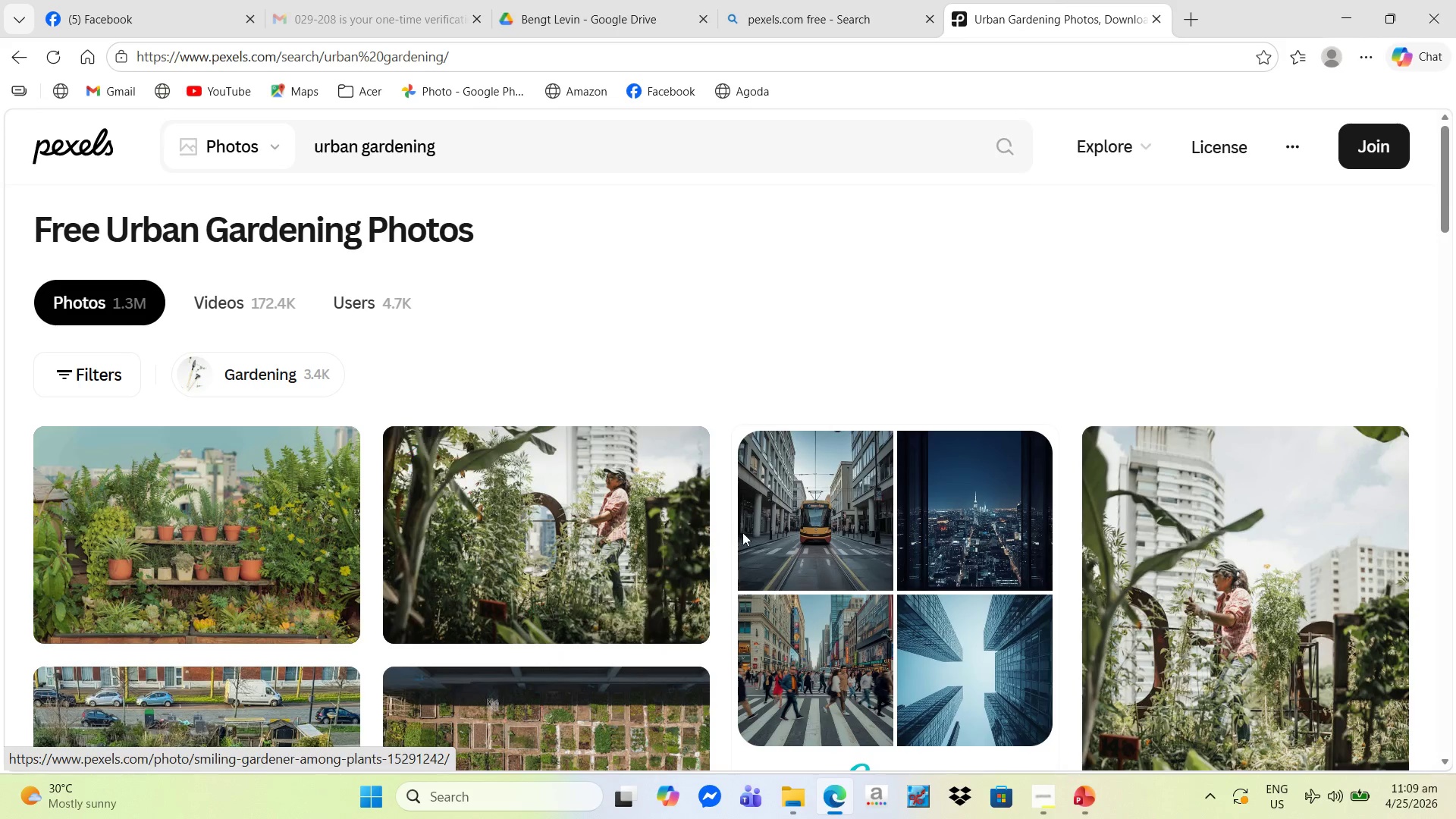 
scroll: coordinate [1079, 503], scroll_direction: down, amount: 15.0
 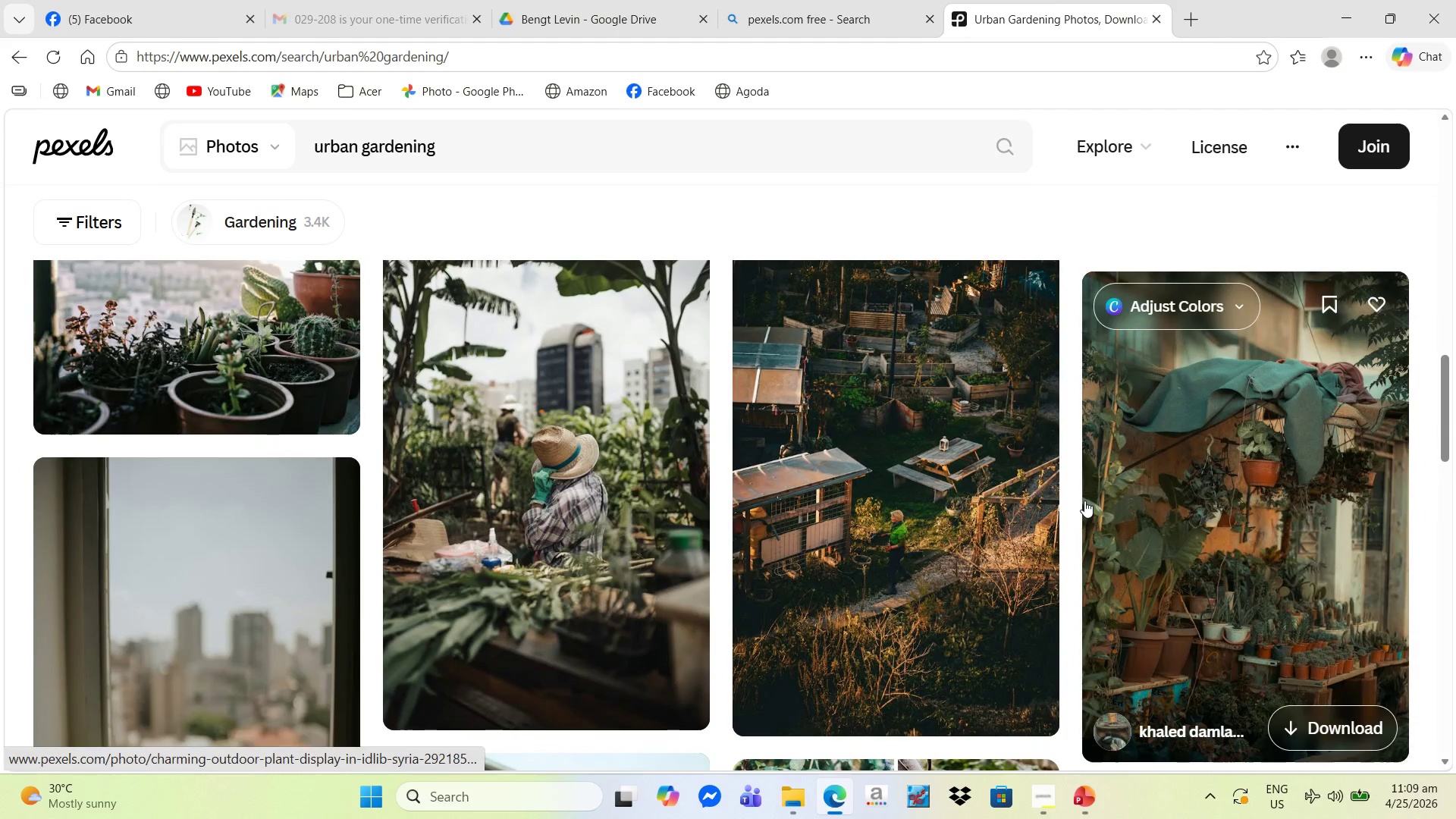 
scroll: coordinate [877, 516], scroll_direction: down, amount: 10.0
 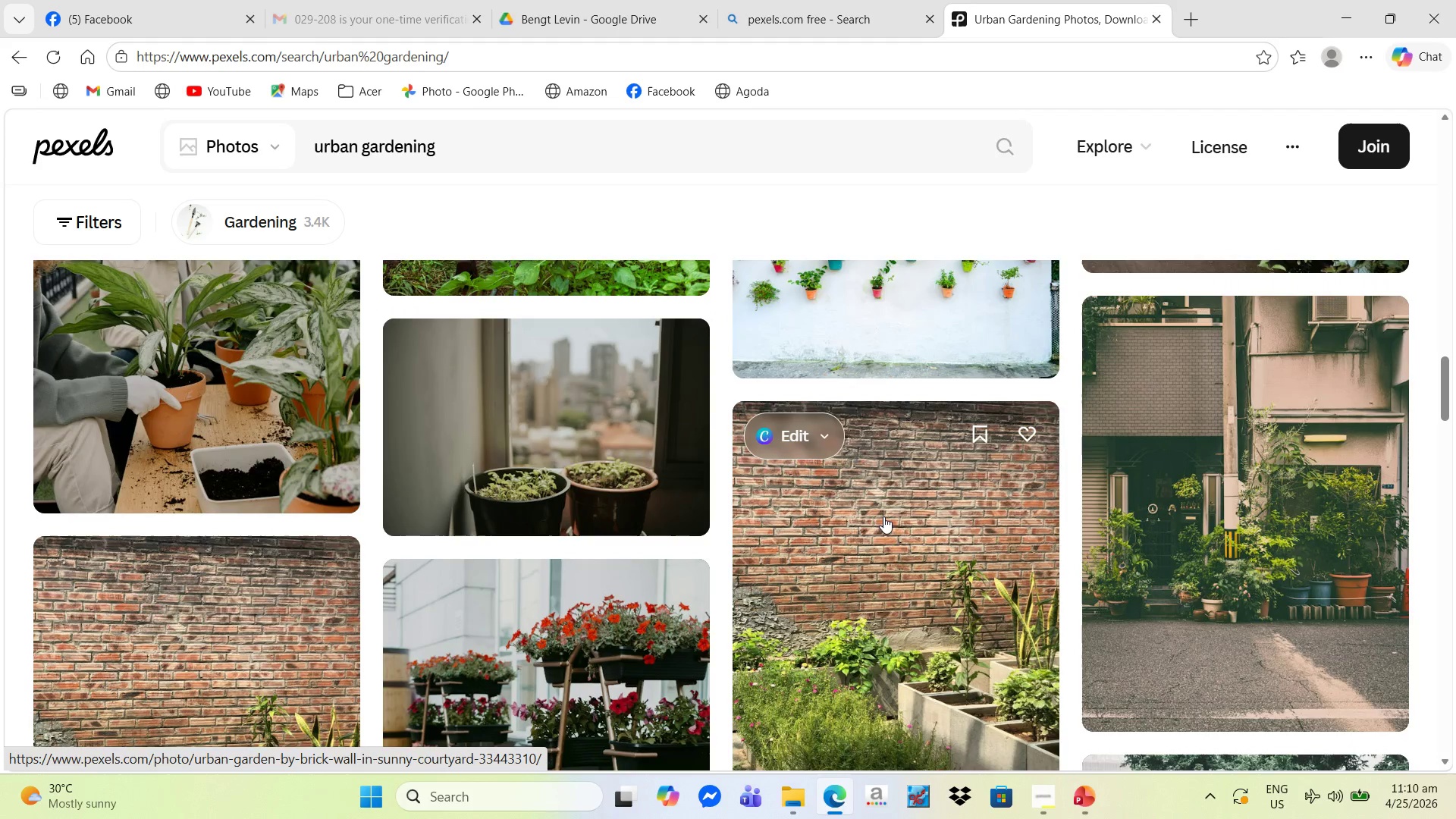 
scroll: coordinate [883, 516], scroll_direction: up, amount: 1.0
 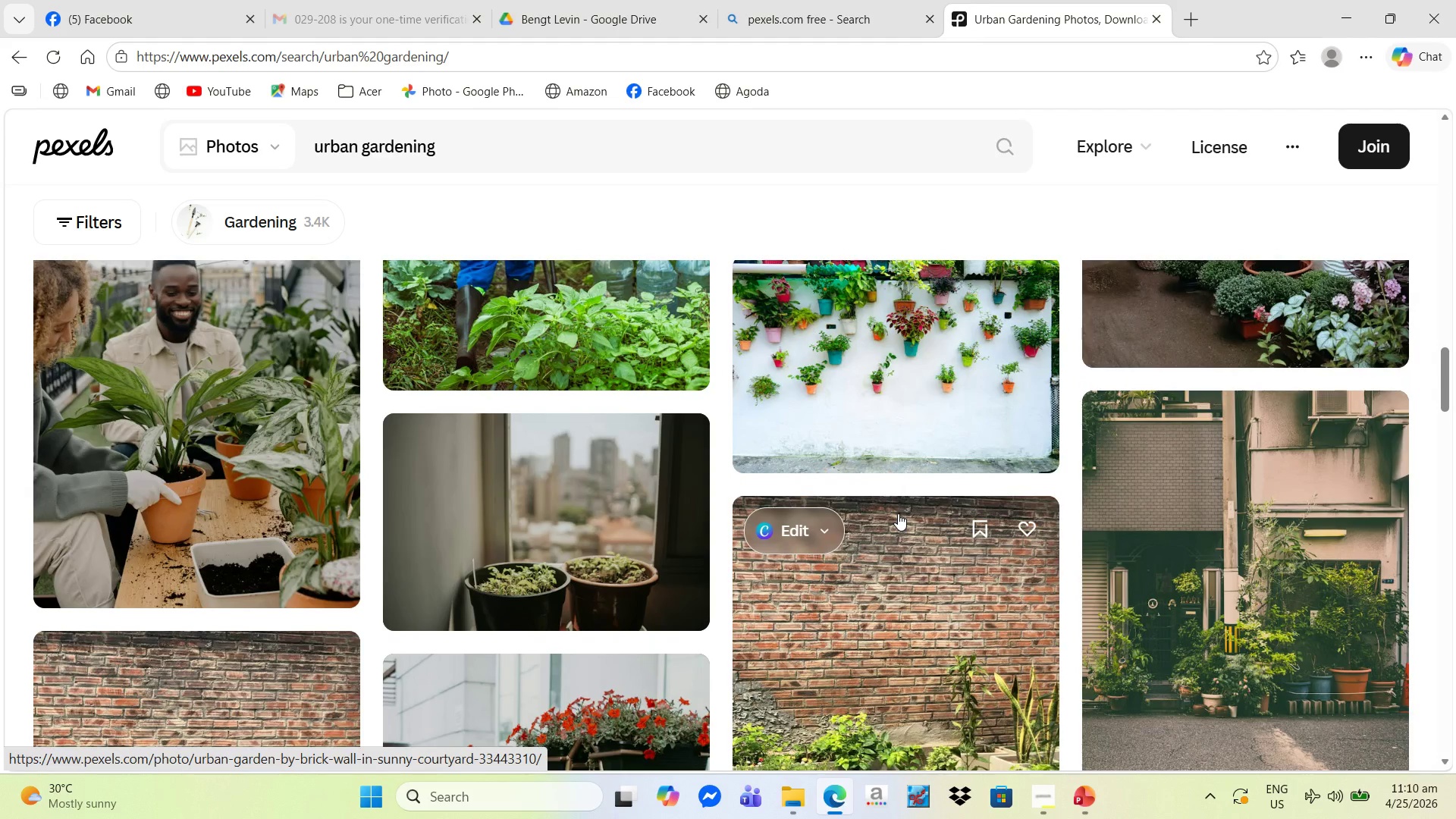 
wait(9.03)
 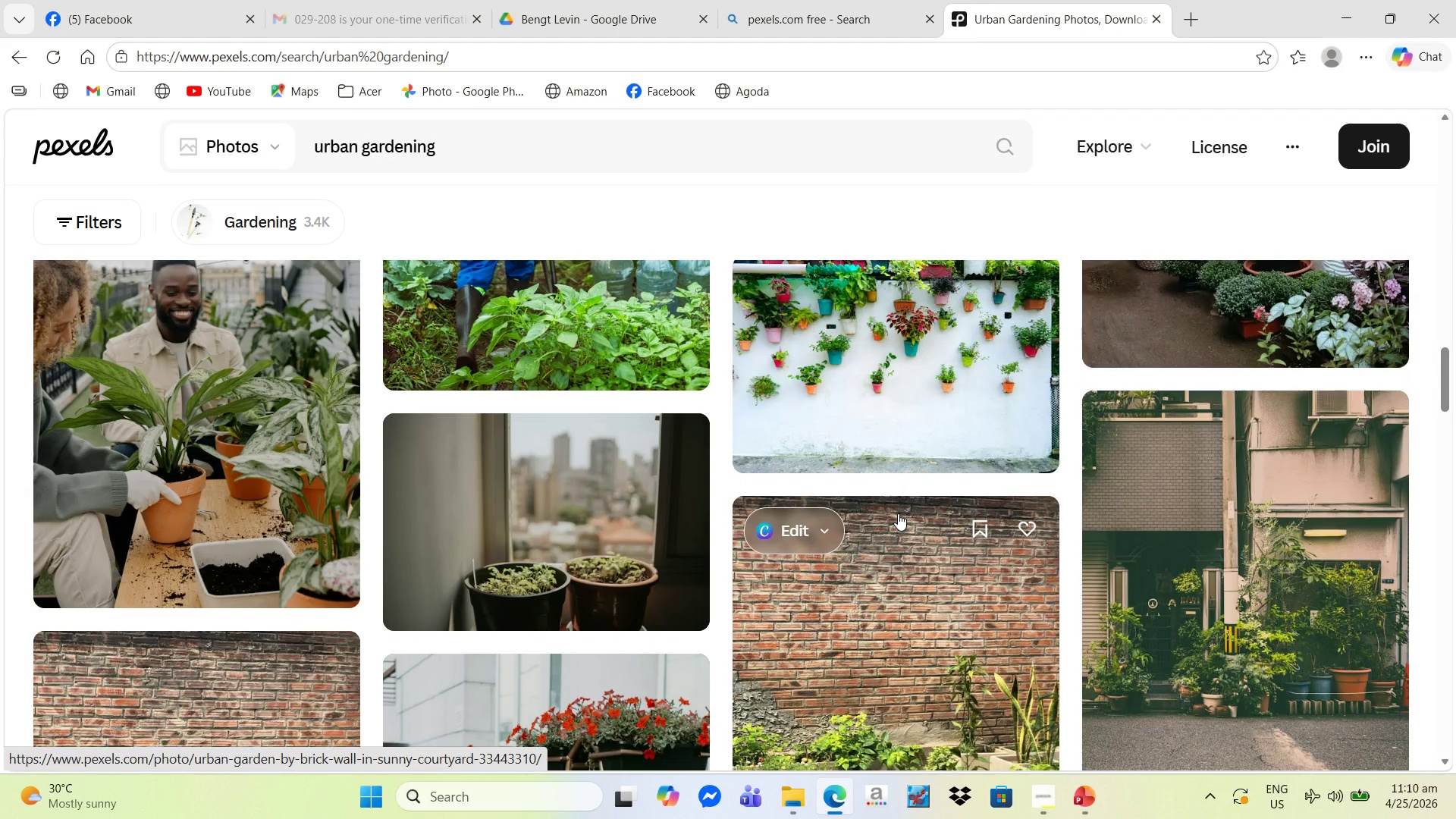 
scroll: coordinate [430, 577], scroll_direction: down, amount: 19.0
 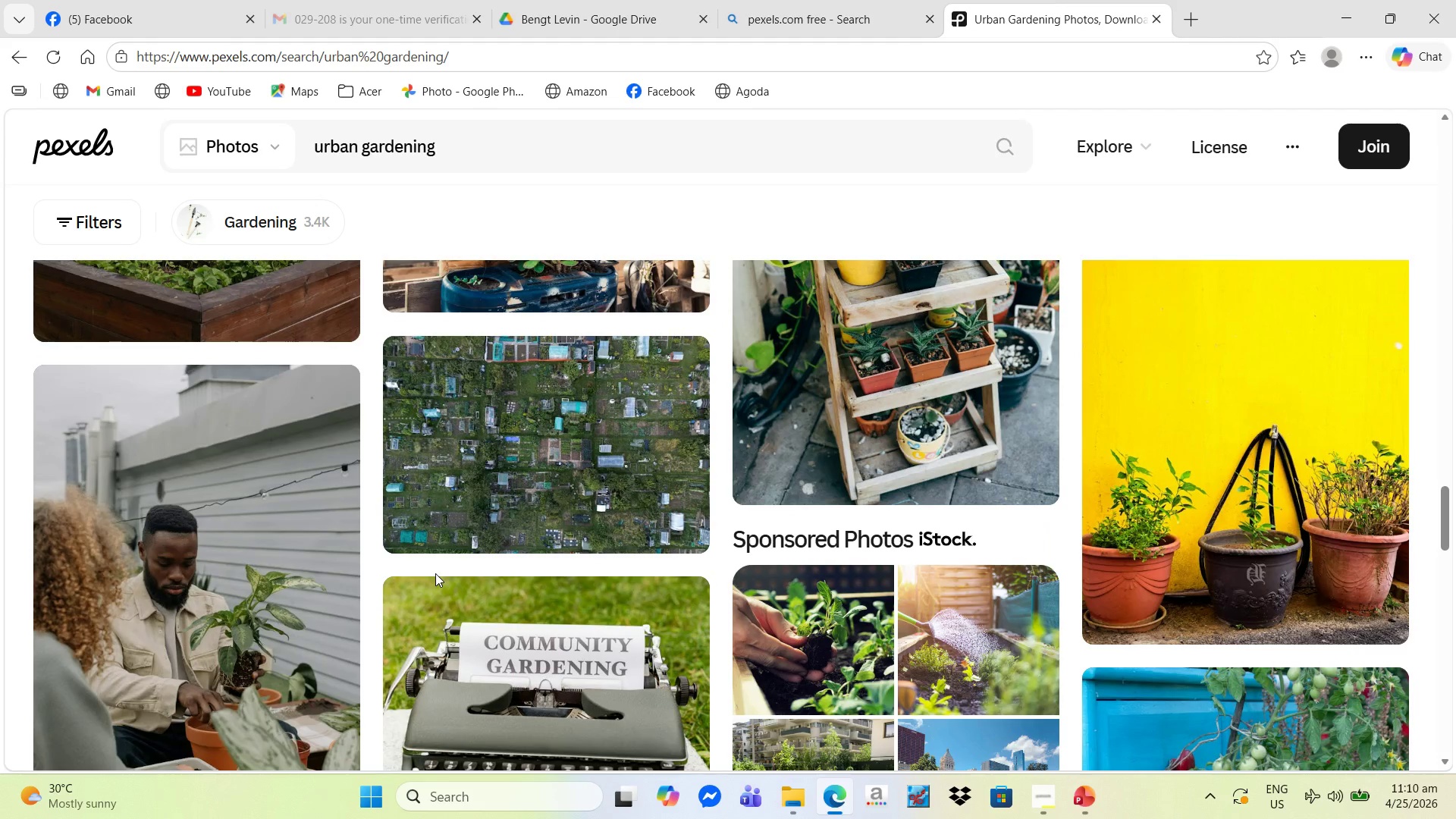 
scroll: coordinate [744, 431], scroll_direction: down, amount: 14.0
 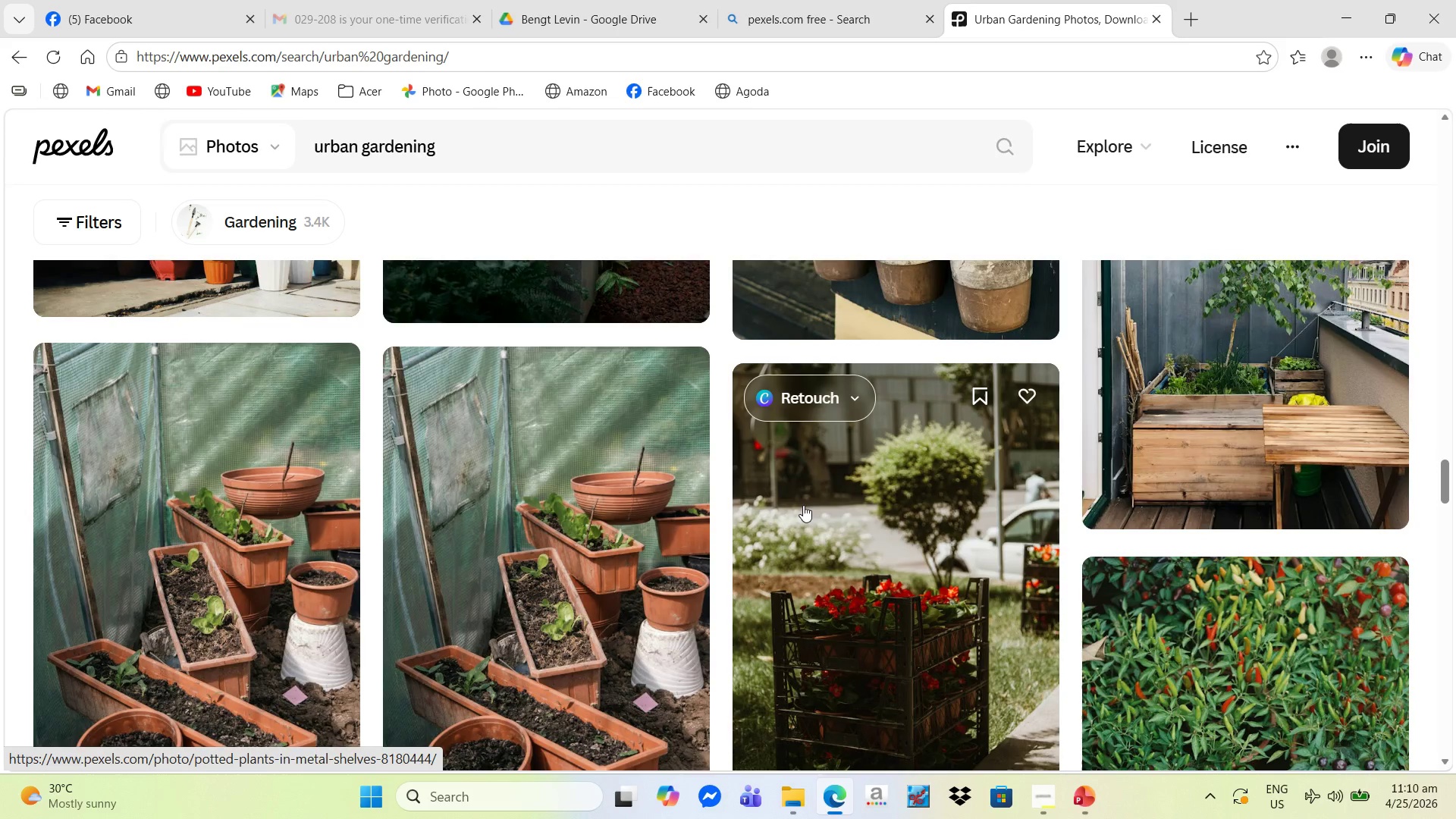 
scroll: coordinate [1025, 534], scroll_direction: down, amount: 8.0
 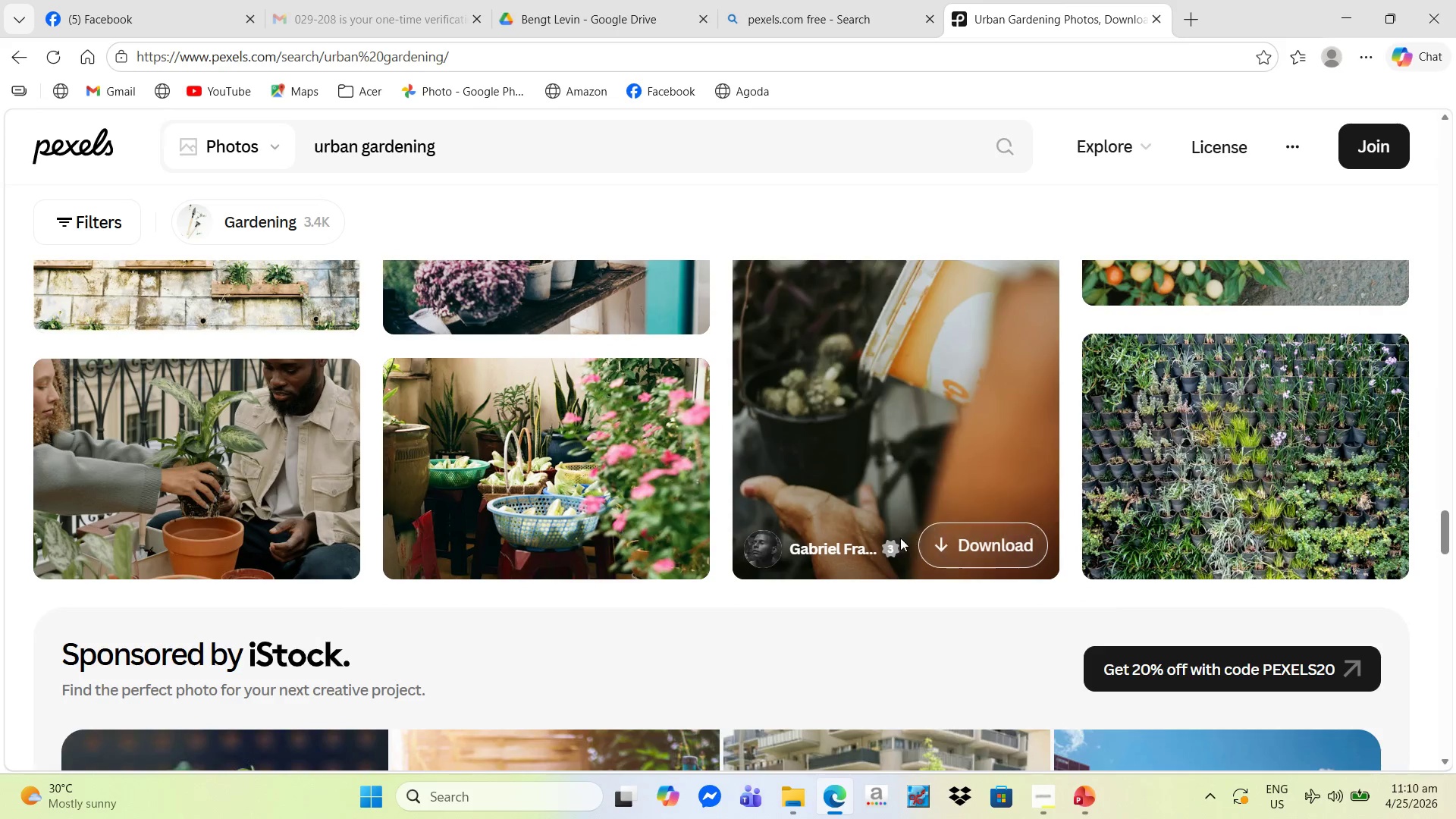 
scroll: coordinate [897, 474], scroll_direction: up, amount: 61.0
 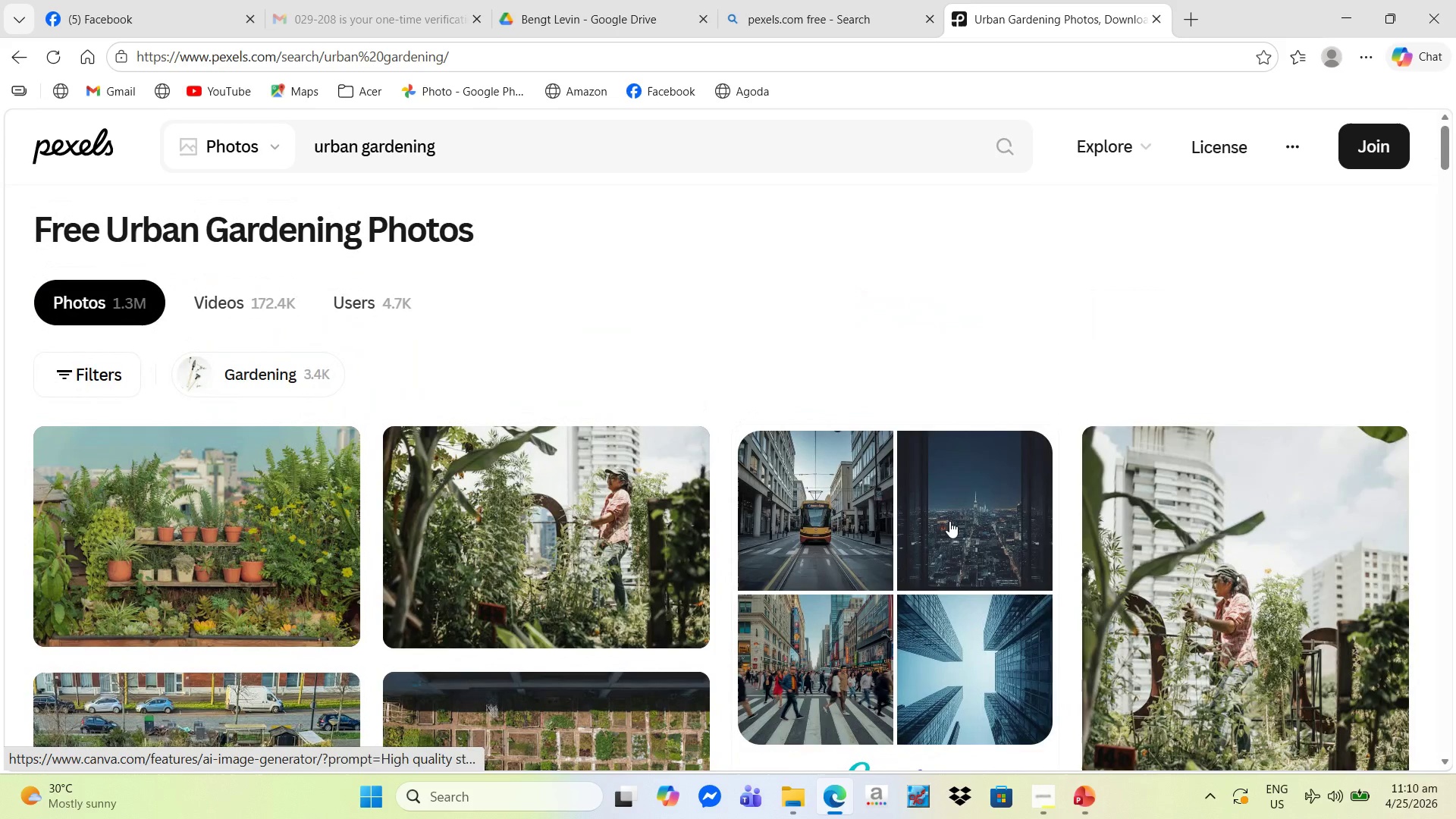 
scroll: coordinate [952, 509], scroll_direction: down, amount: 13.0
 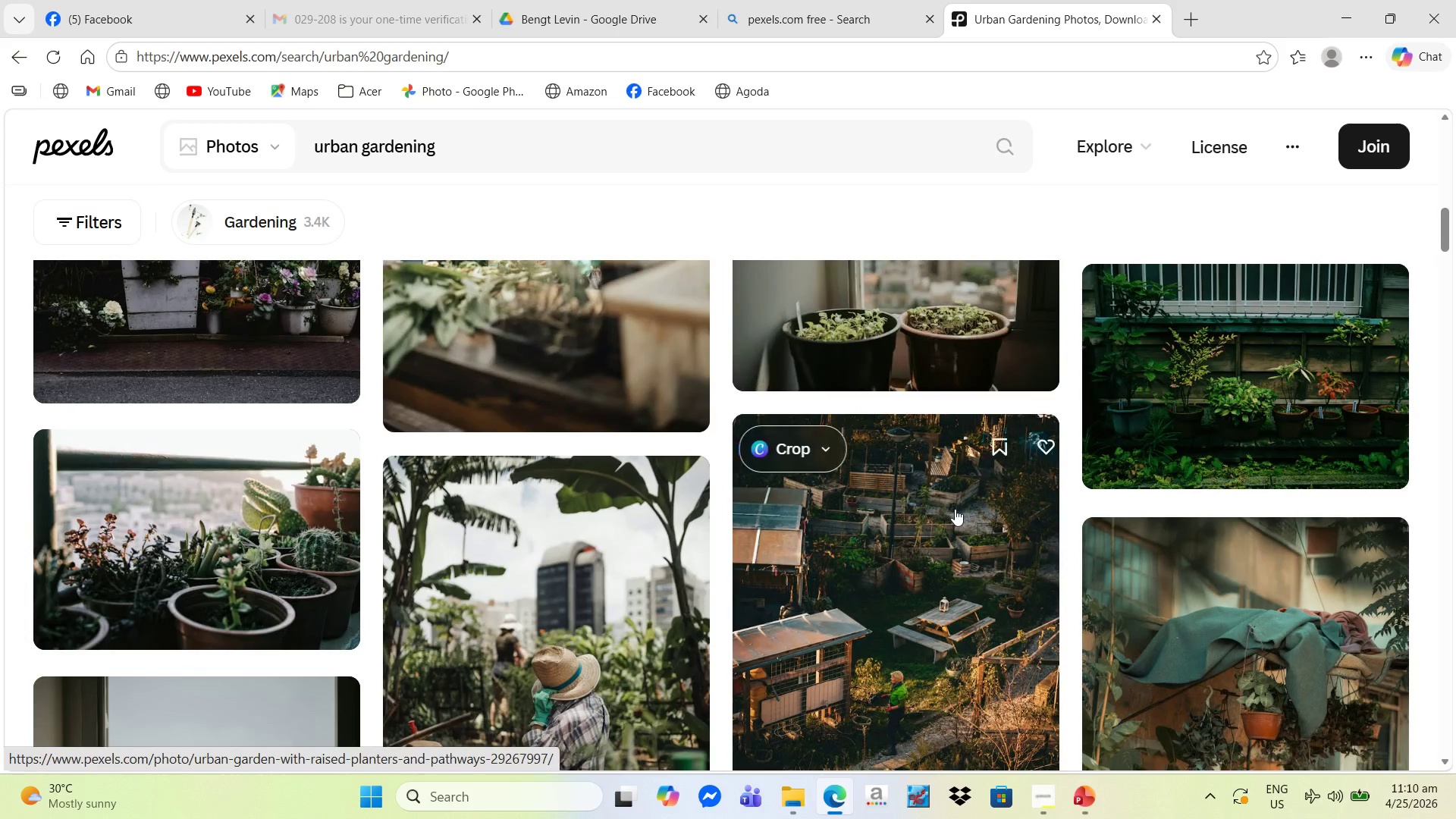 
scroll: coordinate [957, 509], scroll_direction: down, amount: 3.0
 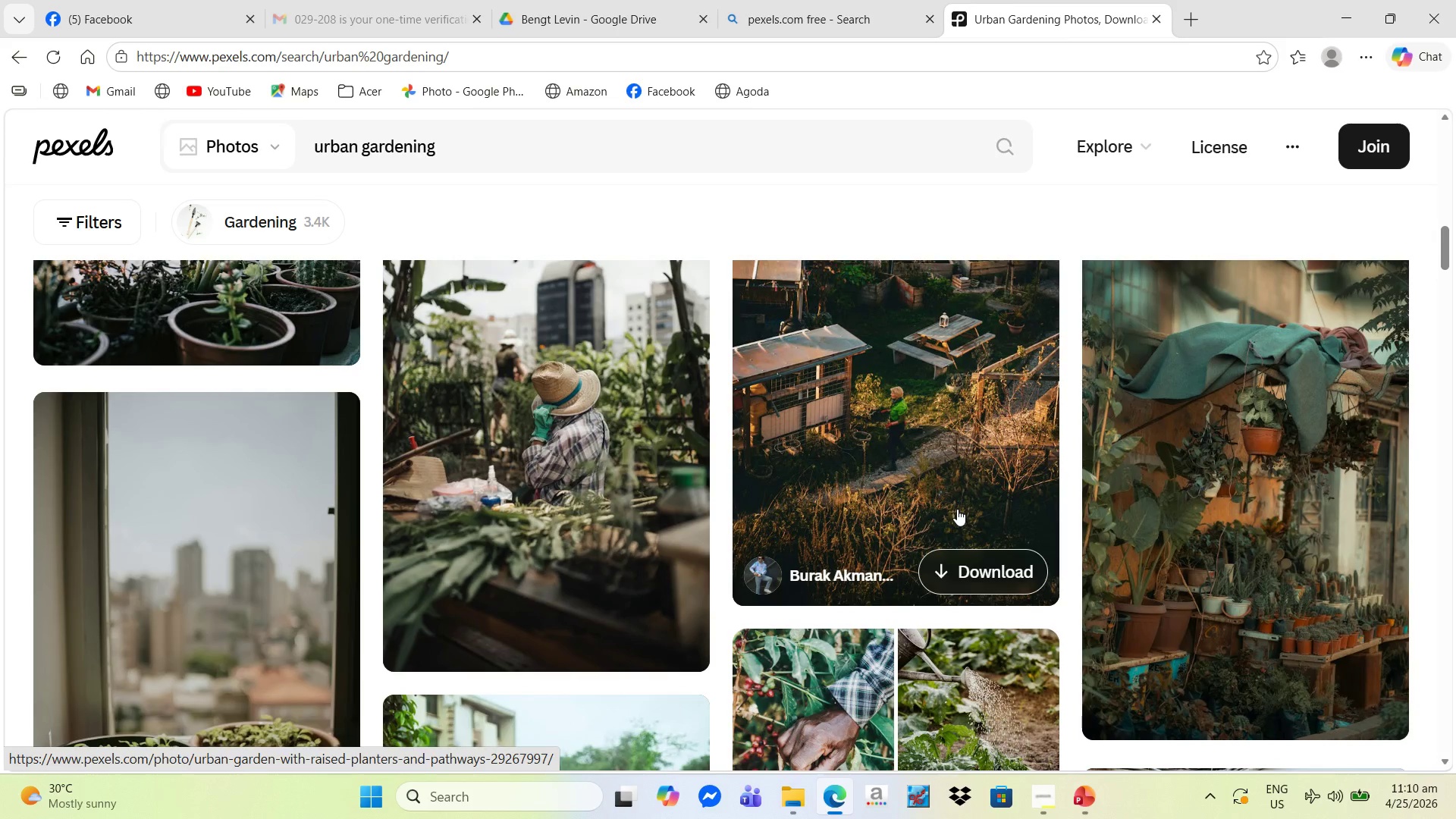 
scroll: coordinate [642, 530], scroll_direction: up, amount: 2.0
 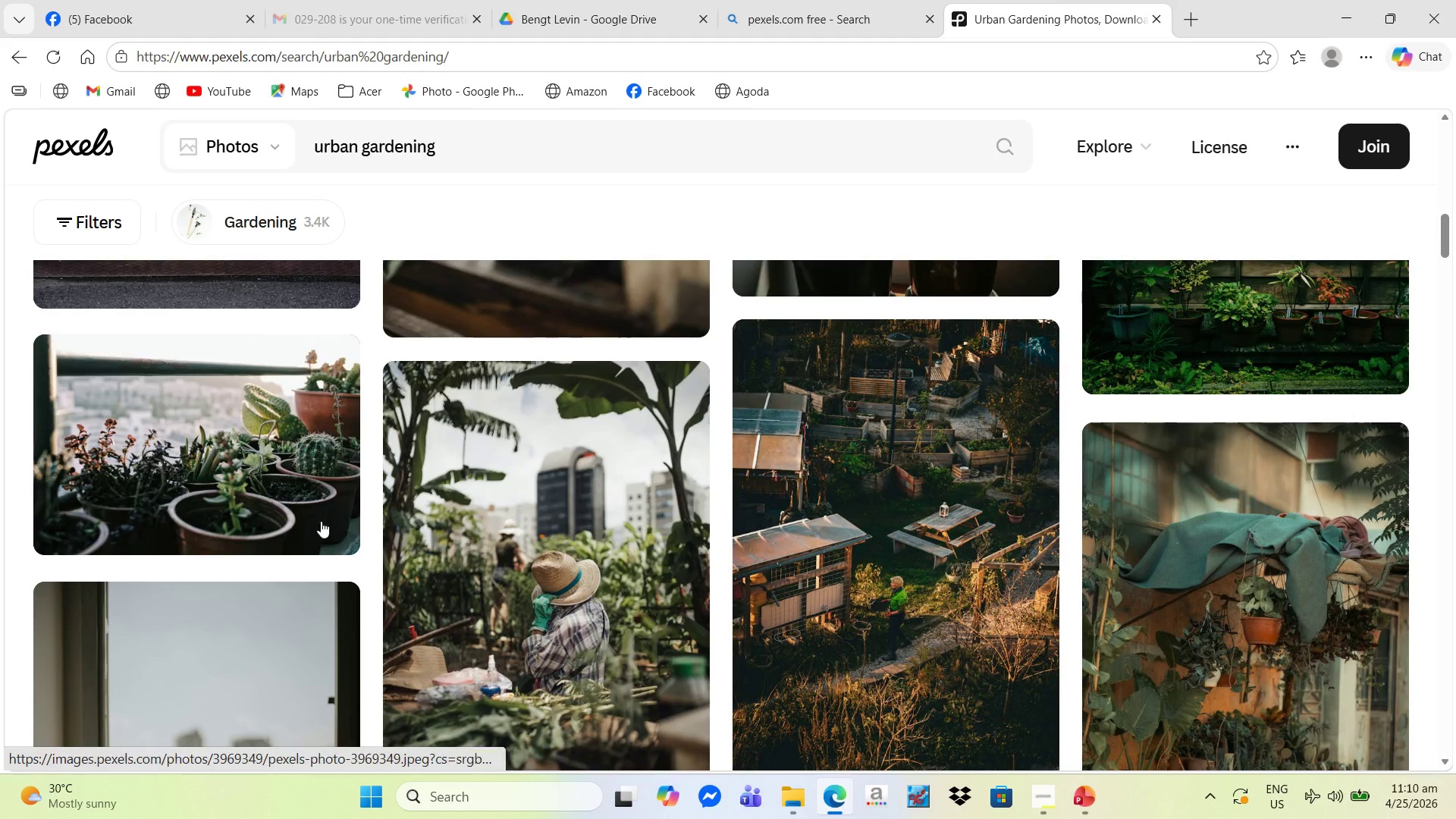 
scroll: coordinate [1257, 578], scroll_direction: down, amount: 16.0
 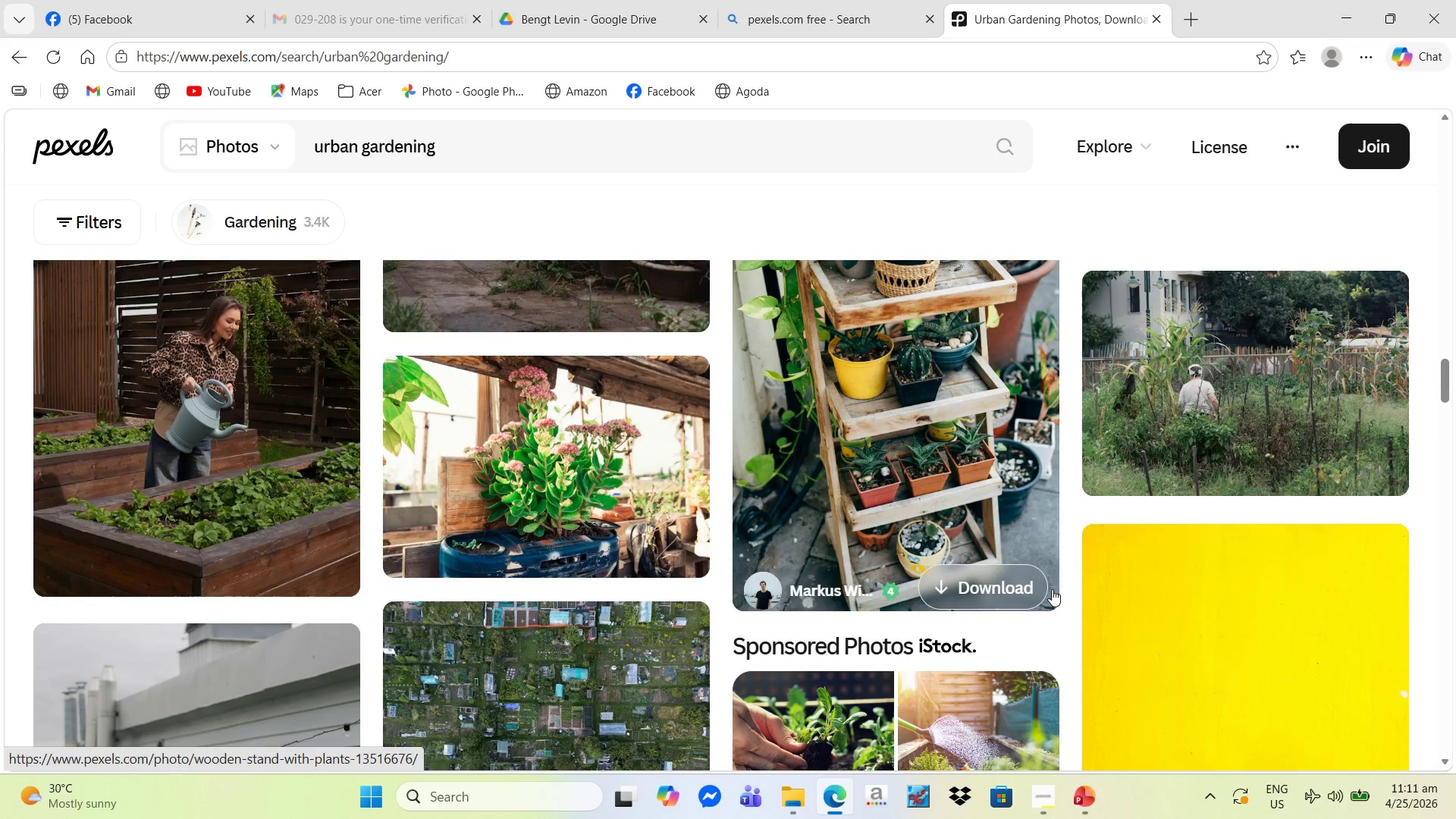 
left_click([1028, 579])
 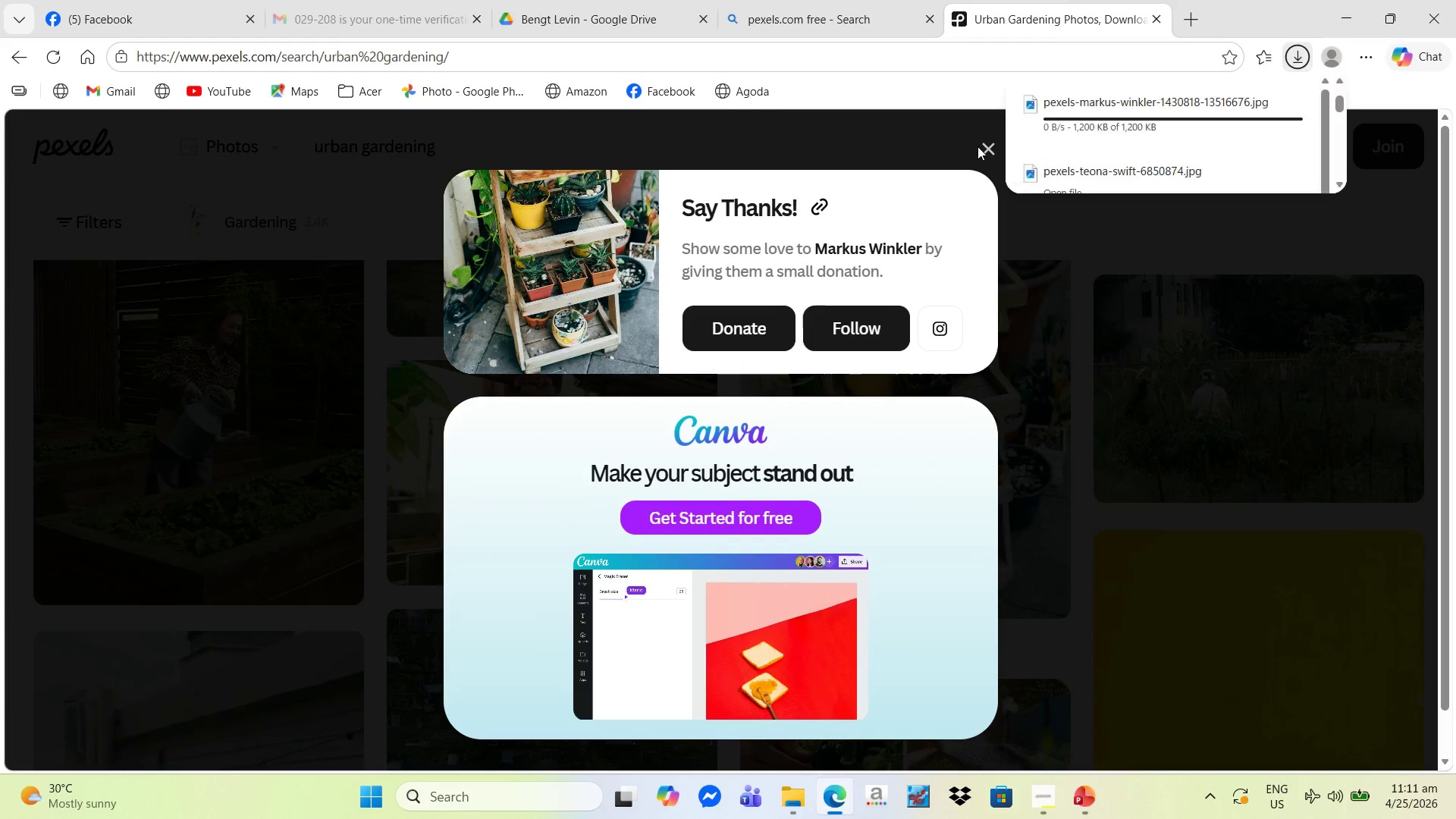 
left_click([984, 149])
 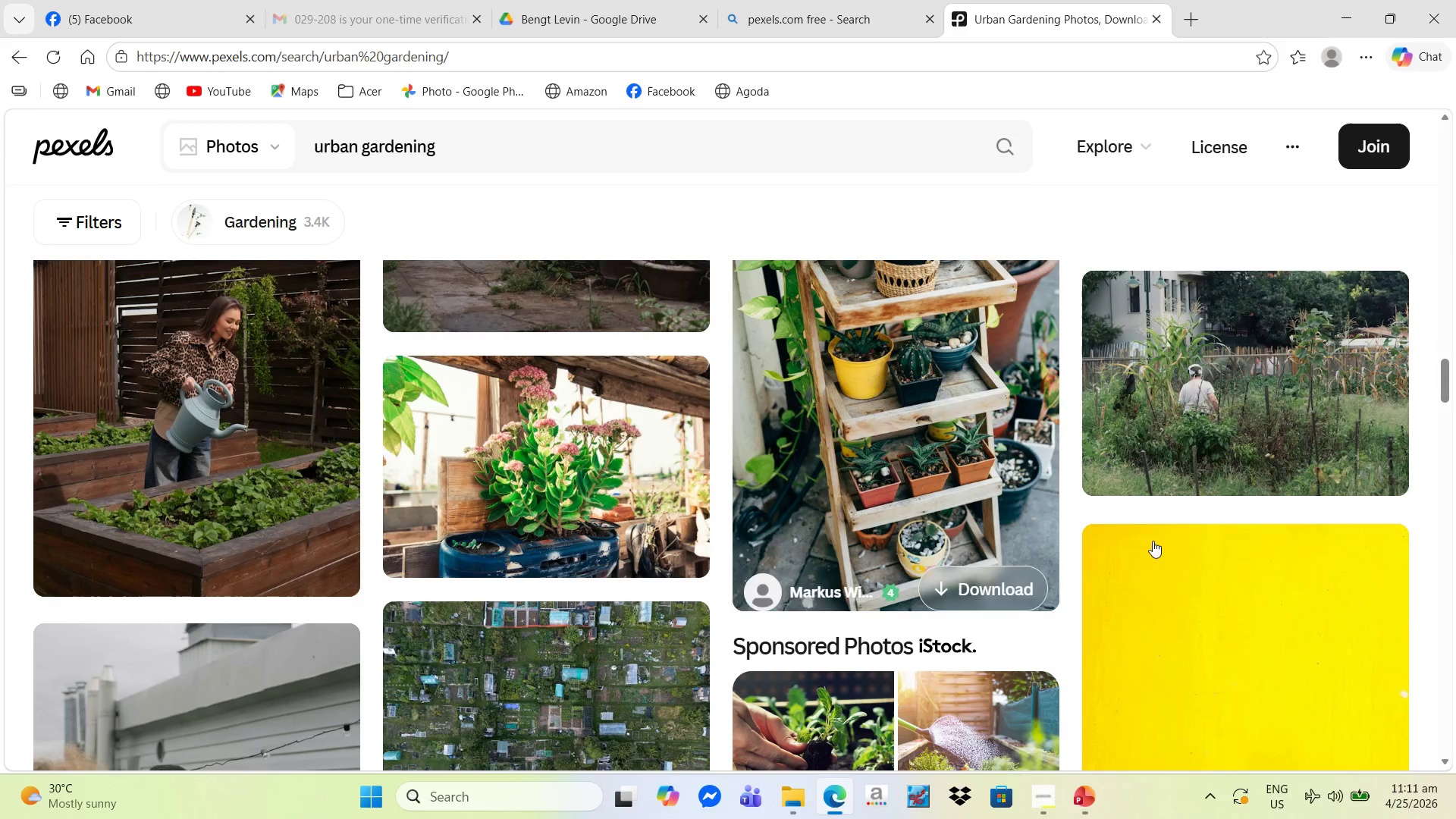 
scroll: coordinate [949, 486], scroll_direction: down, amount: 13.0
 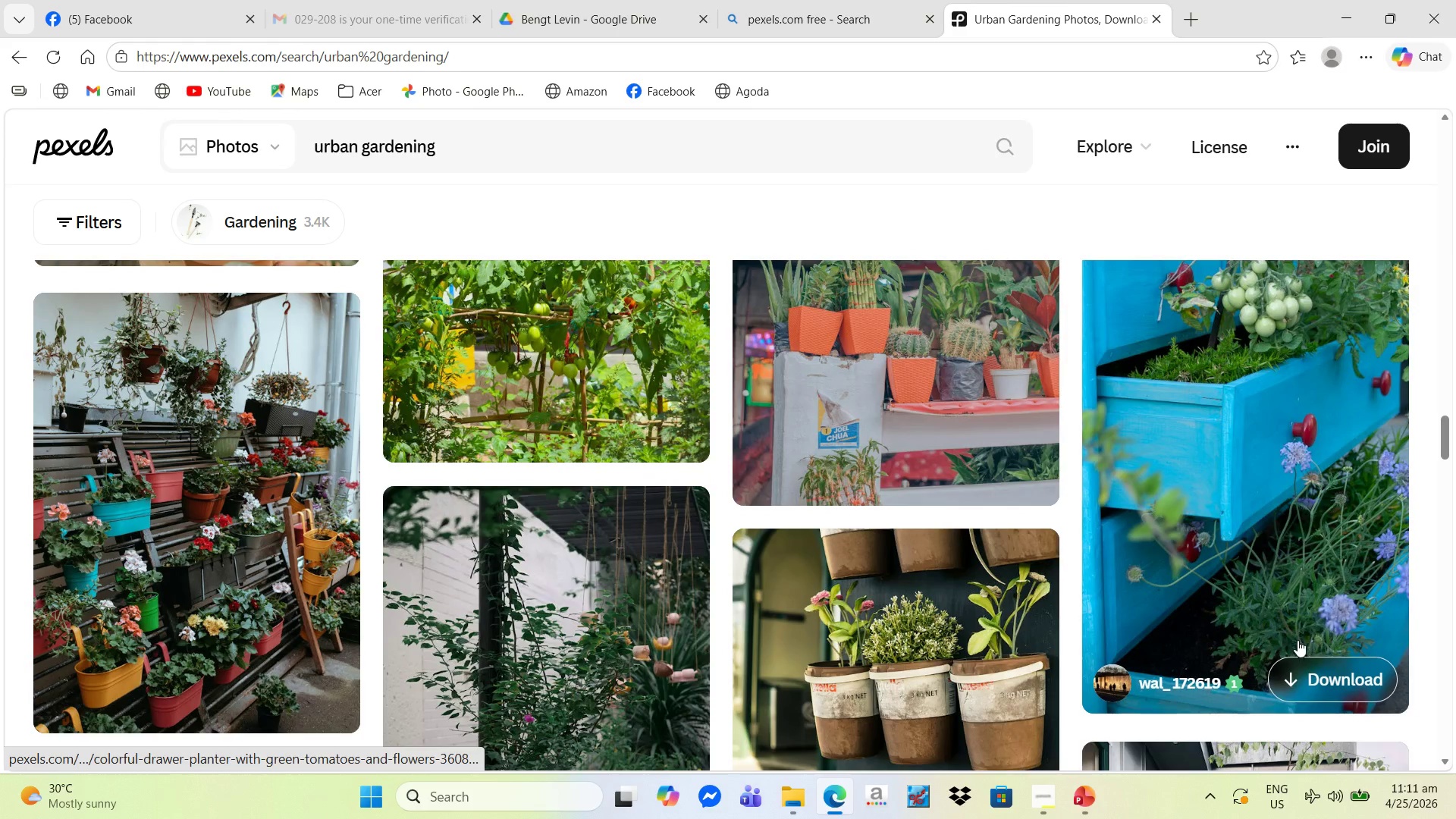 
left_click([1342, 670])
 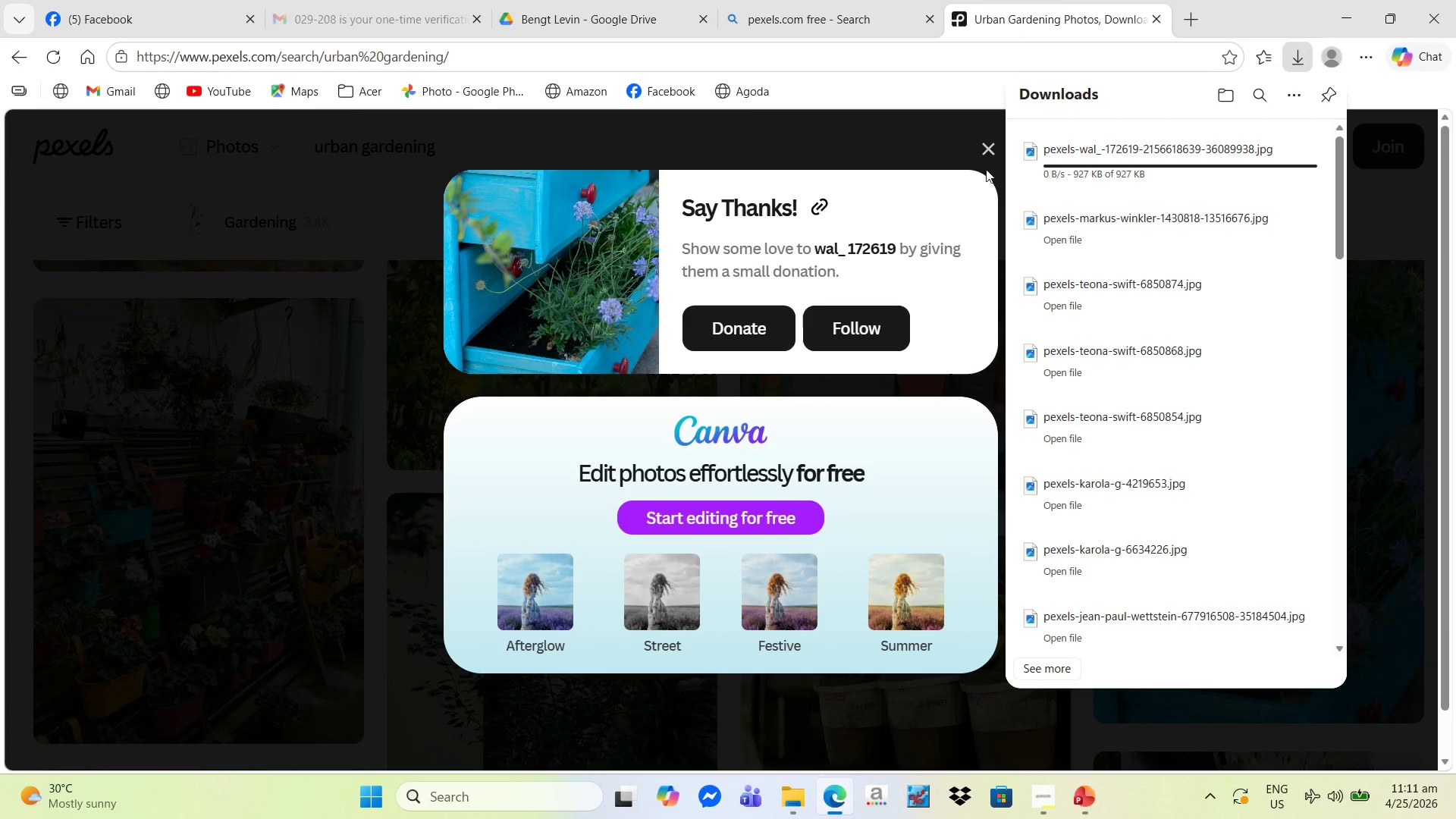 
left_click([987, 155])
 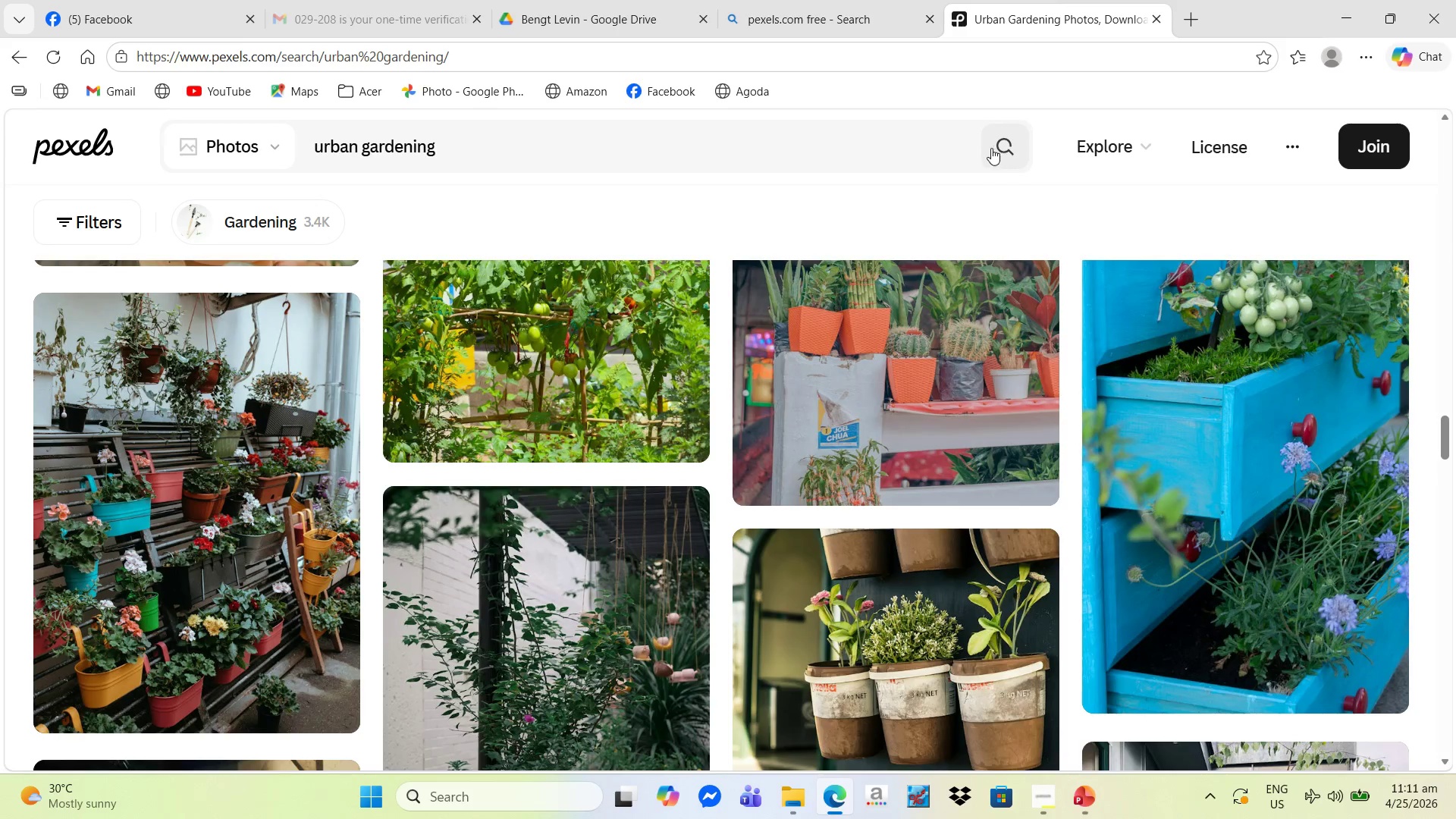 
key(Alt+Tab)
 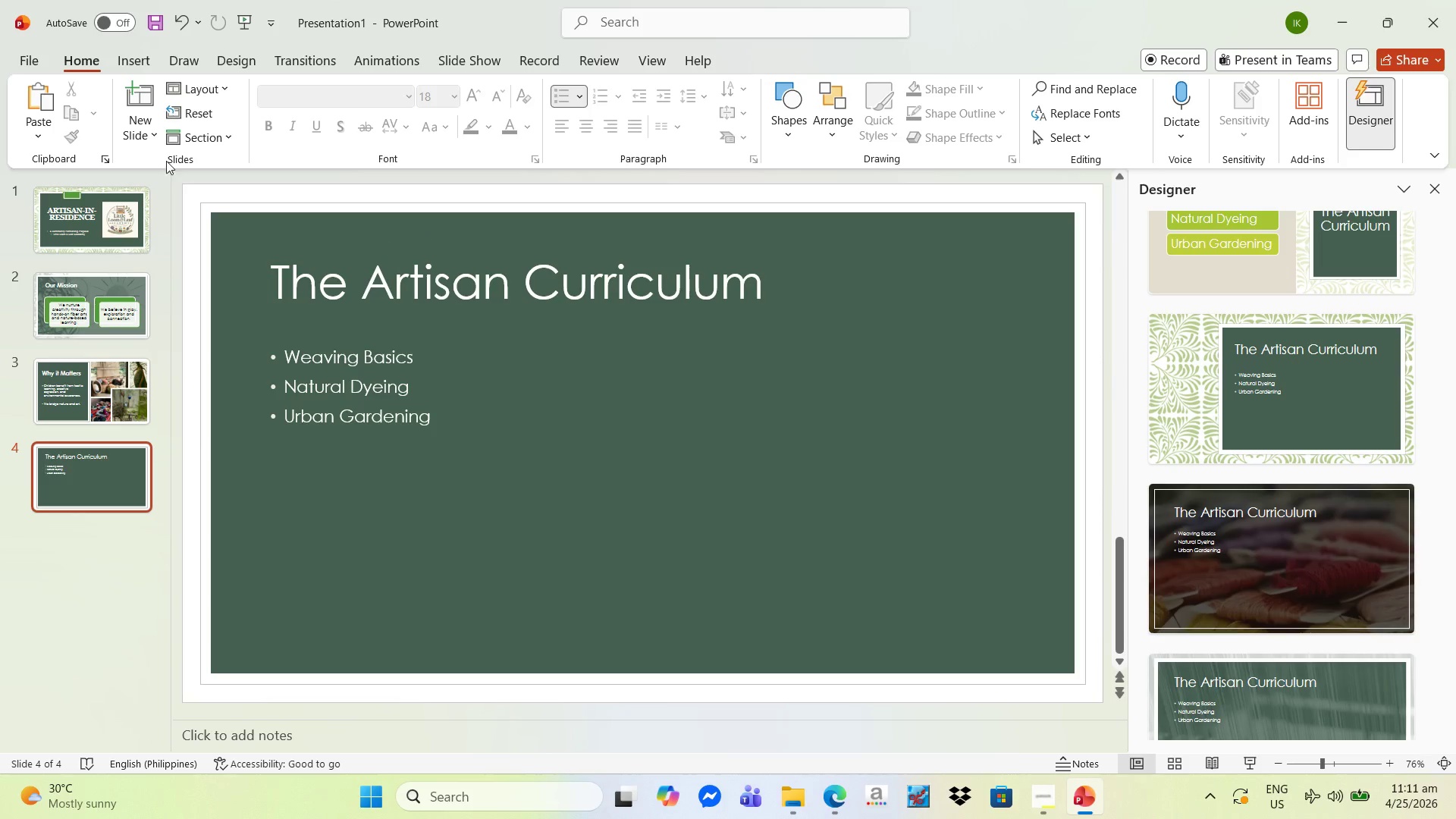 
left_click([136, 67])
 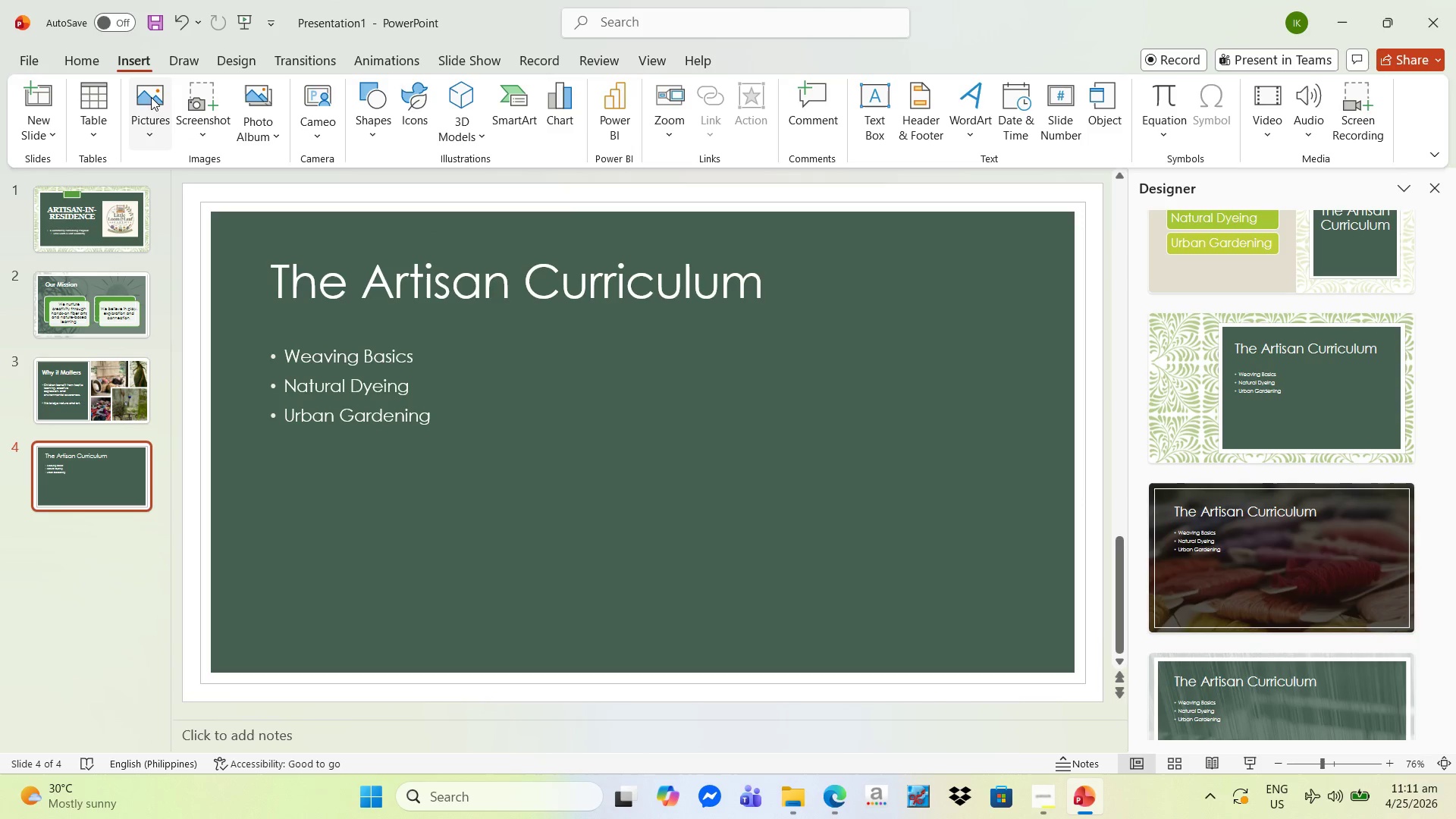 
left_click([153, 100])
 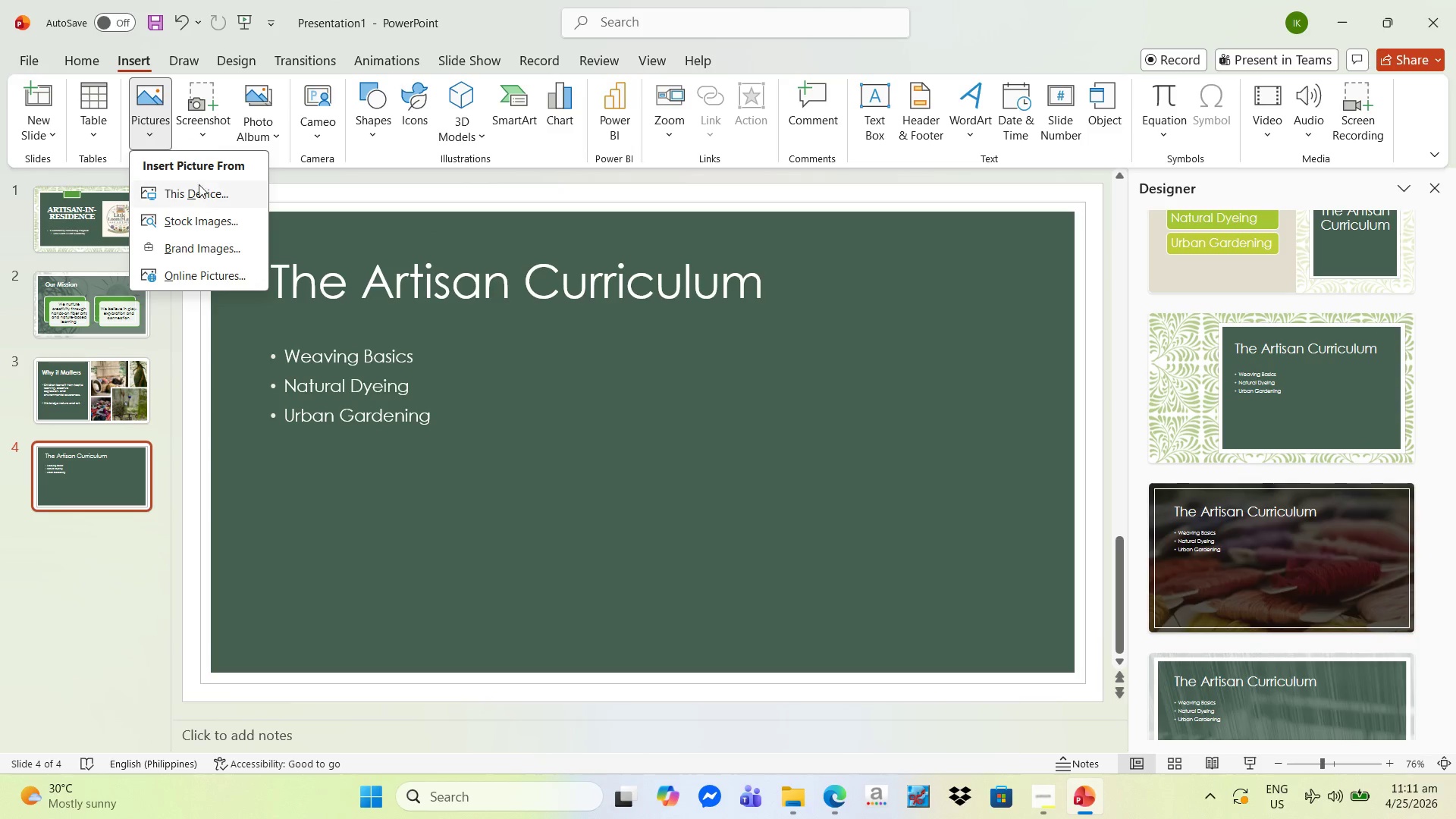 
left_click([199, 193])
 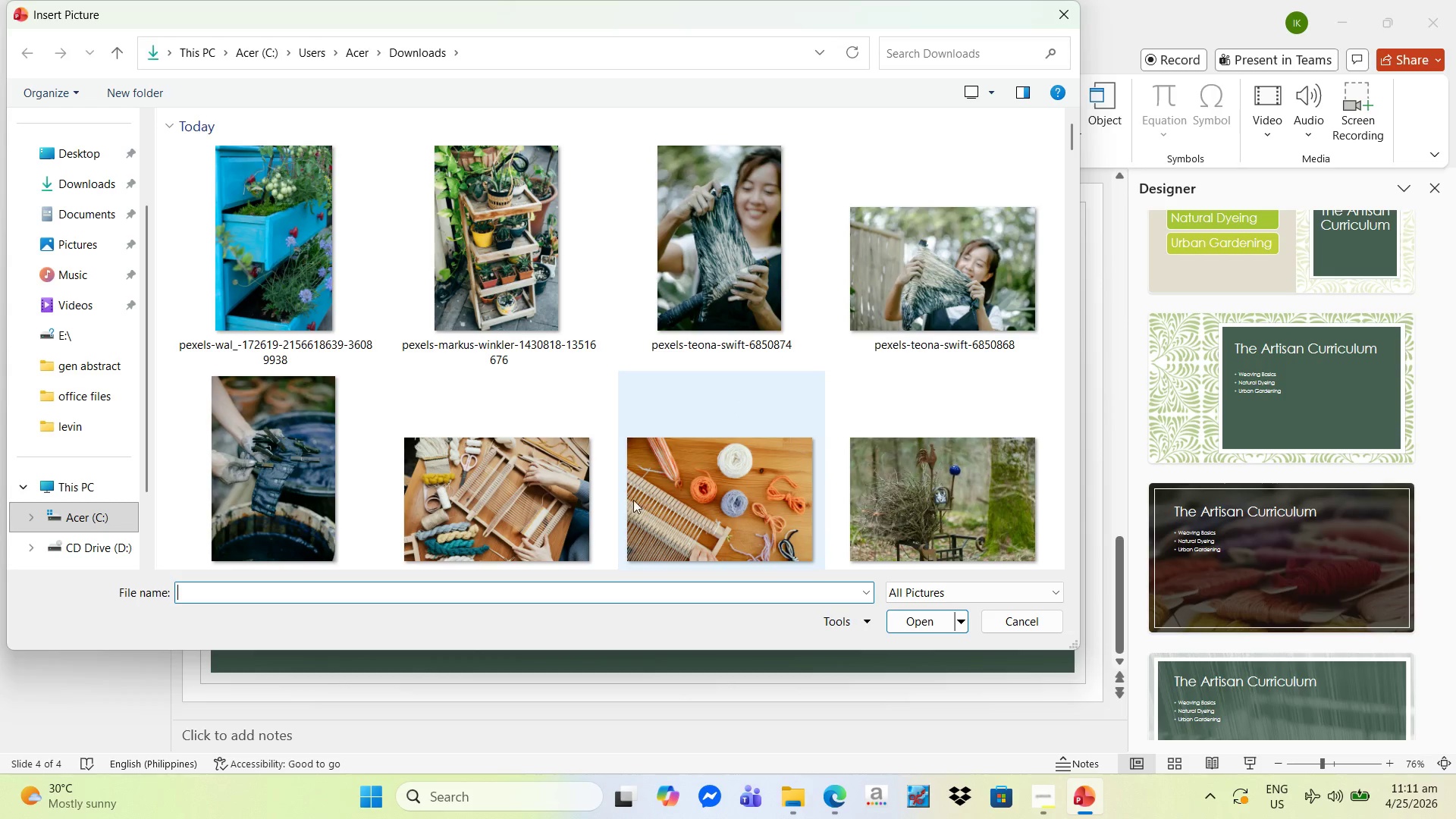 
wait(5.39)
 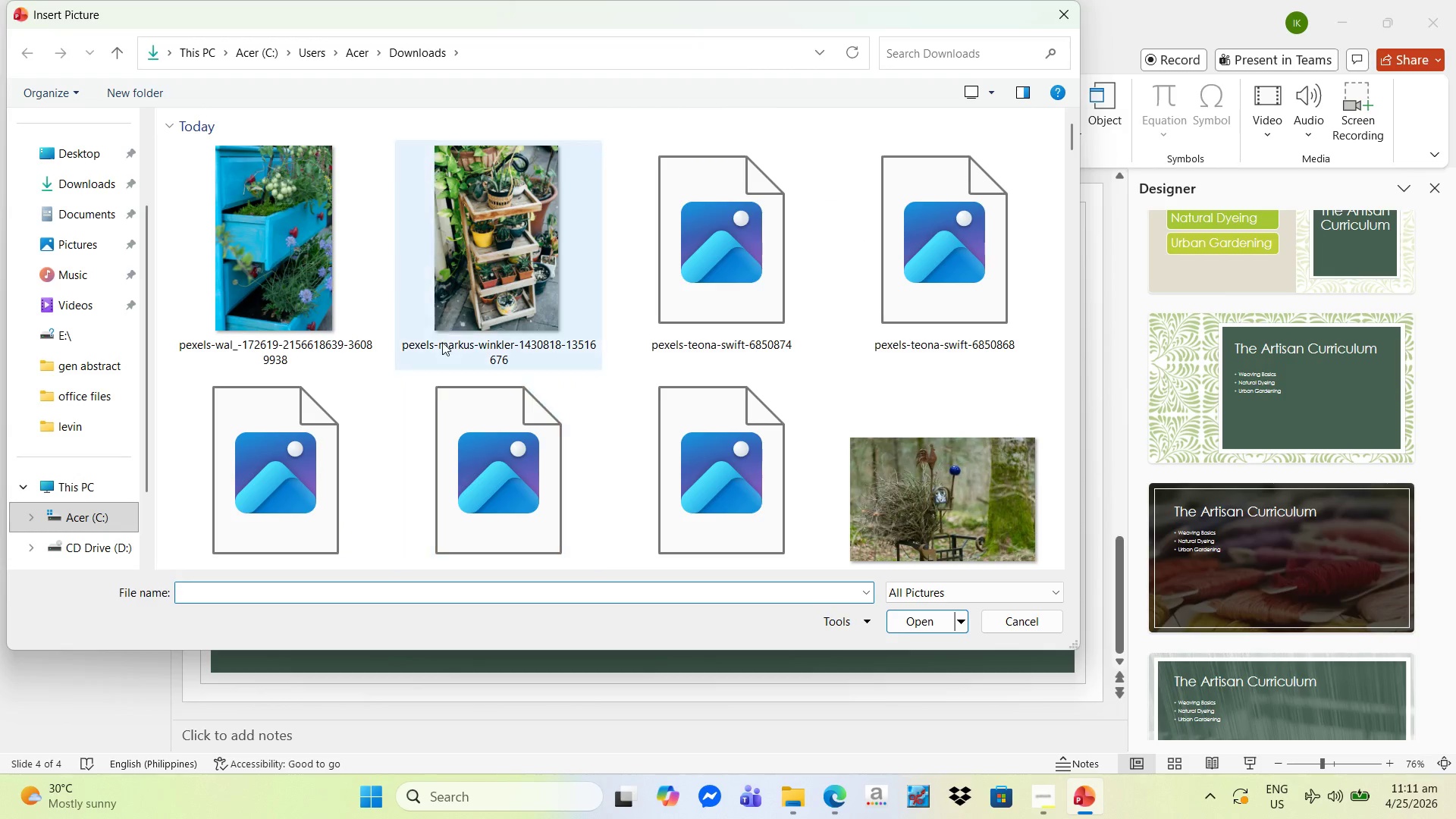 
left_click([522, 498])
 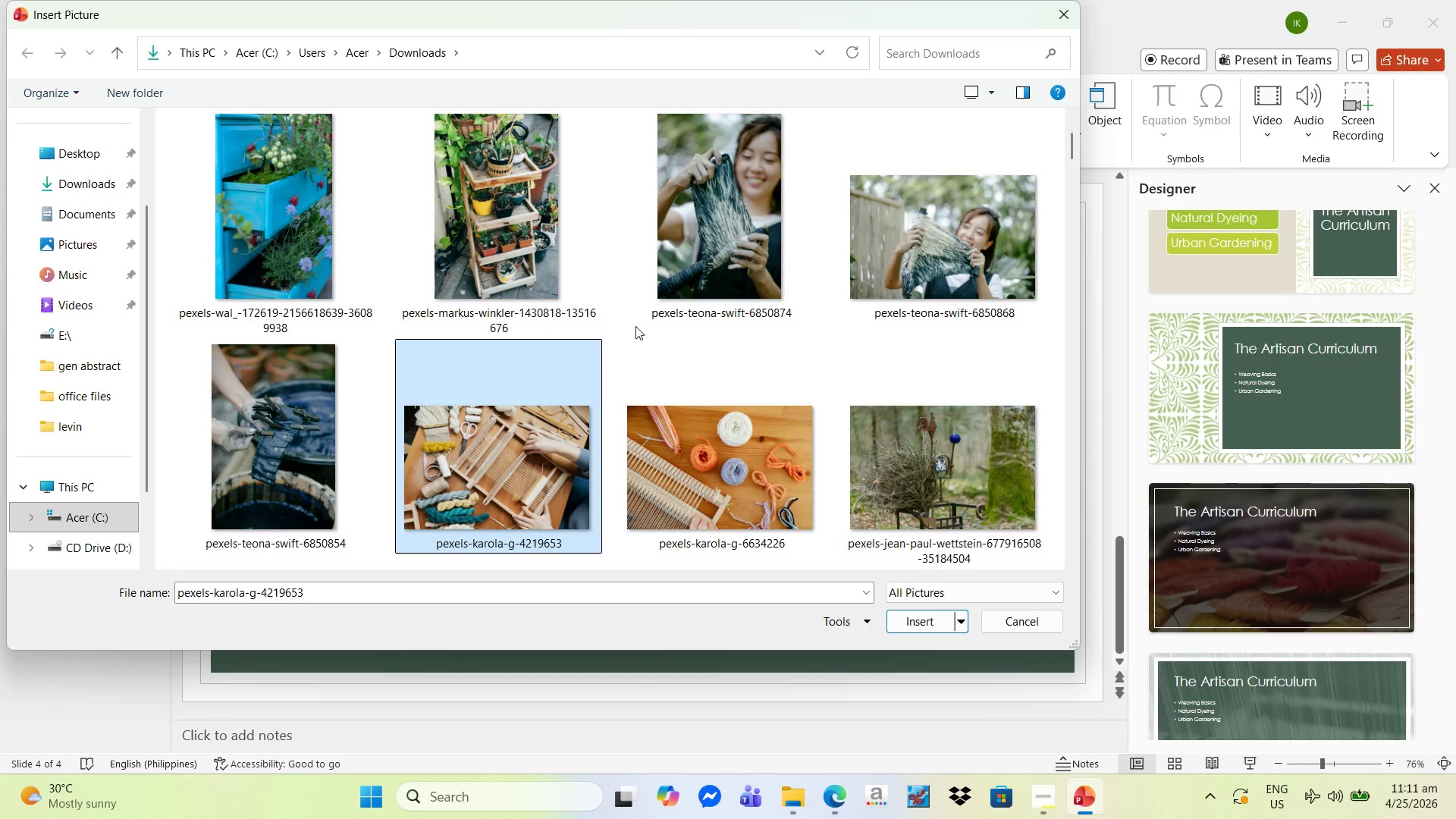 
wait(17.73)
 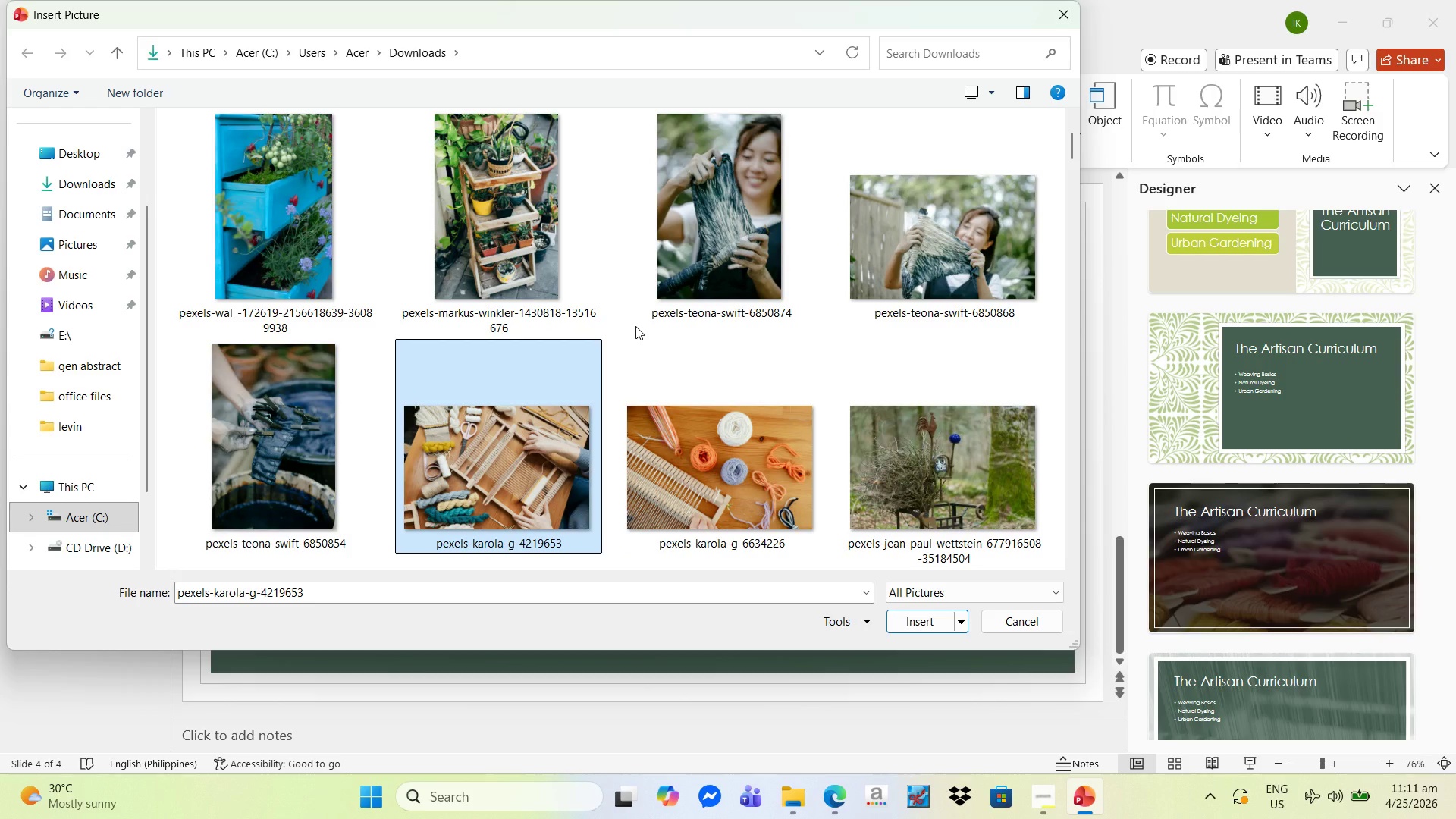 
hold_key(key=ControlLeft, duration=0.69)
left_click([286, 465])
 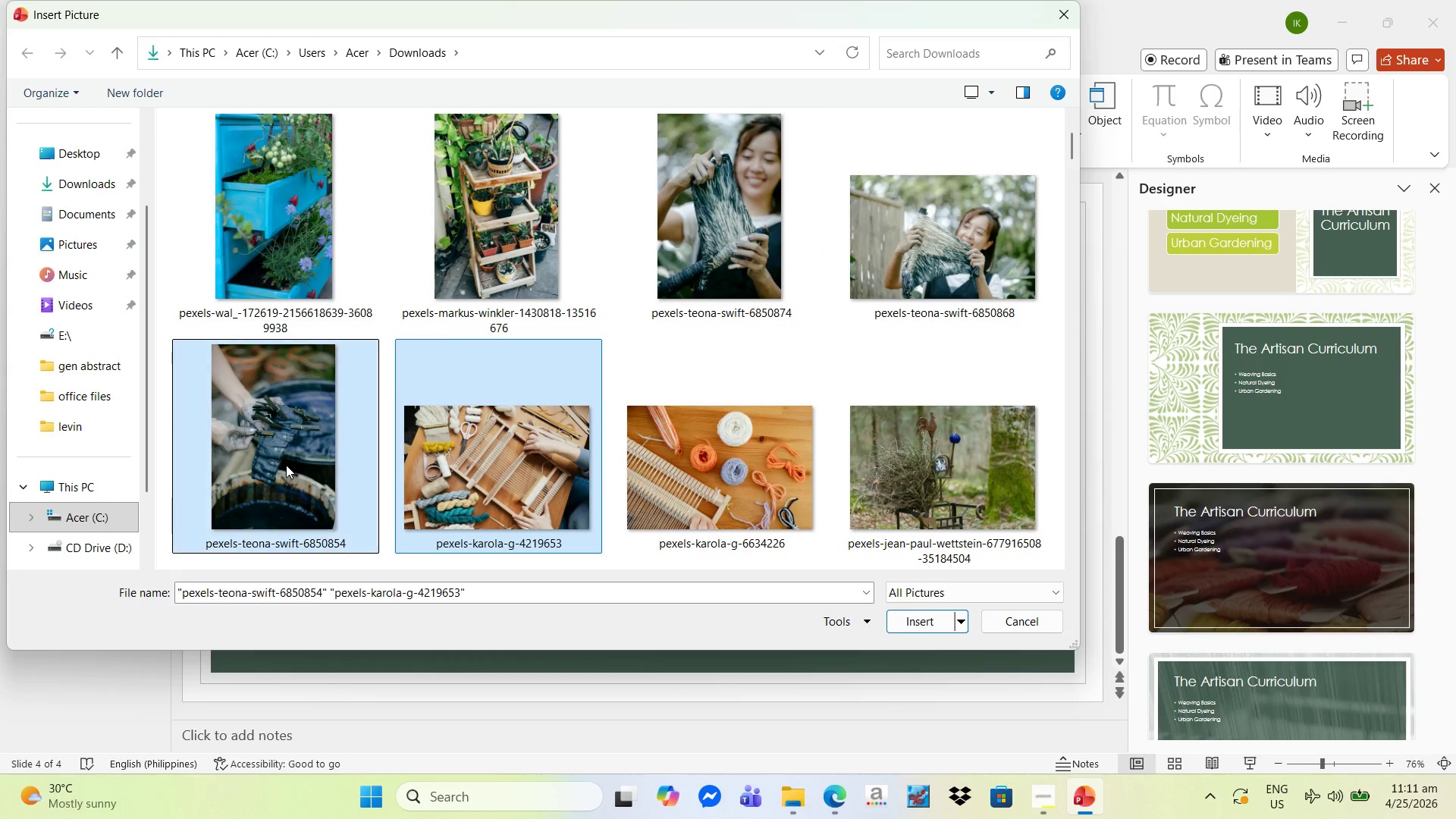 
hold_key(key=ControlLeft, duration=1.5)
 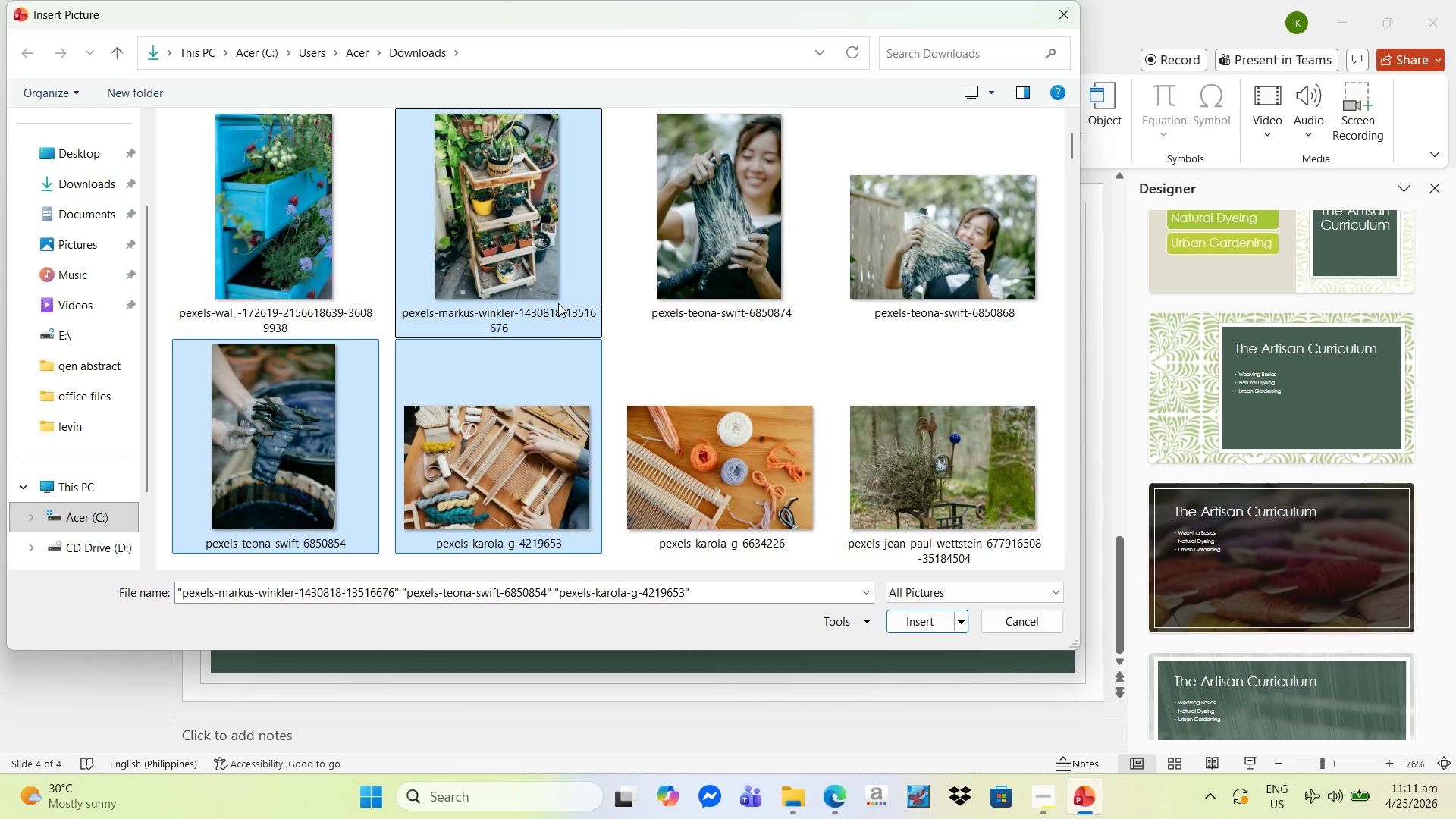 
hold_key(key=ControlLeft, duration=0.42)
left_click([500, 246])
 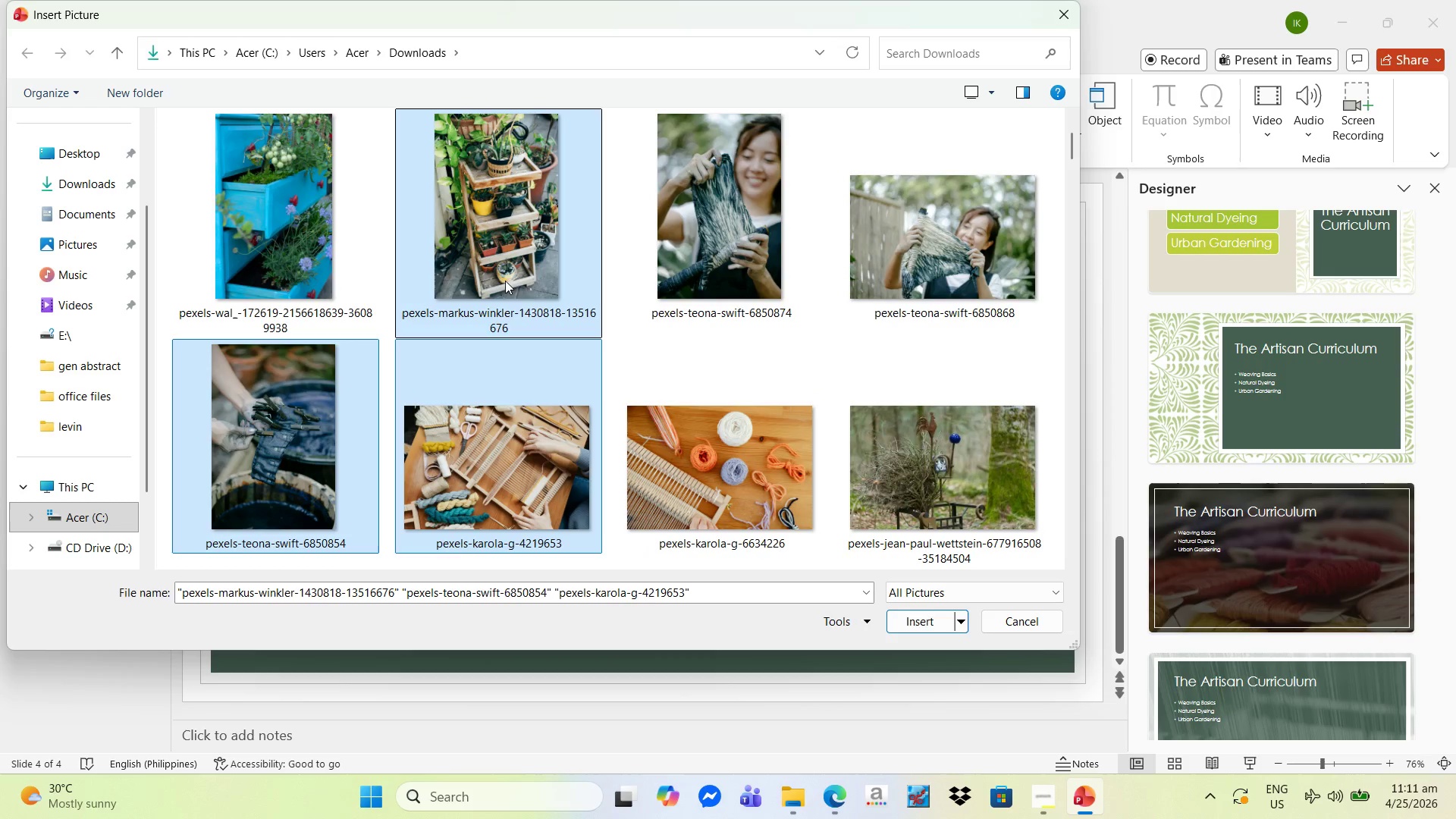 
left_click([900, 626])
 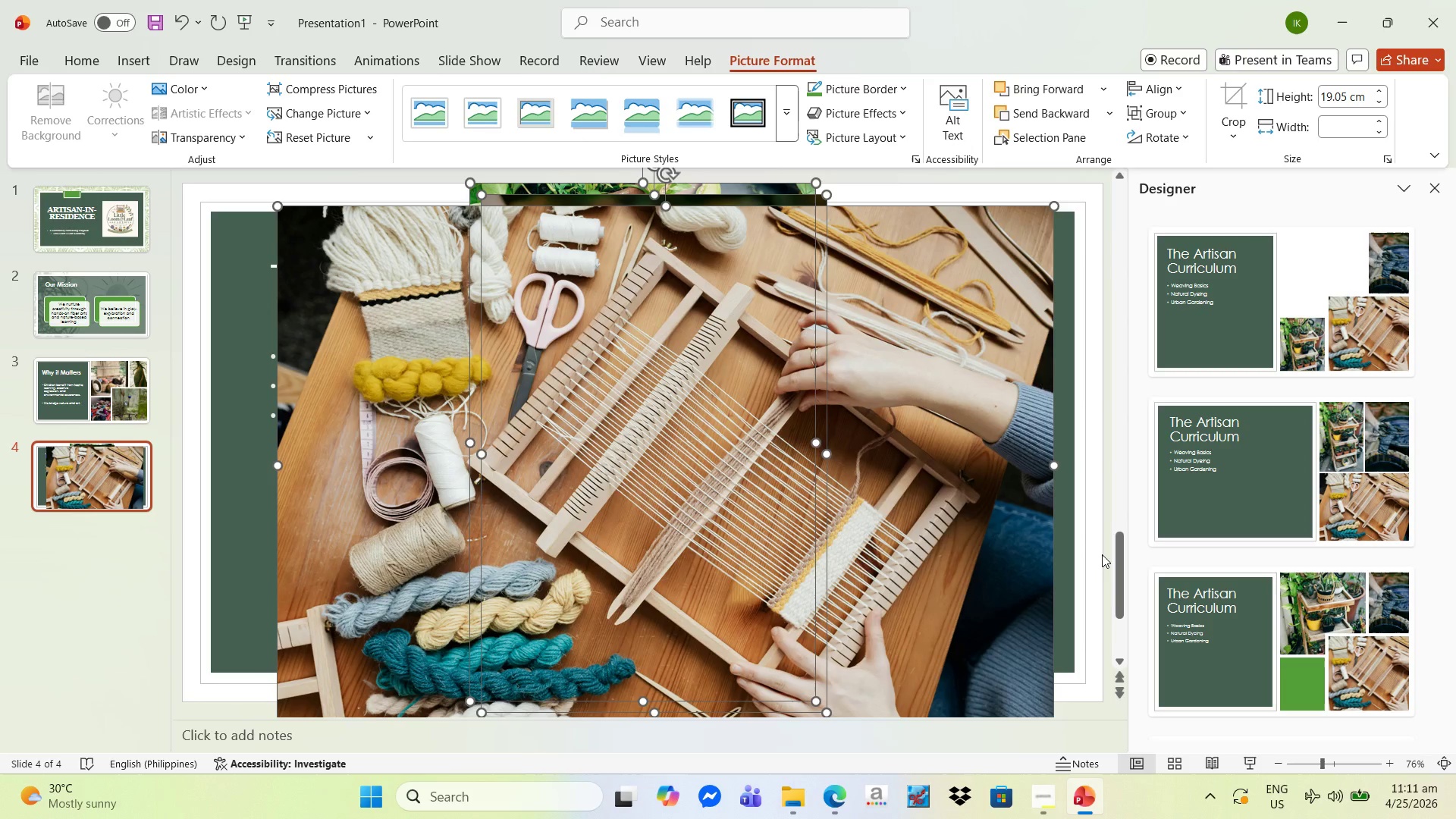 
wait(7.55)
 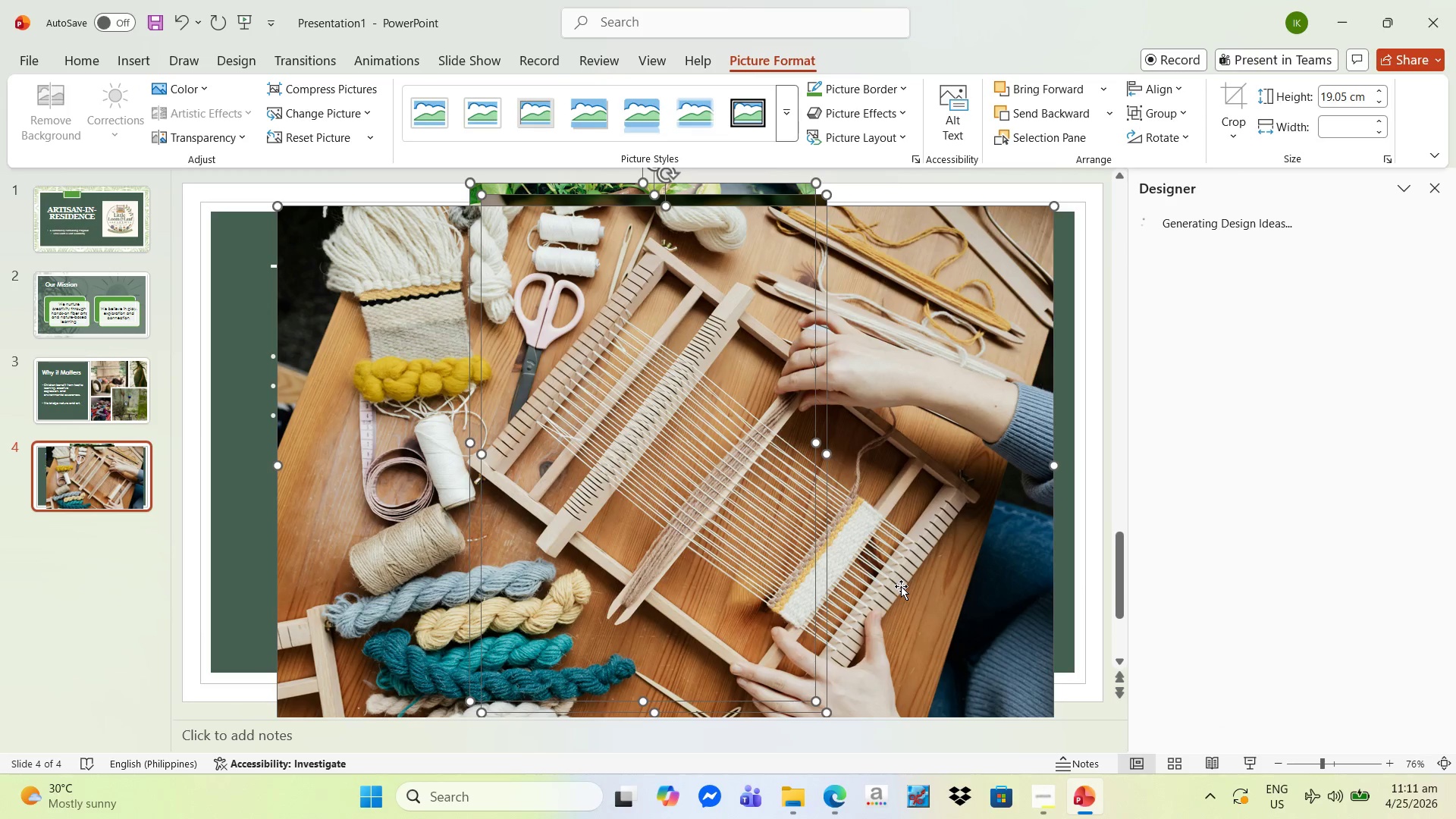 
scroll: coordinate [1310, 535], scroll_direction: down, amount: 23.0
 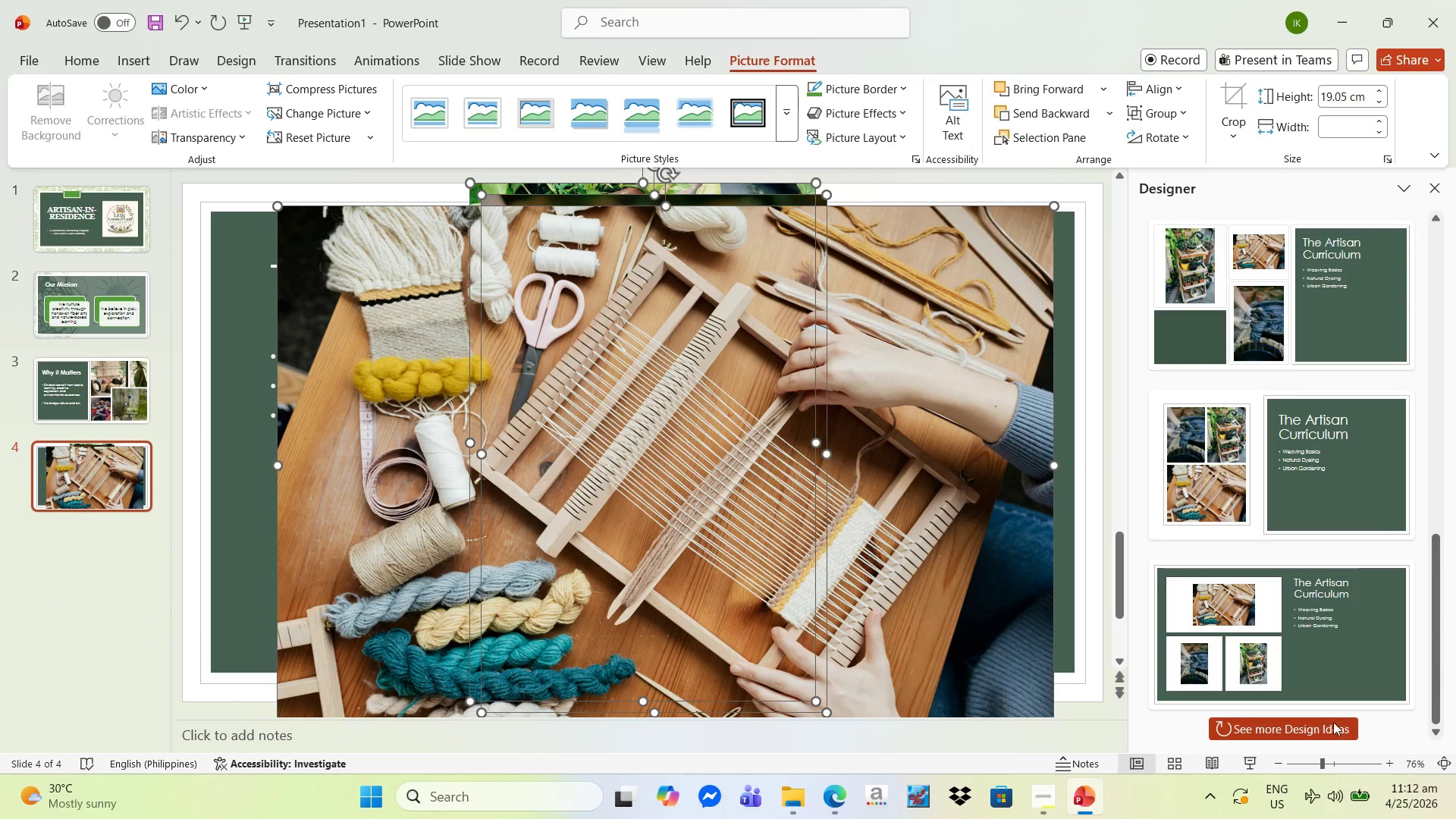 
left_click([1336, 725])
 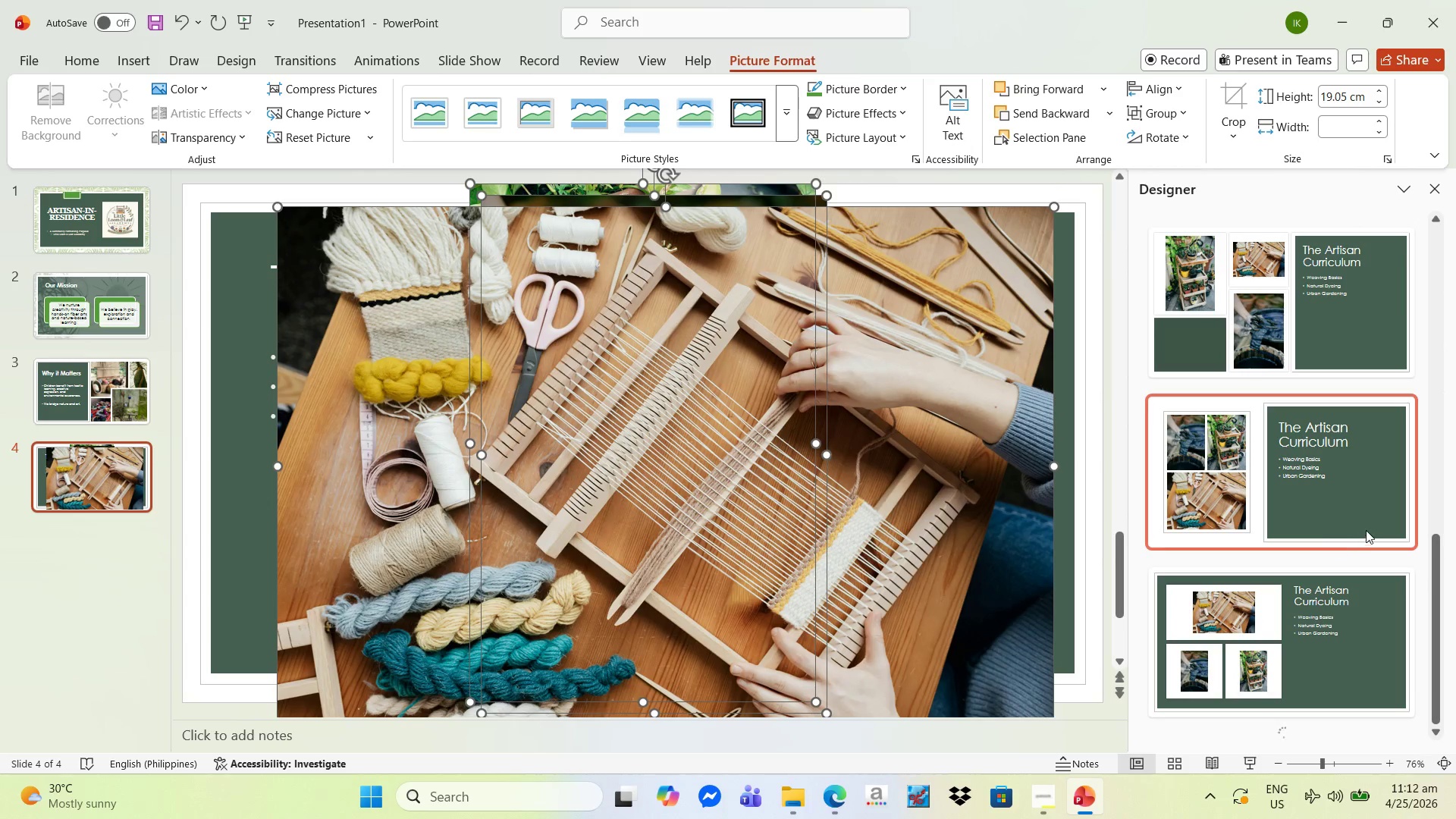 
scroll: coordinate [1325, 538], scroll_direction: down, amount: 36.0
 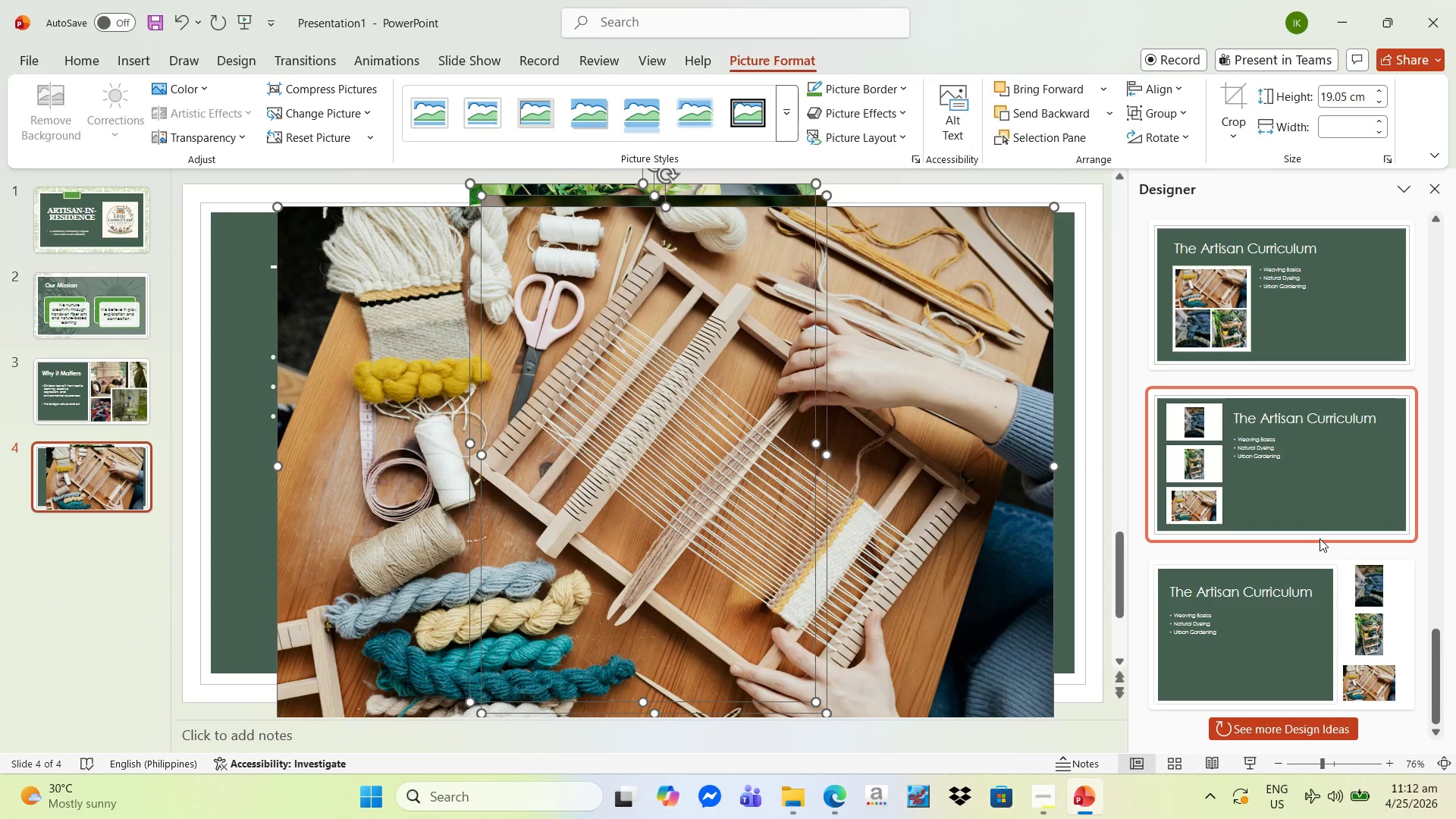 
scroll: coordinate [1308, 531], scroll_direction: up, amount: 52.0
 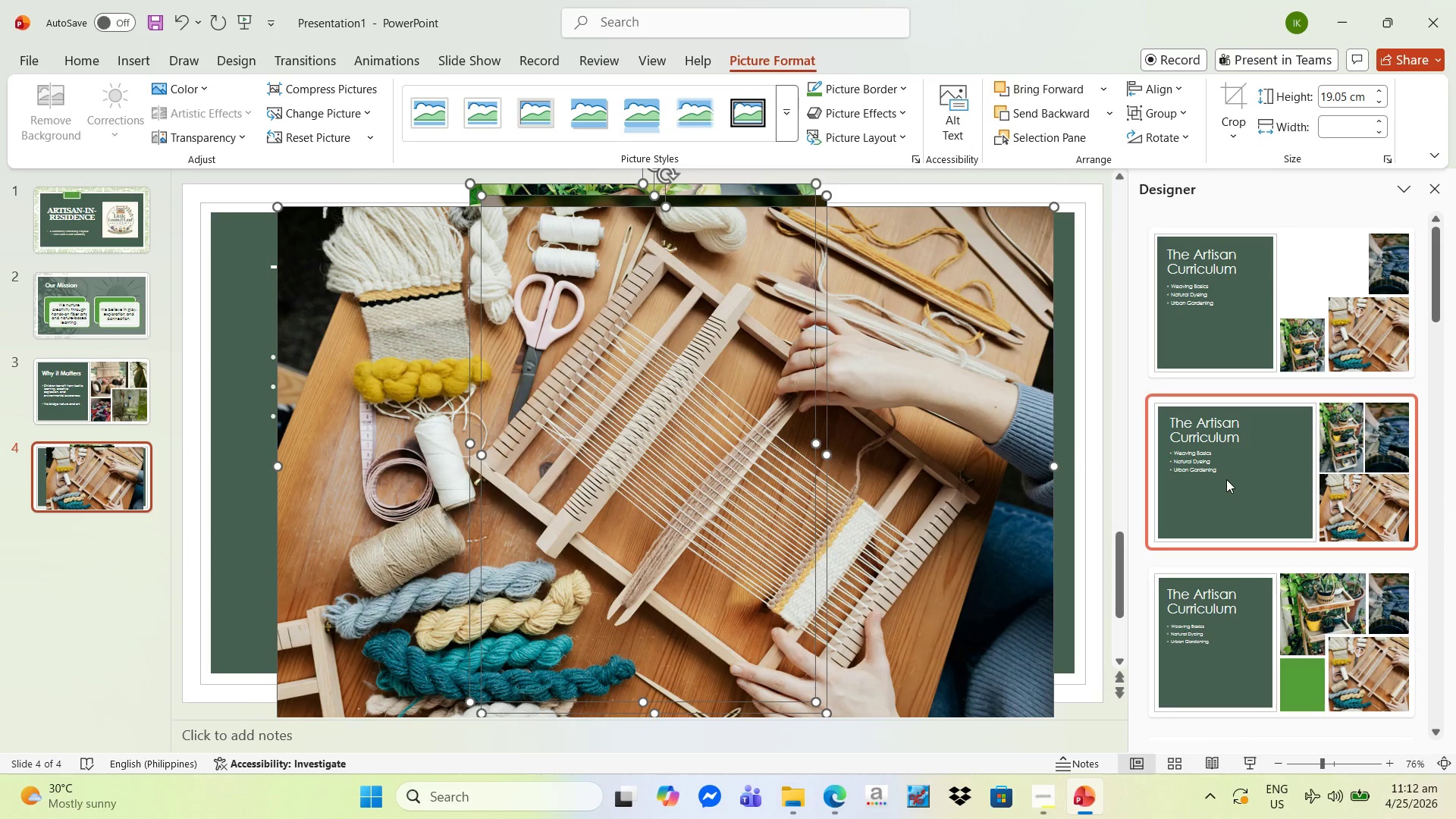 
key(Control+Z)
 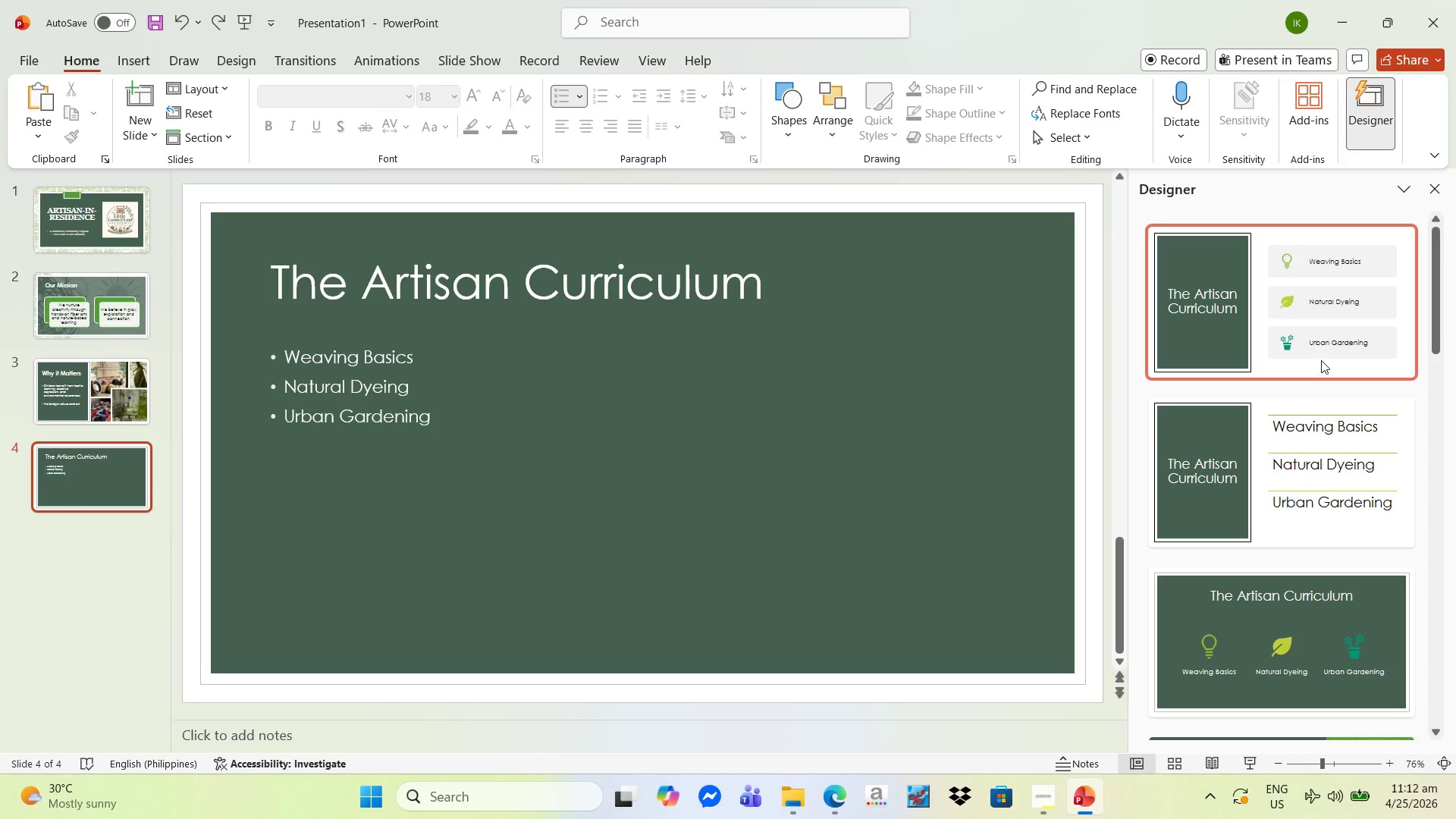 
scroll: coordinate [1348, 412], scroll_direction: down, amount: 35.0
 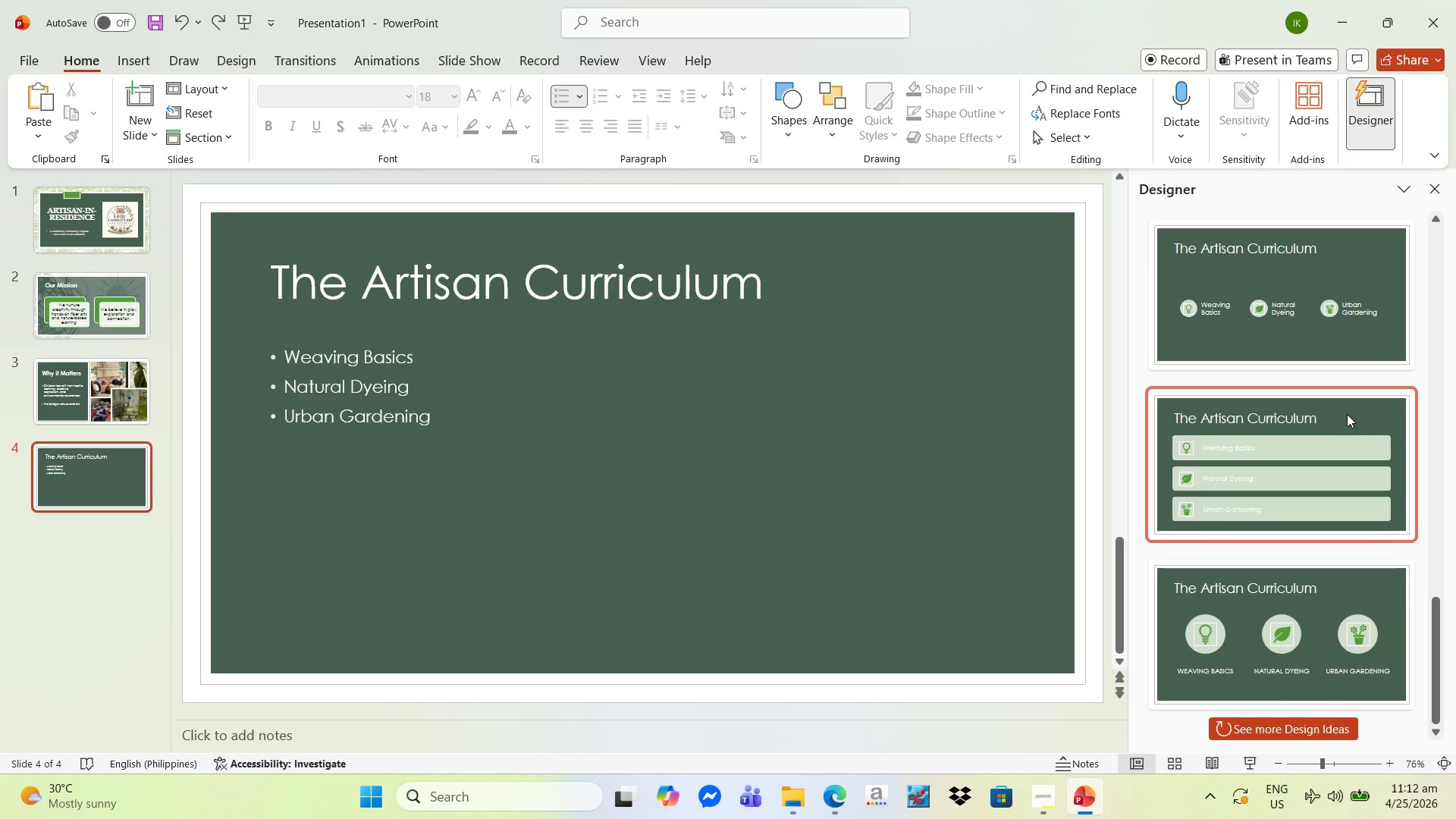 
scroll: coordinate [1348, 414], scroll_direction: up, amount: 3.0
 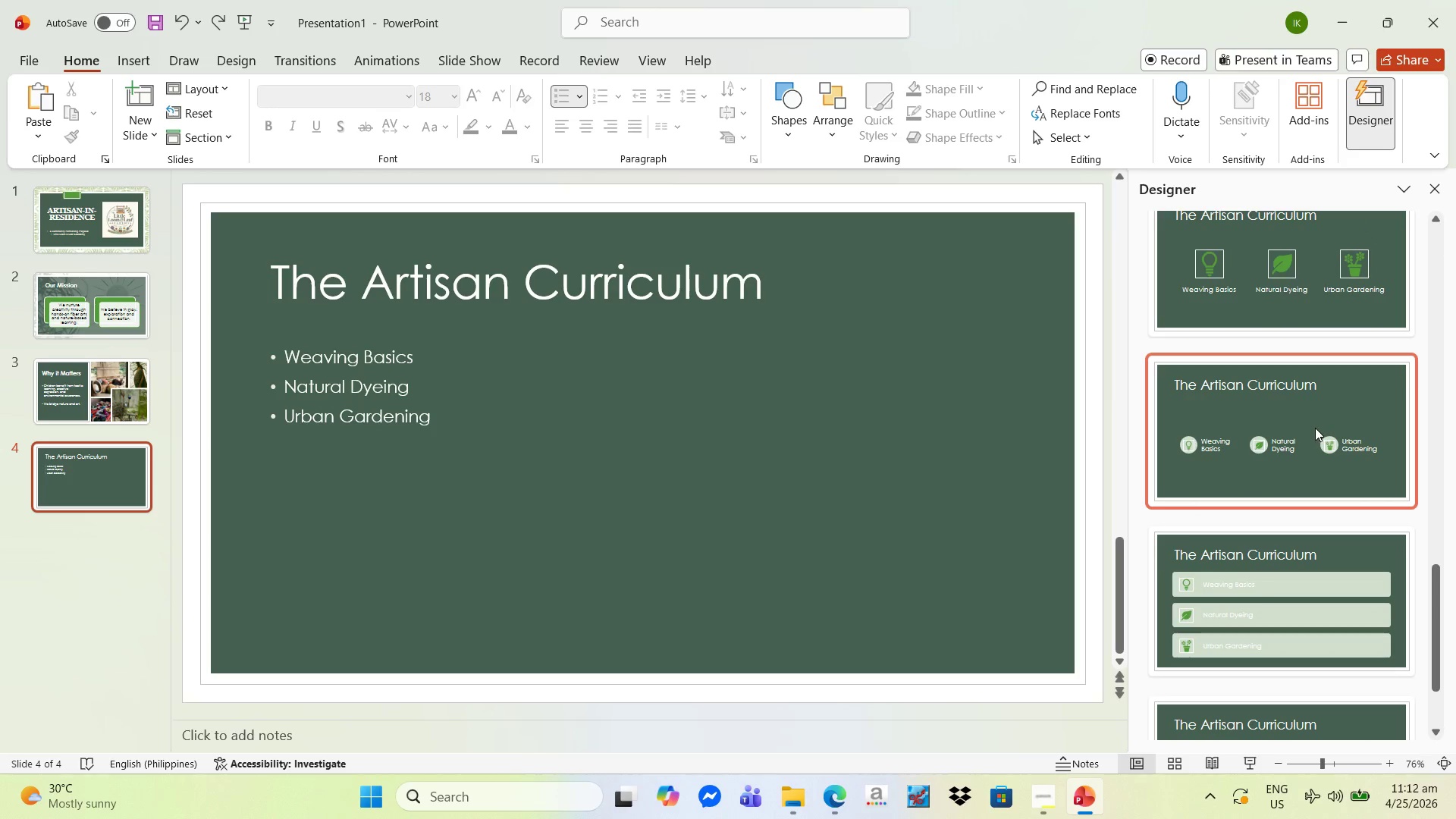 
left_click([1315, 428])
 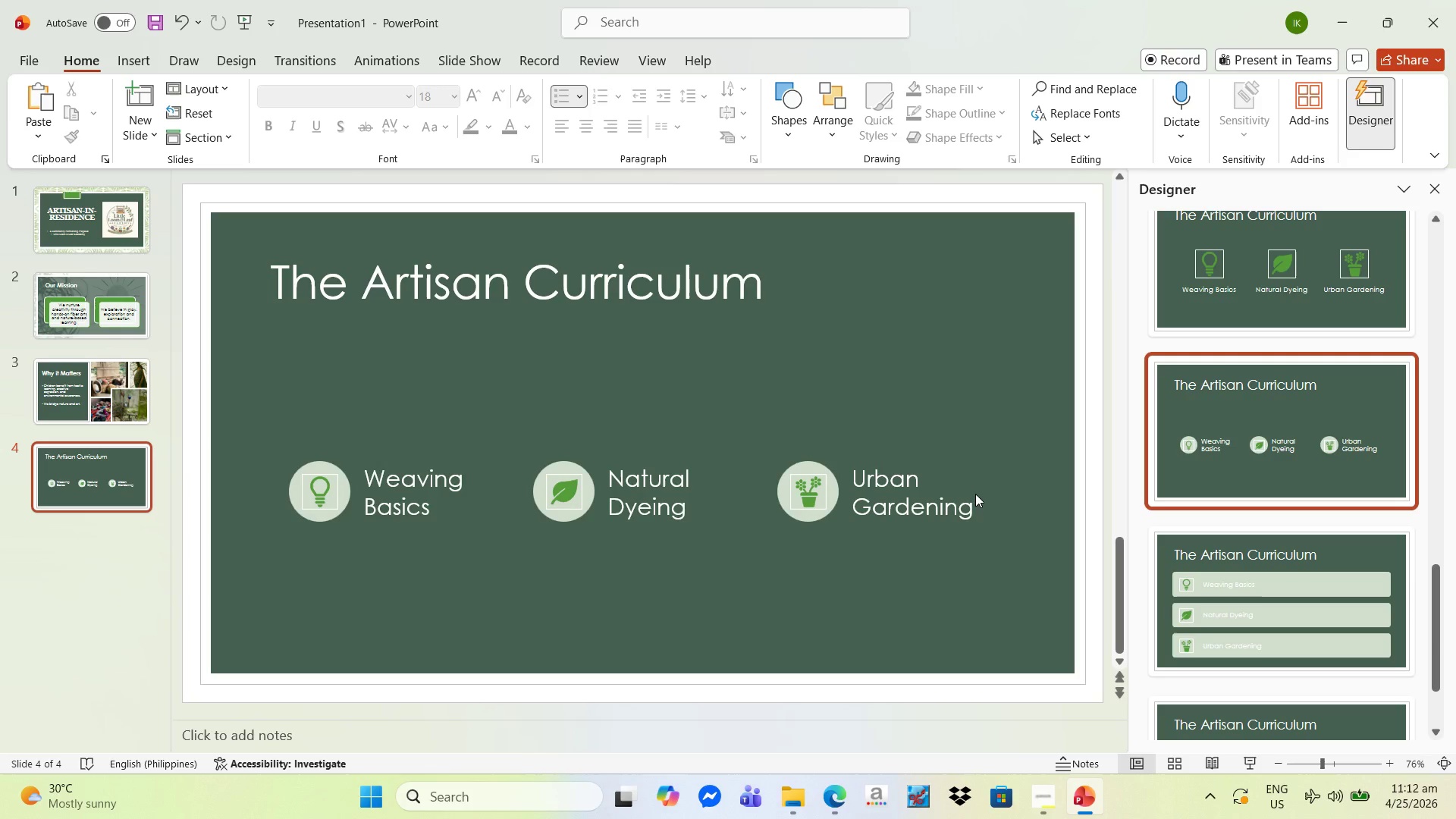 
left_click([419, 516])
 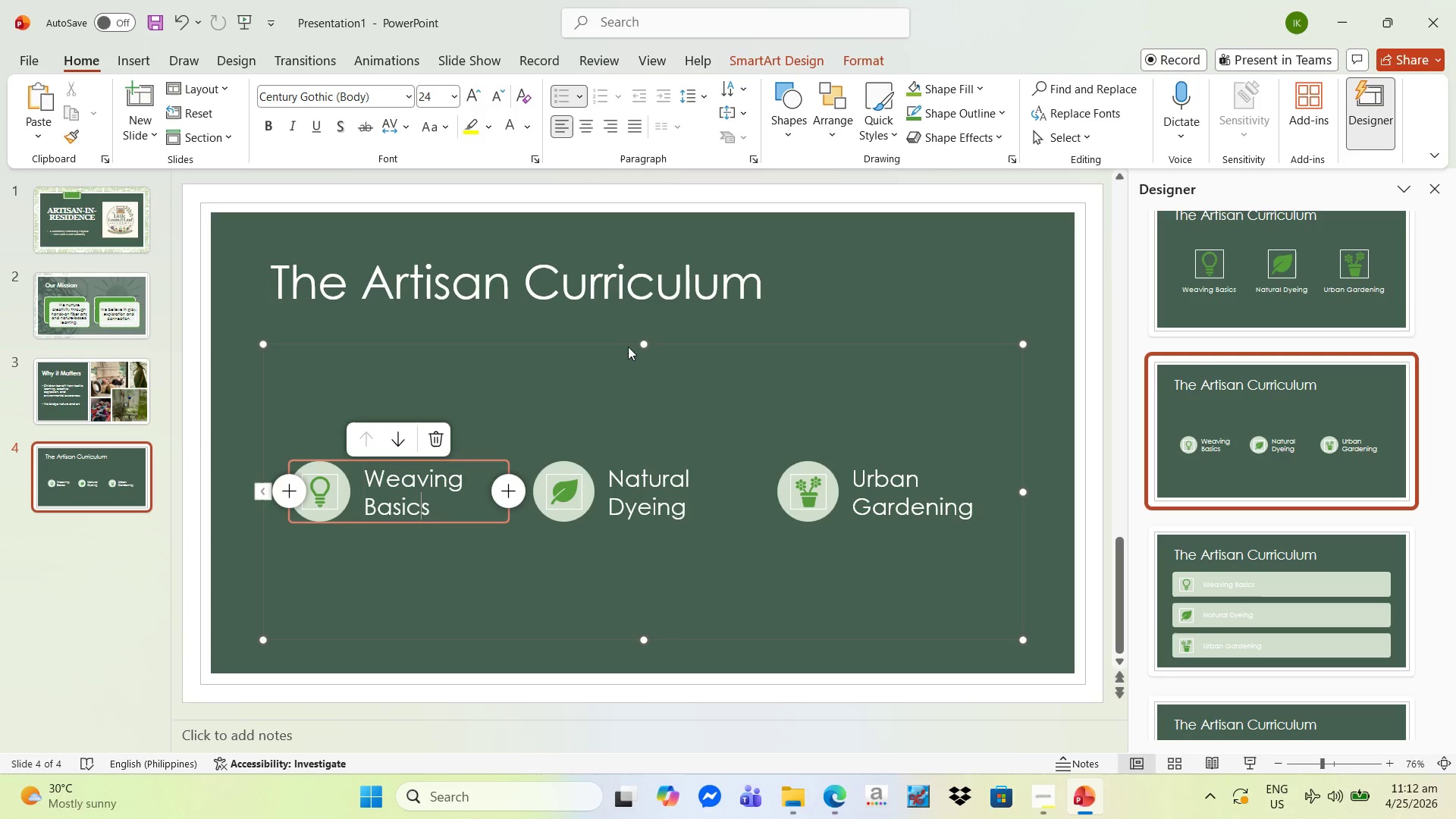 
left_click_drag(start_coordinate=[644, 343], to_coordinate=[639, 455])
 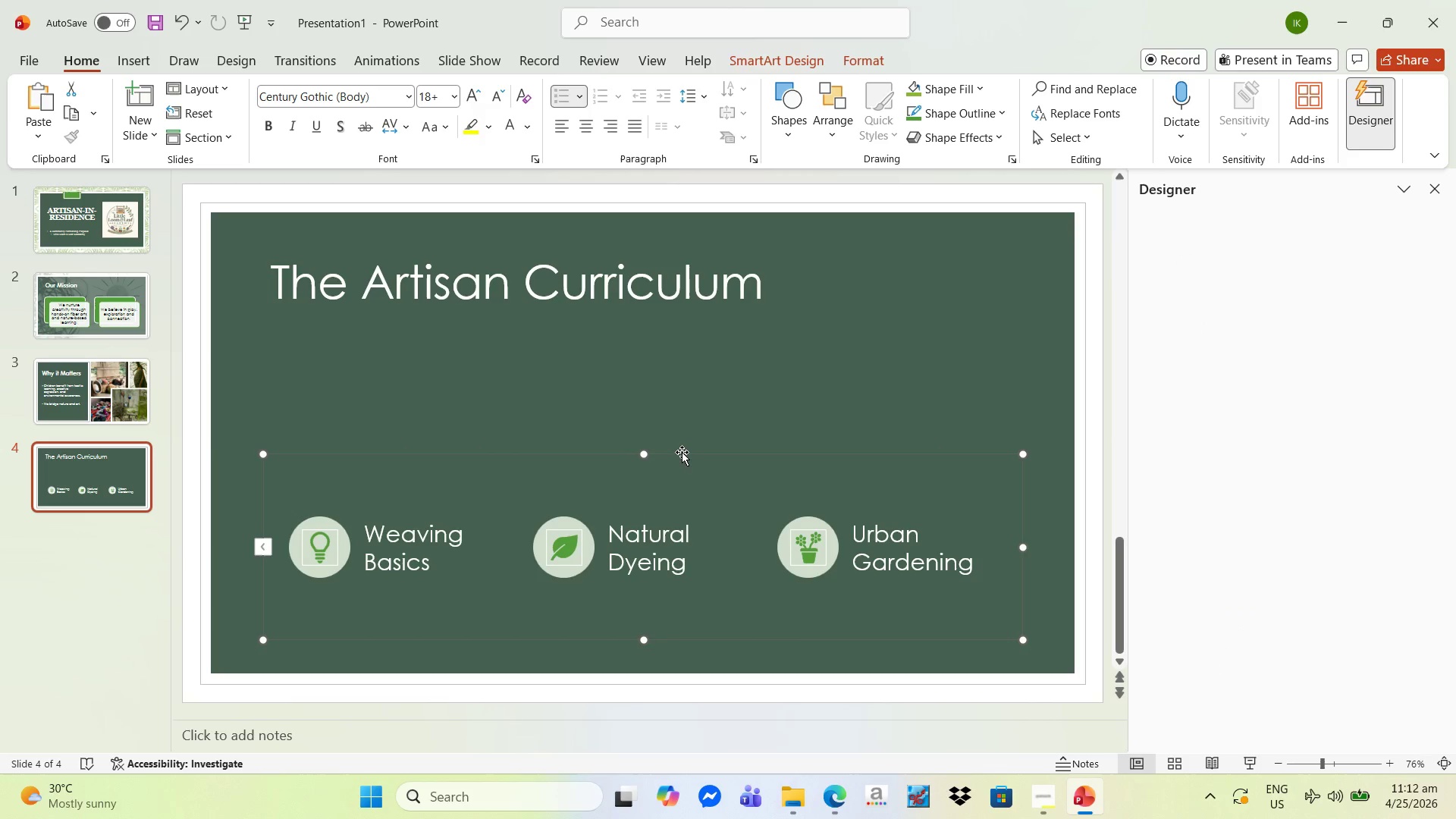 
left_click_drag(start_coordinate=[682, 451], to_coordinate=[684, 289])
 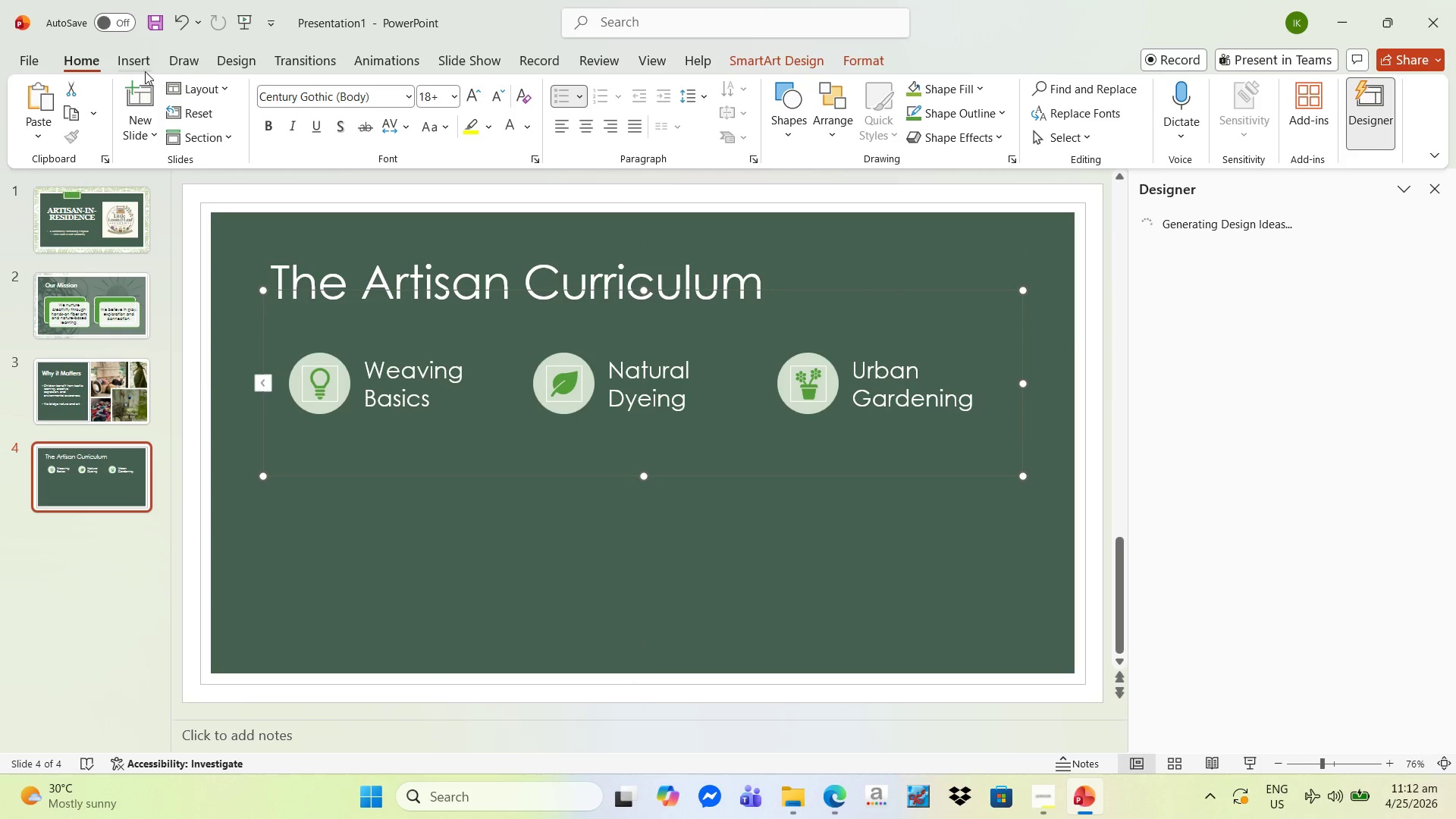 
left_click([140, 67])
 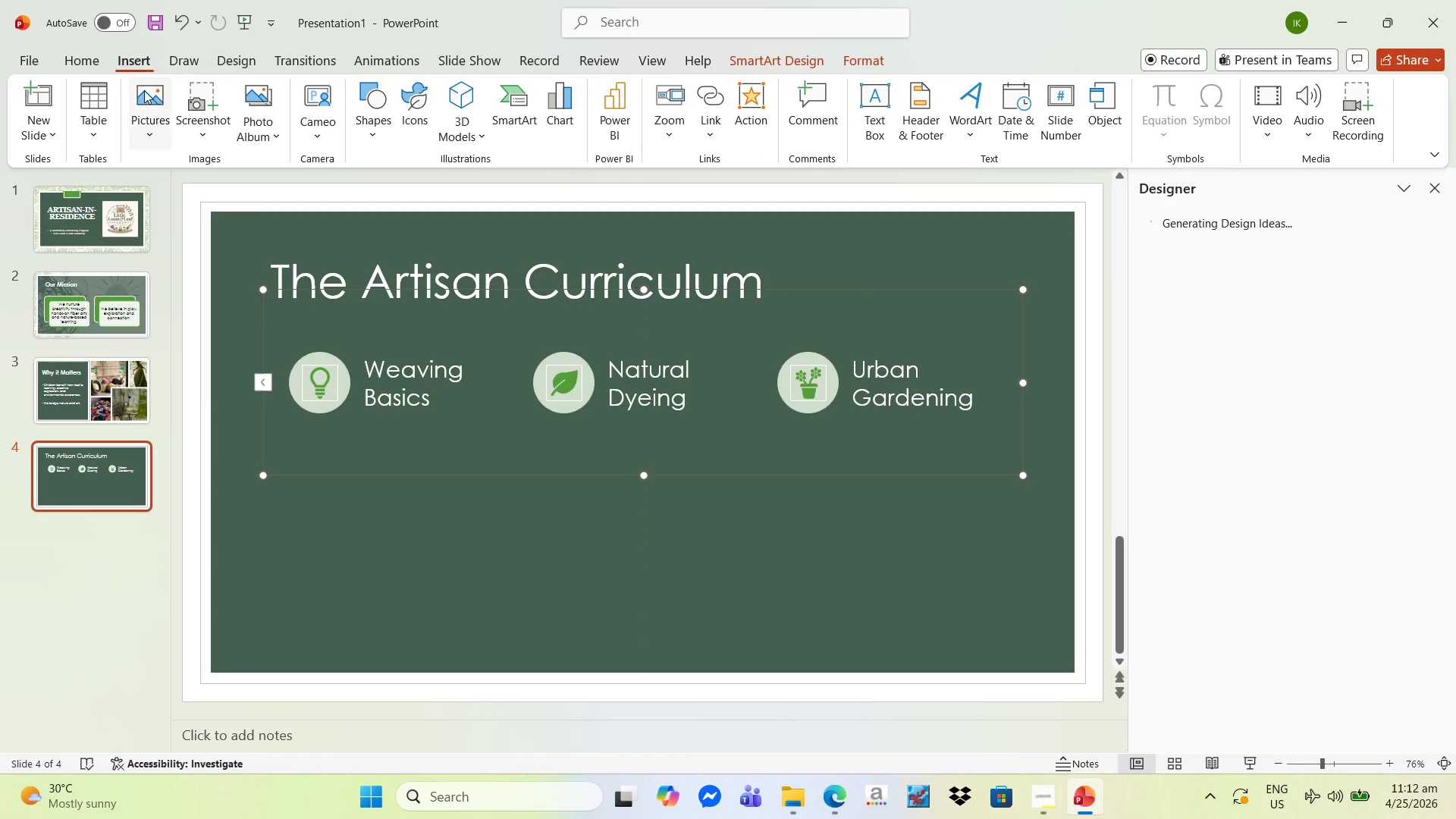 
left_click([149, 104])
 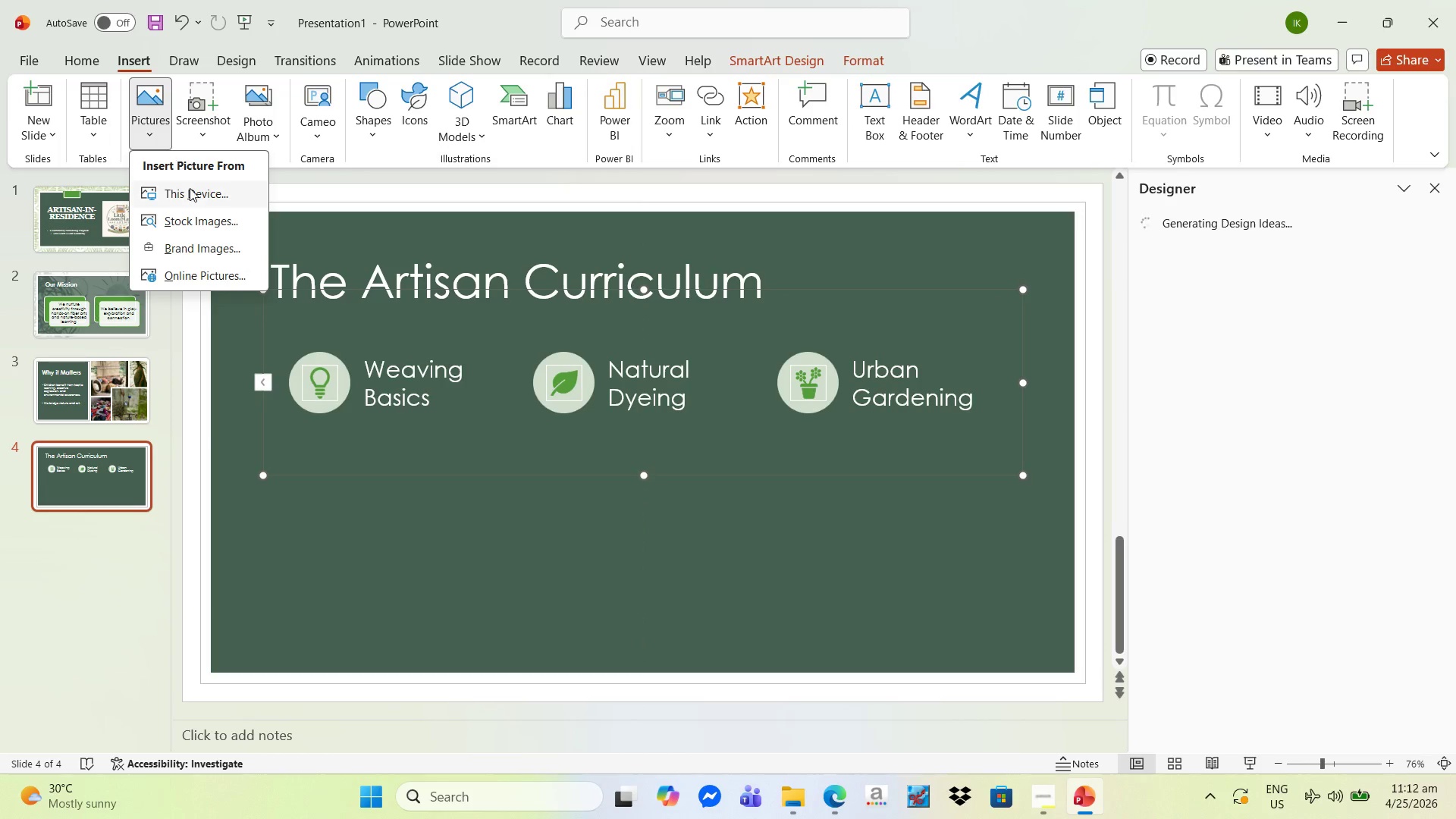 
left_click([193, 199])
 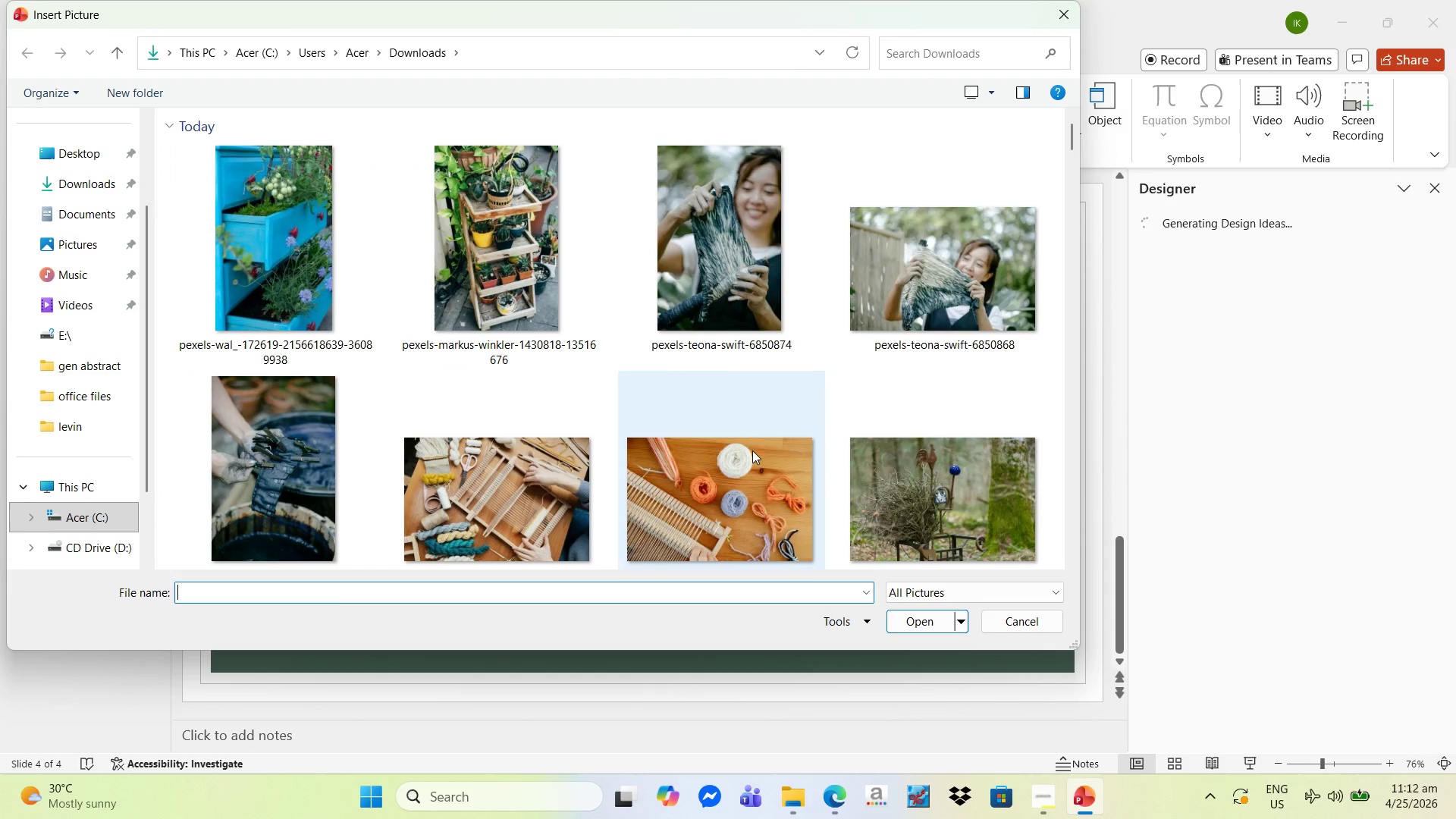 
left_click([499, 494])
 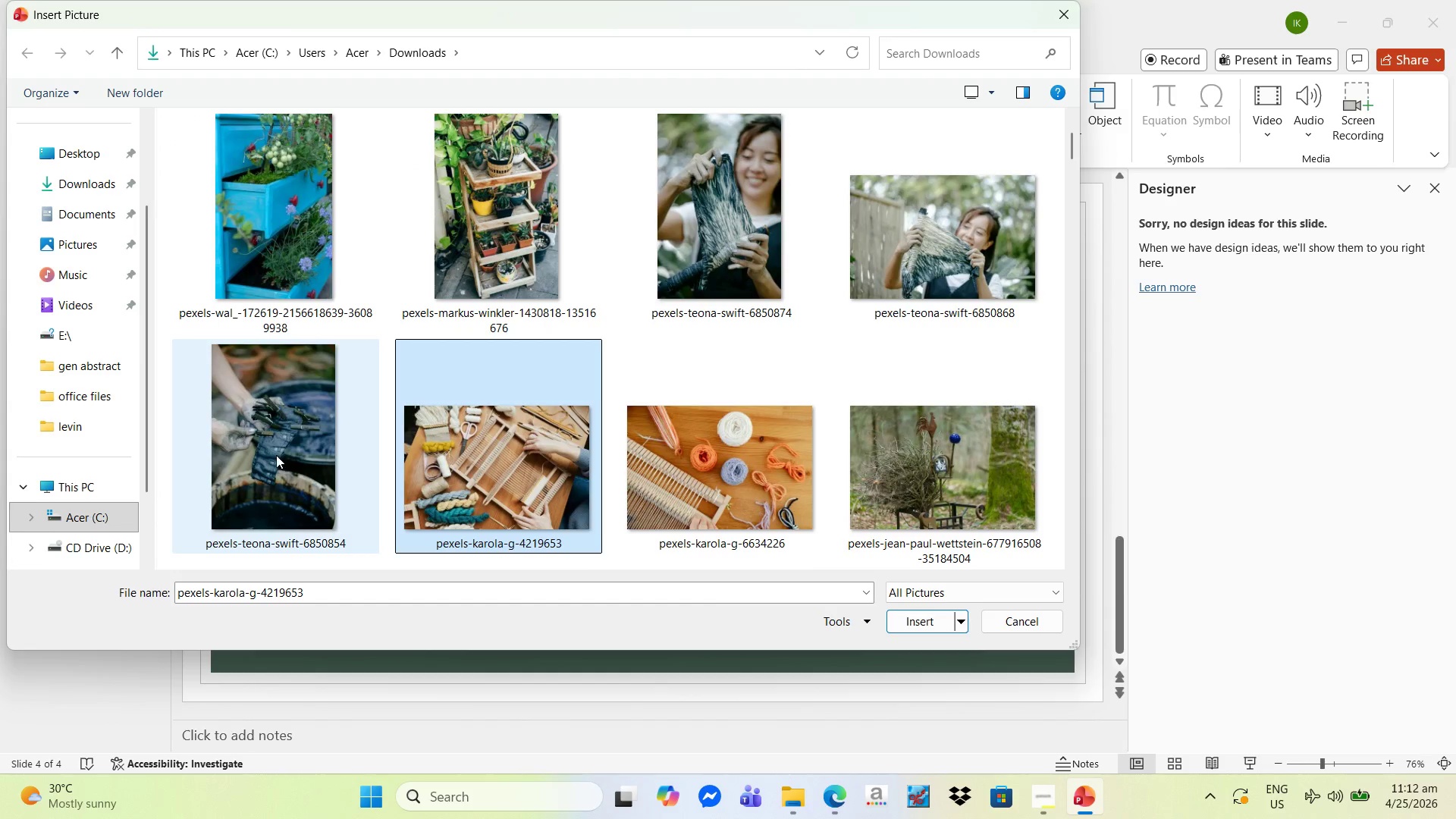 
hold_key(key=ShiftLeft, duration=0.41)
left_click([256, 448])
 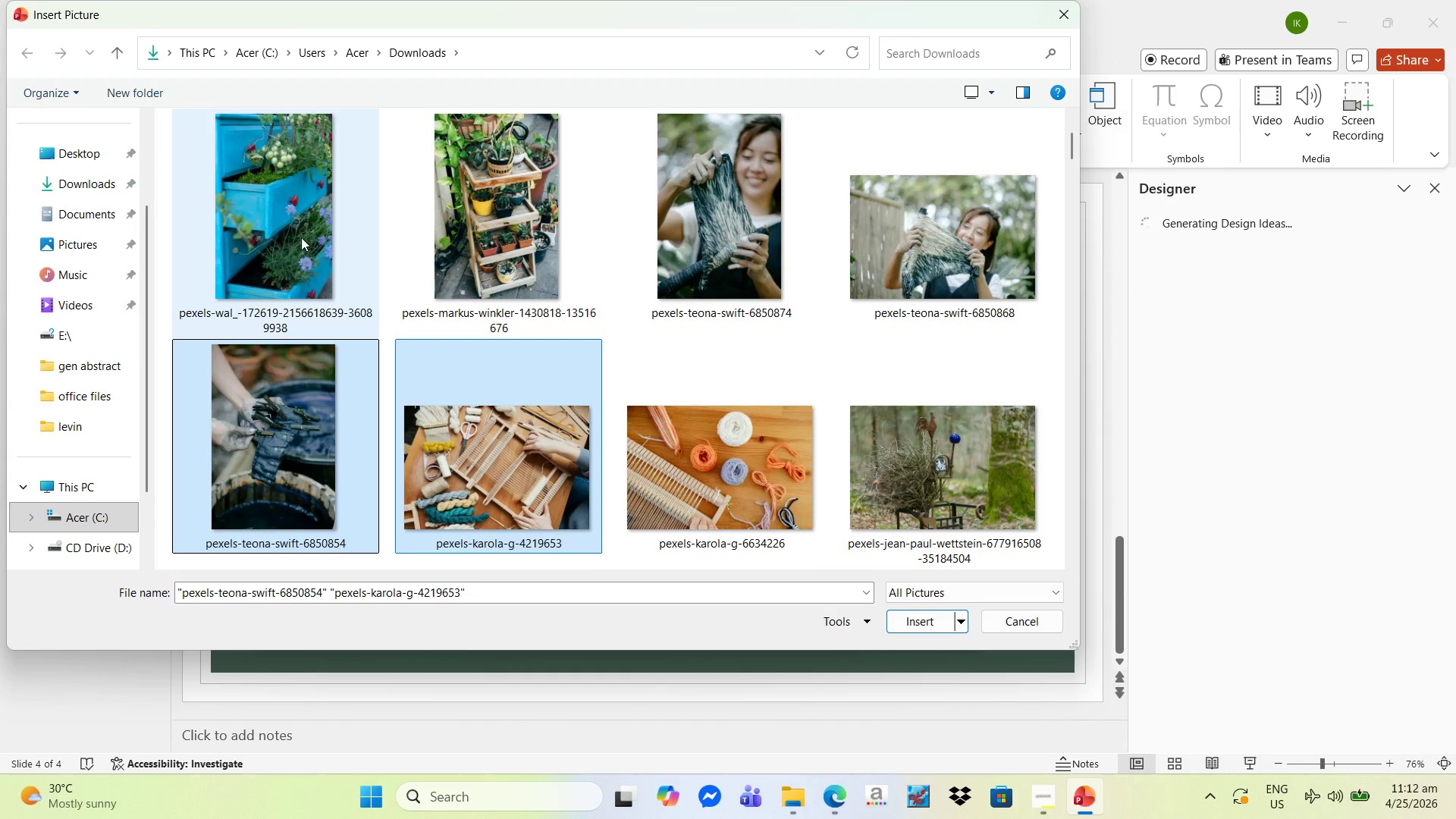 
hold_key(key=ShiftLeft, duration=0.38)
left_click([298, 237])
 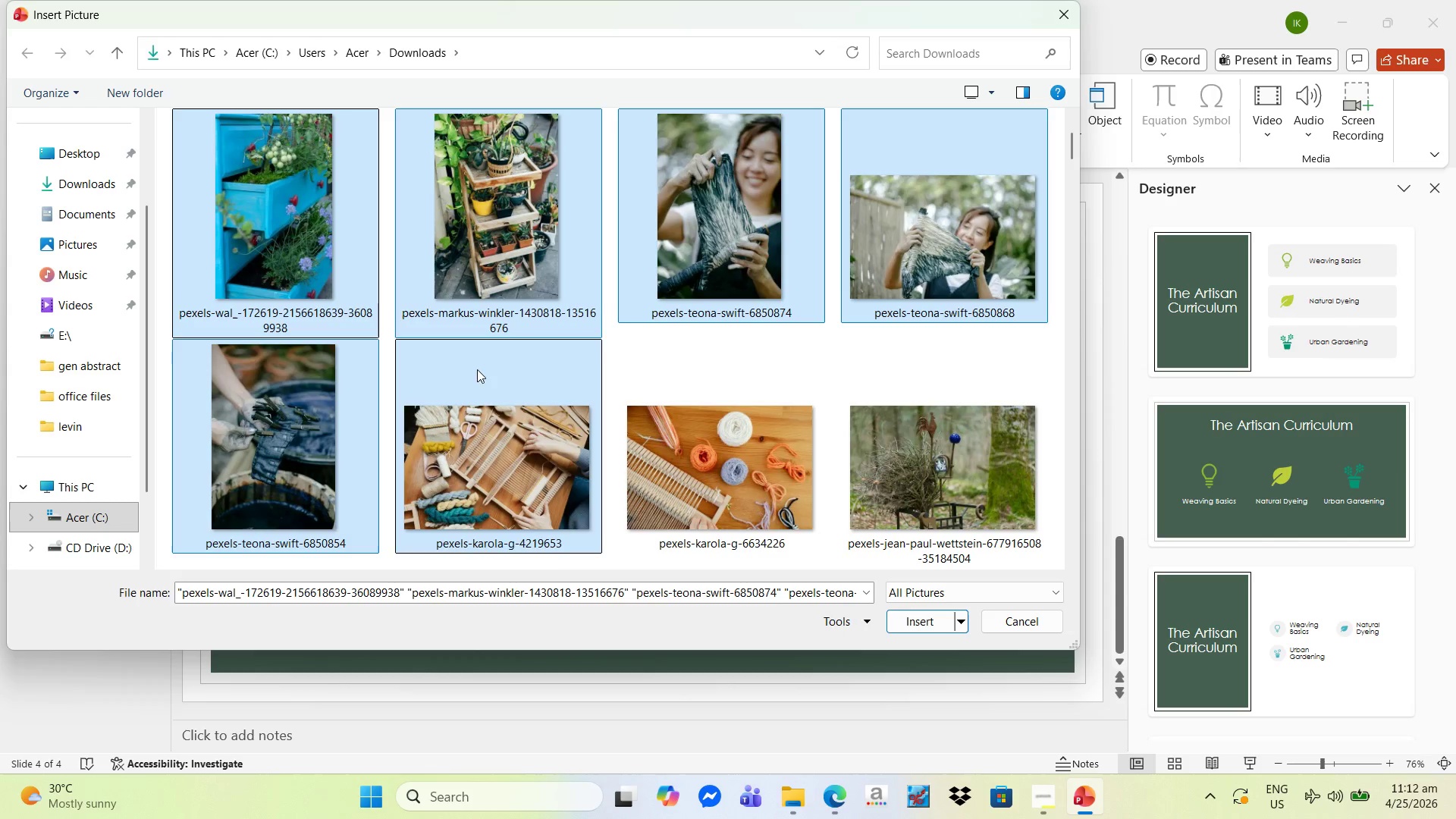 
left_click([506, 455])
 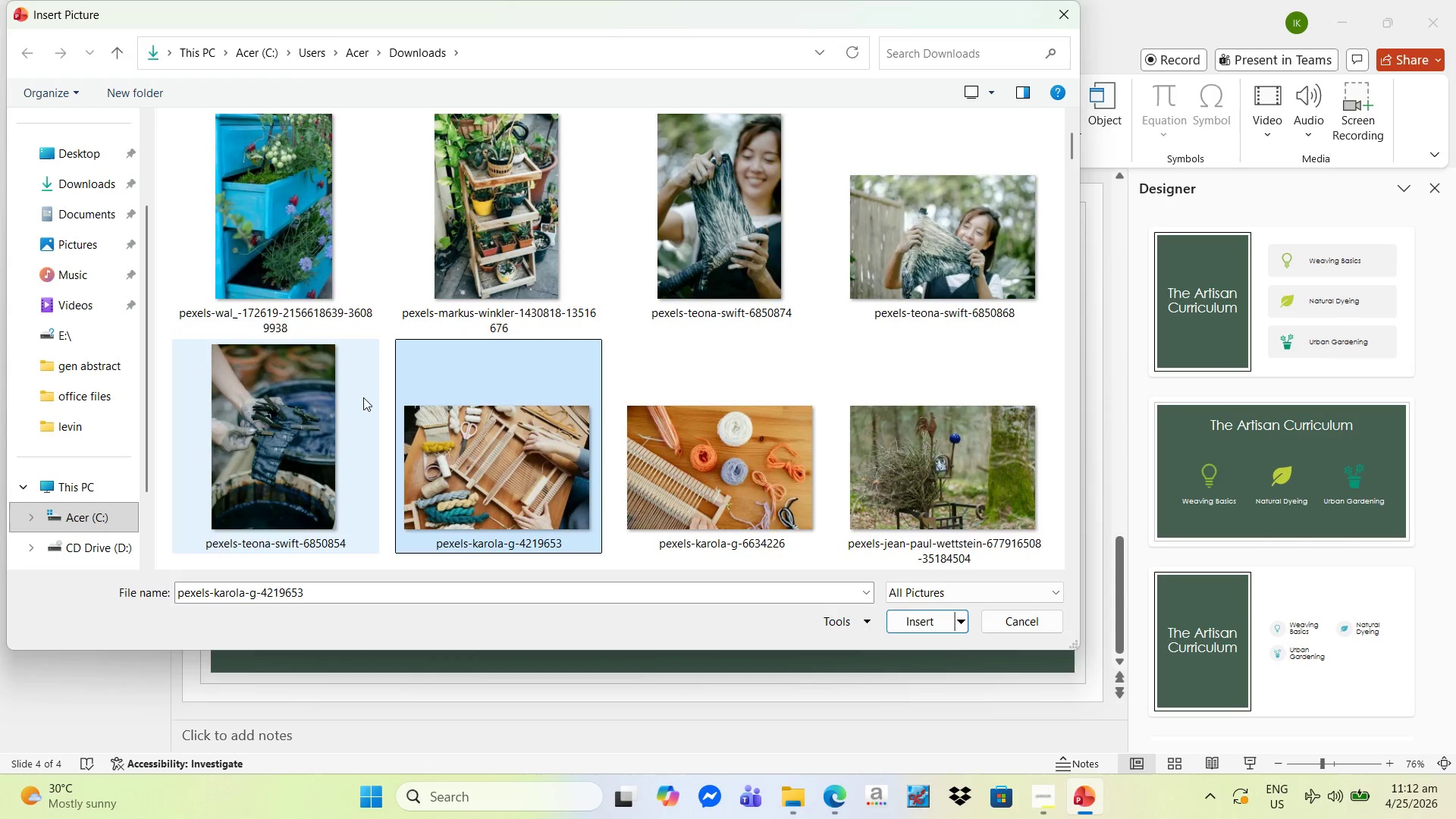 
hold_key(key=ControlLeft, duration=0.95)
left_click([299, 385])
 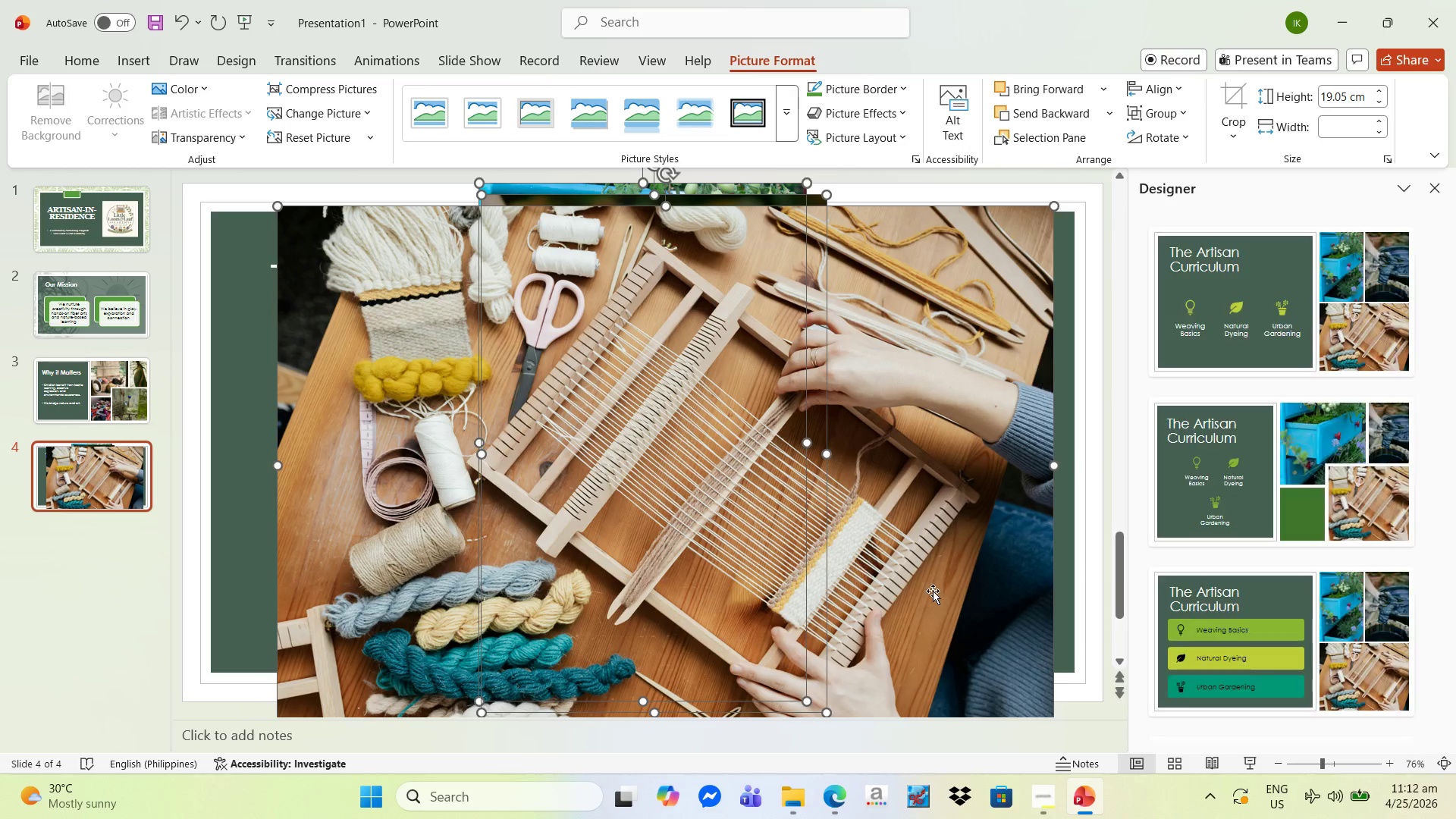 
wait(6.86)
 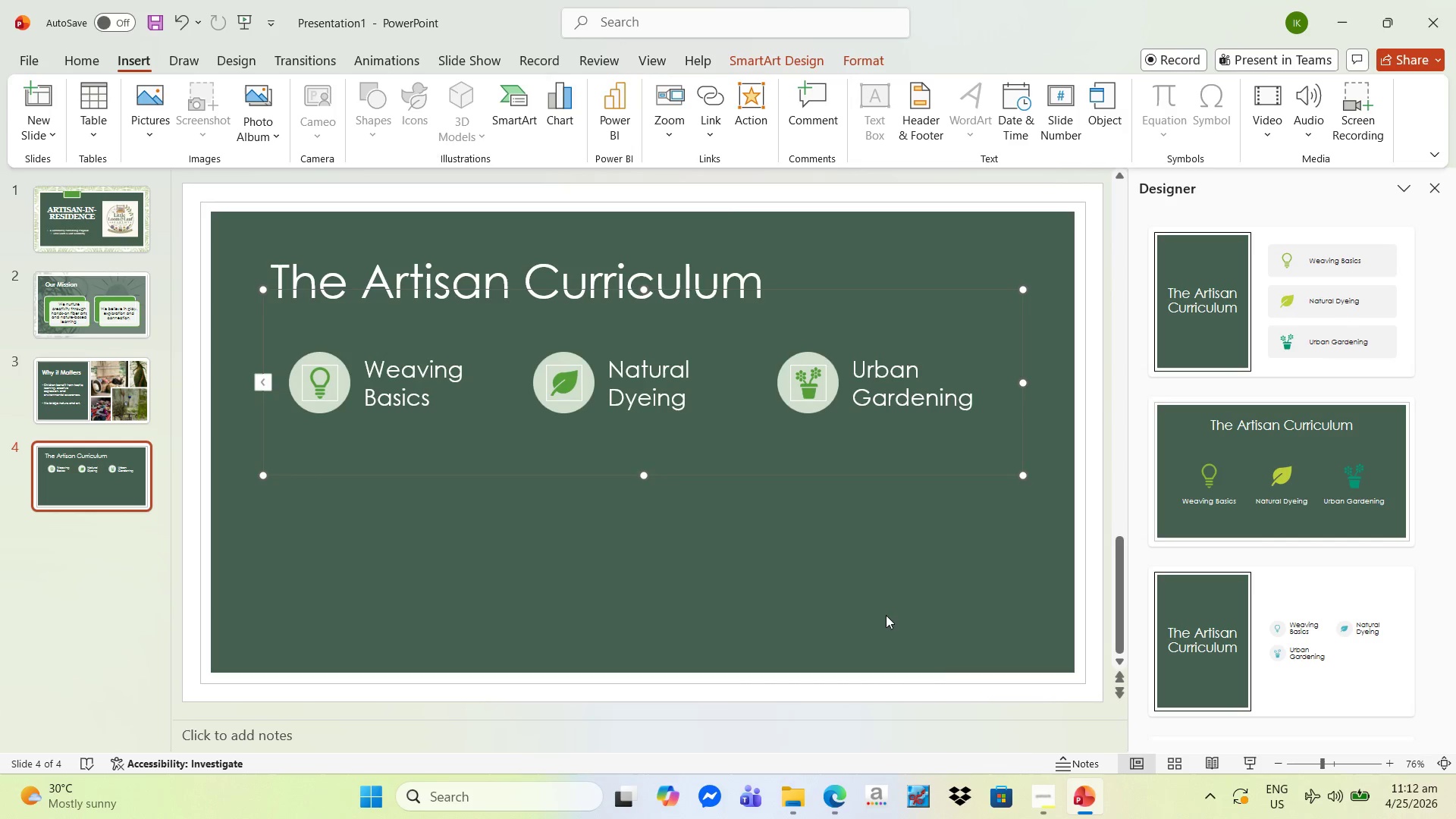 
scroll: coordinate [1269, 564], scroll_direction: down, amount: 23.0
 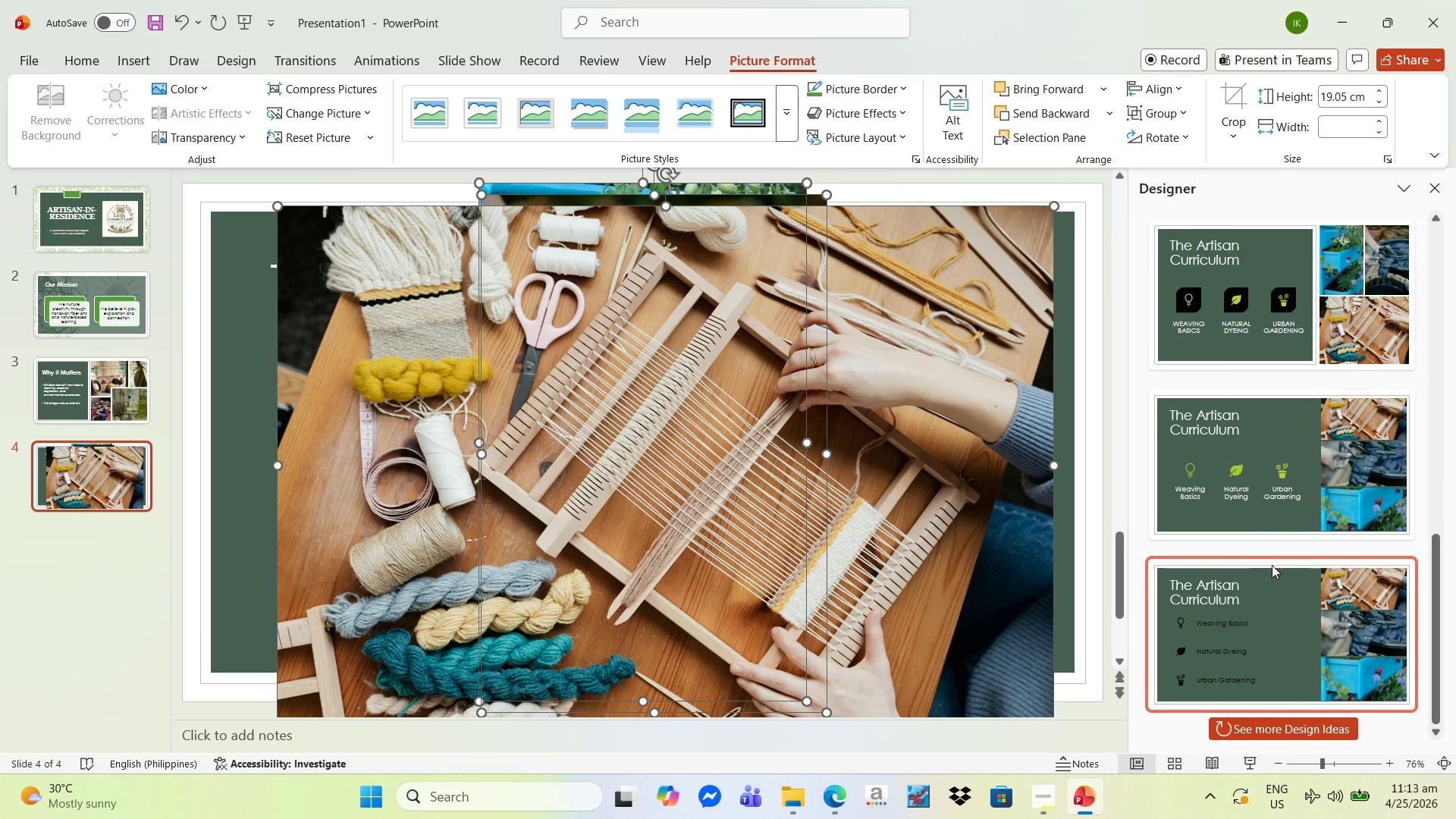 
scroll: coordinate [1275, 562], scroll_direction: up, amount: 28.0
 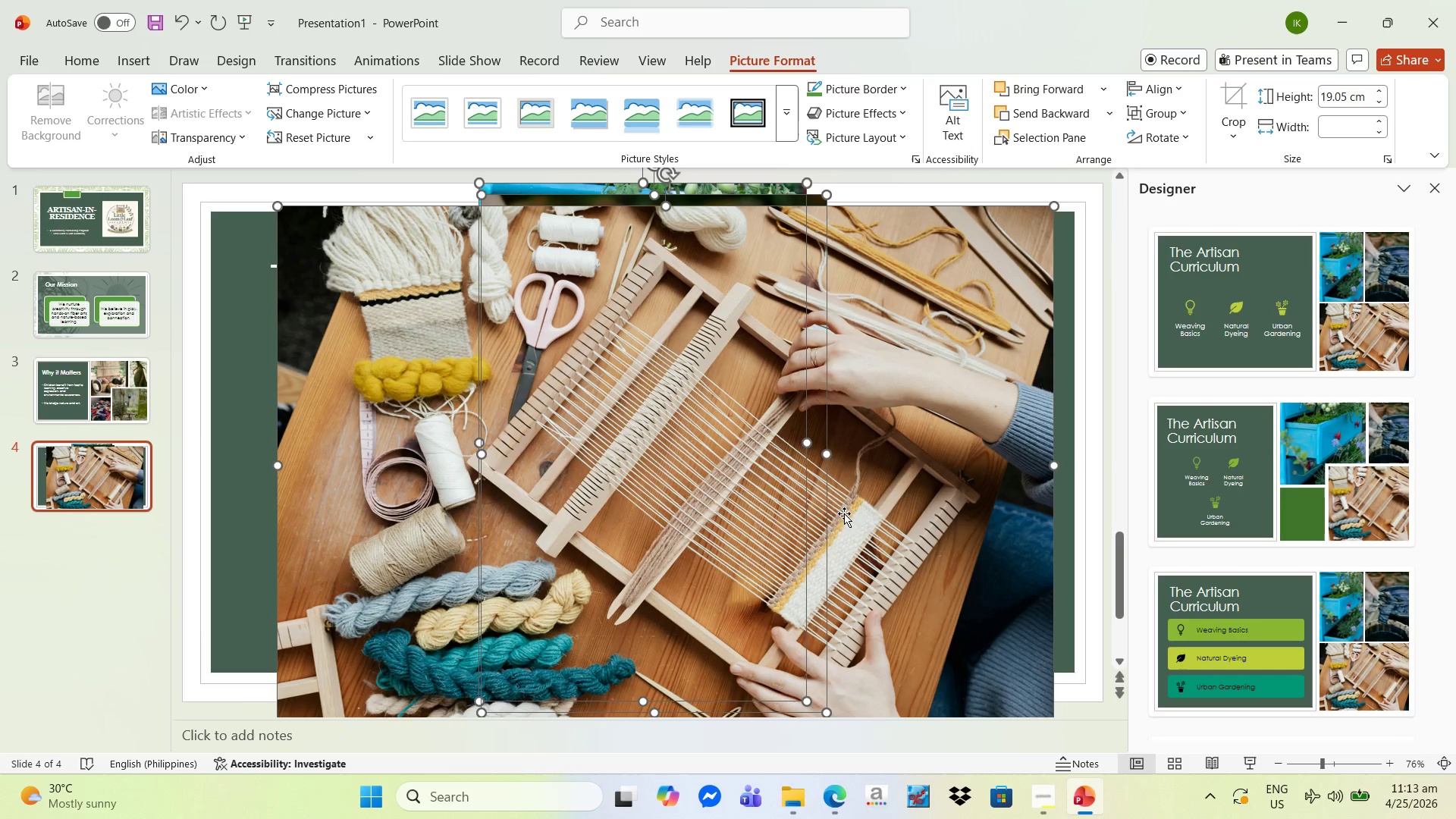 
key(Control+Z)
 